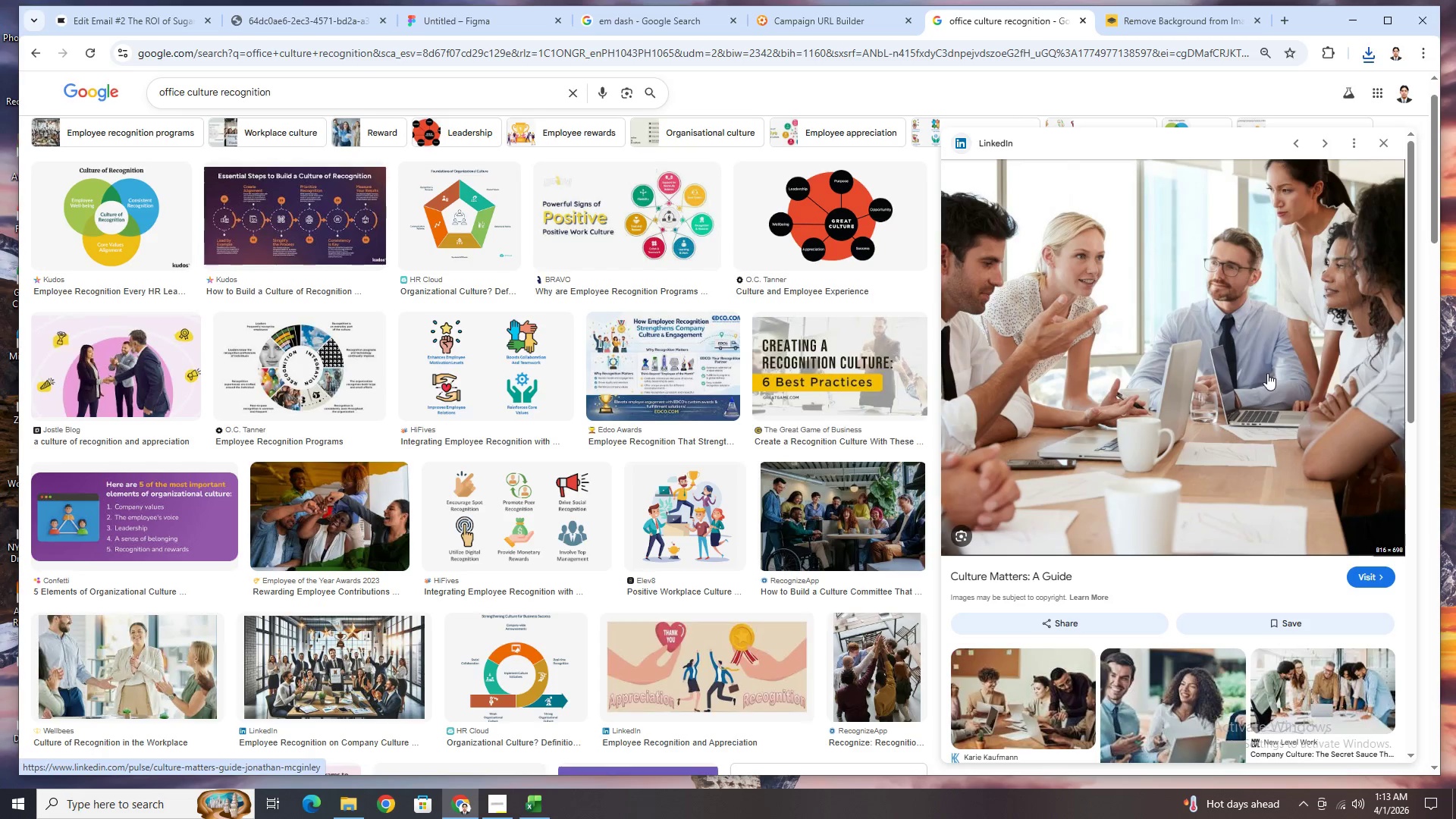 
right_click([1235, 348])
 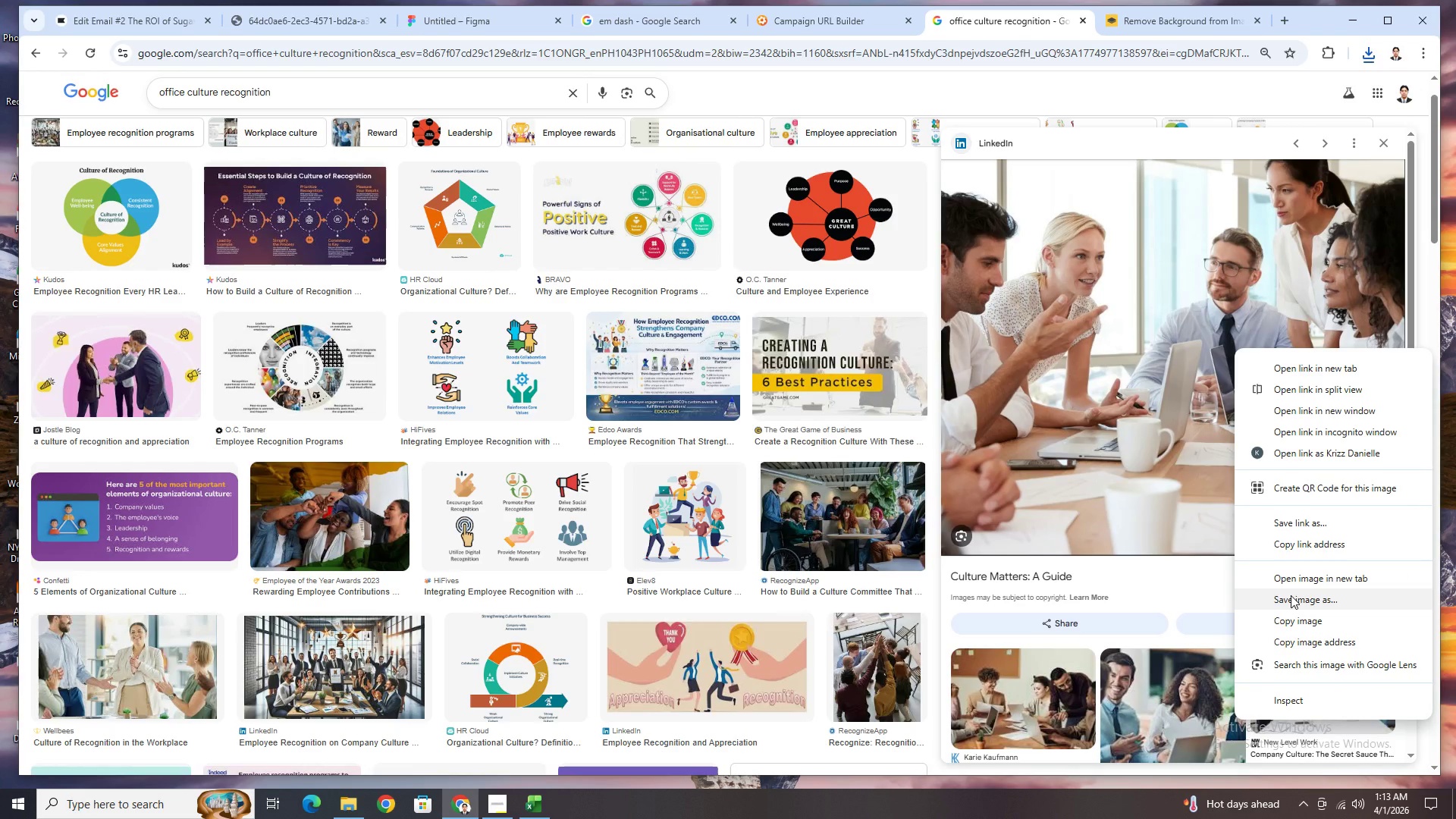 
left_click([1291, 595])
 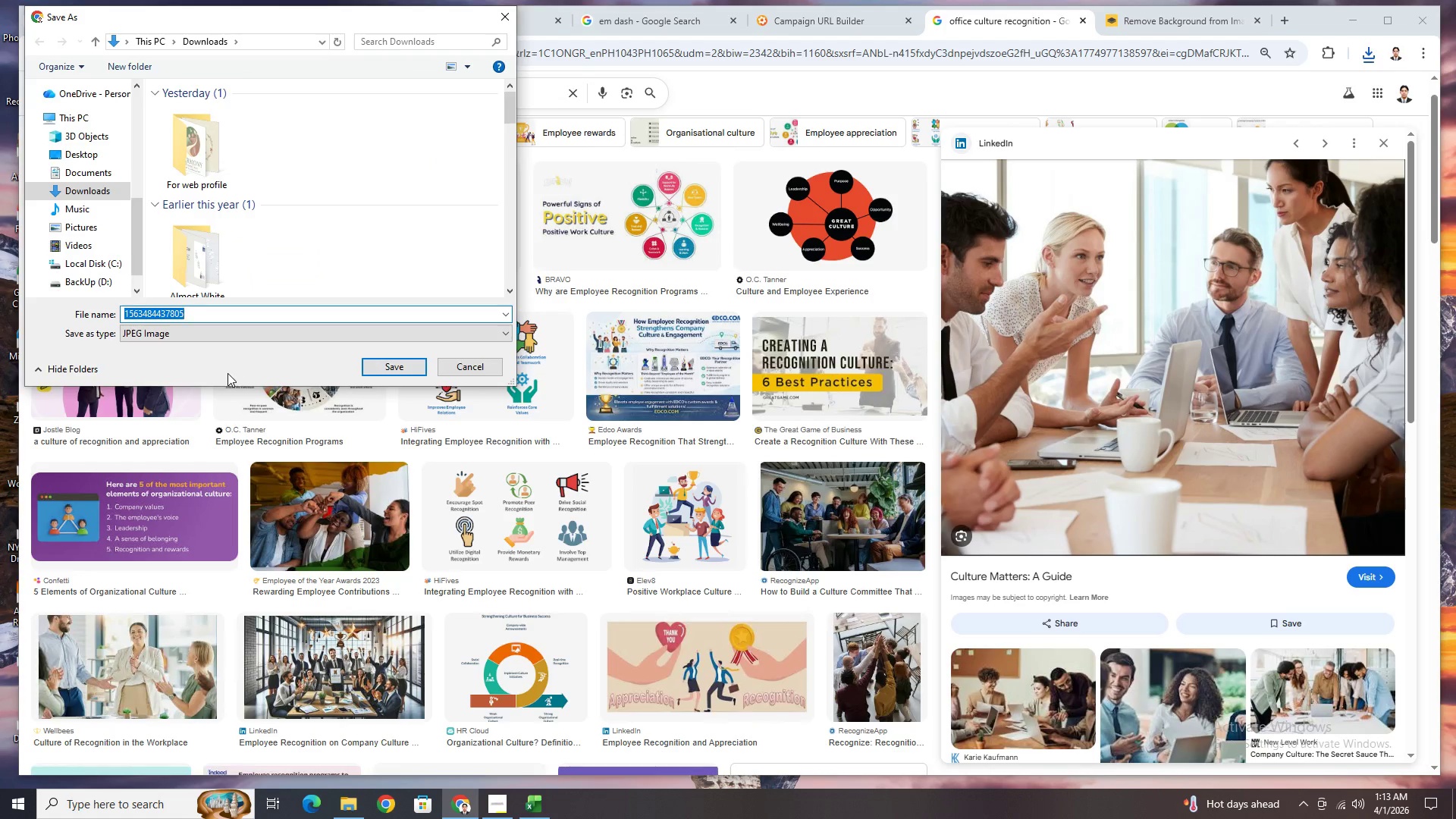 
left_click([370, 364])
 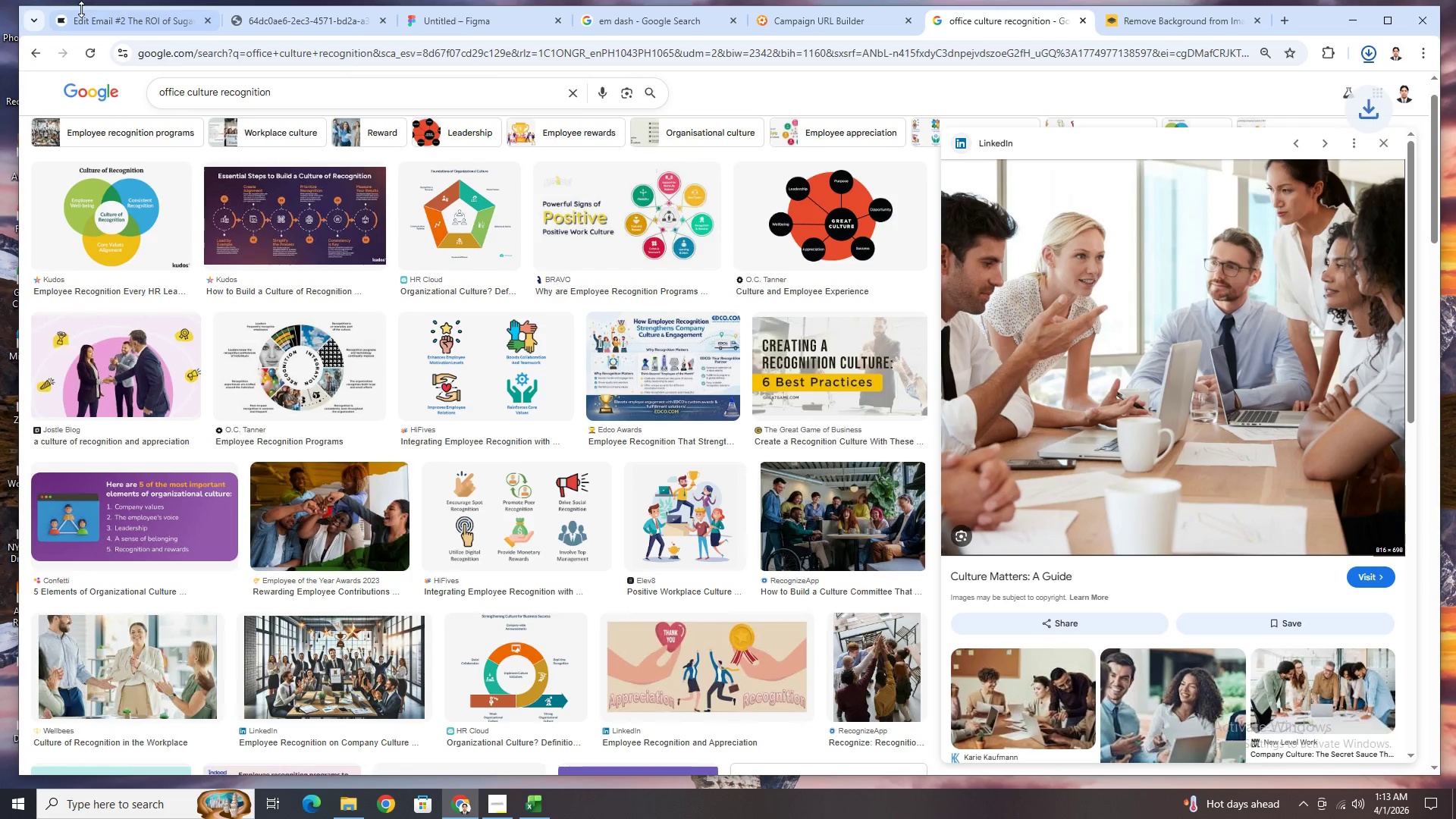 
left_click([96, 20])
 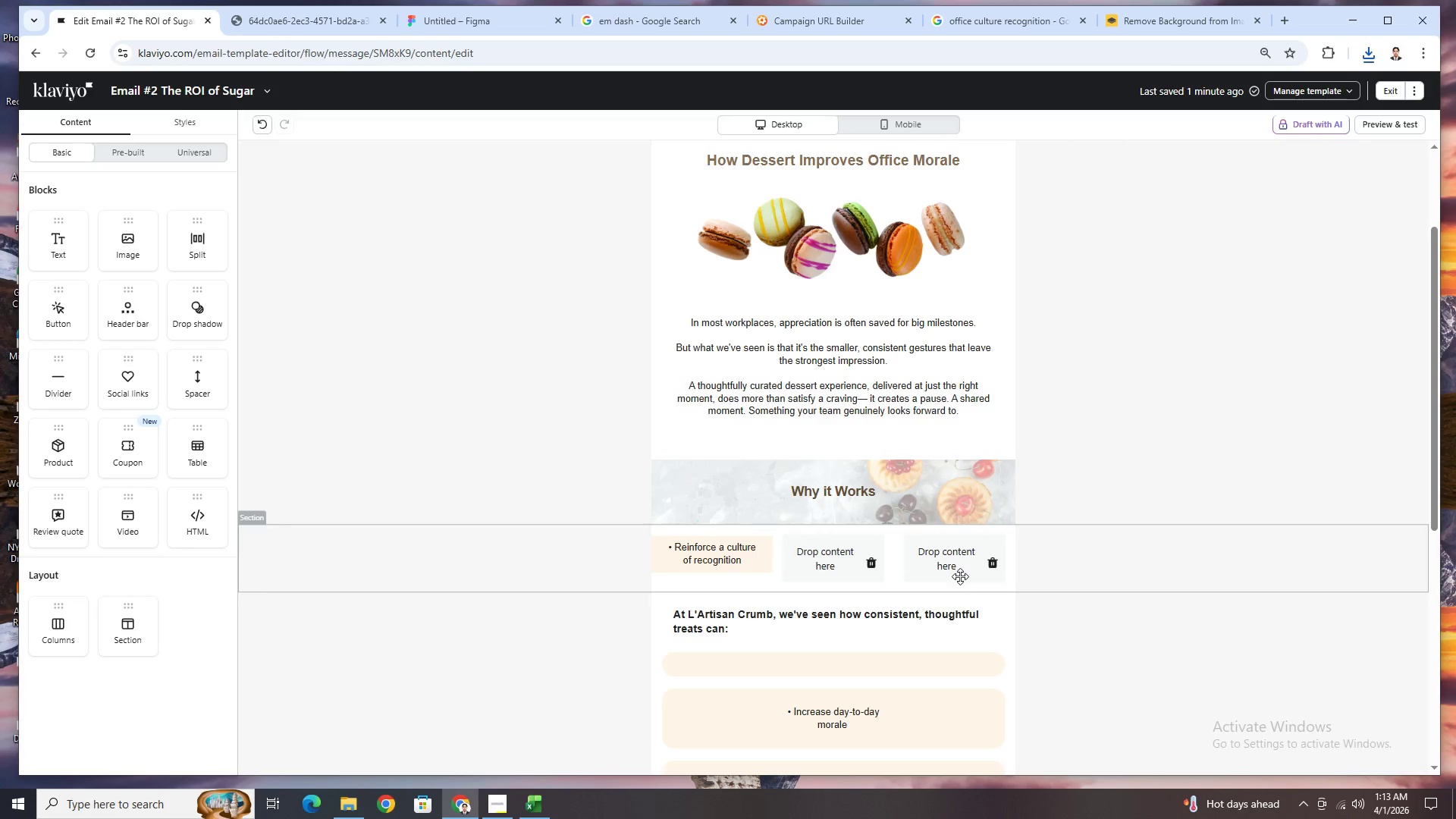 
scroll: coordinate [960, 608], scroll_direction: down, amount: 2.0
 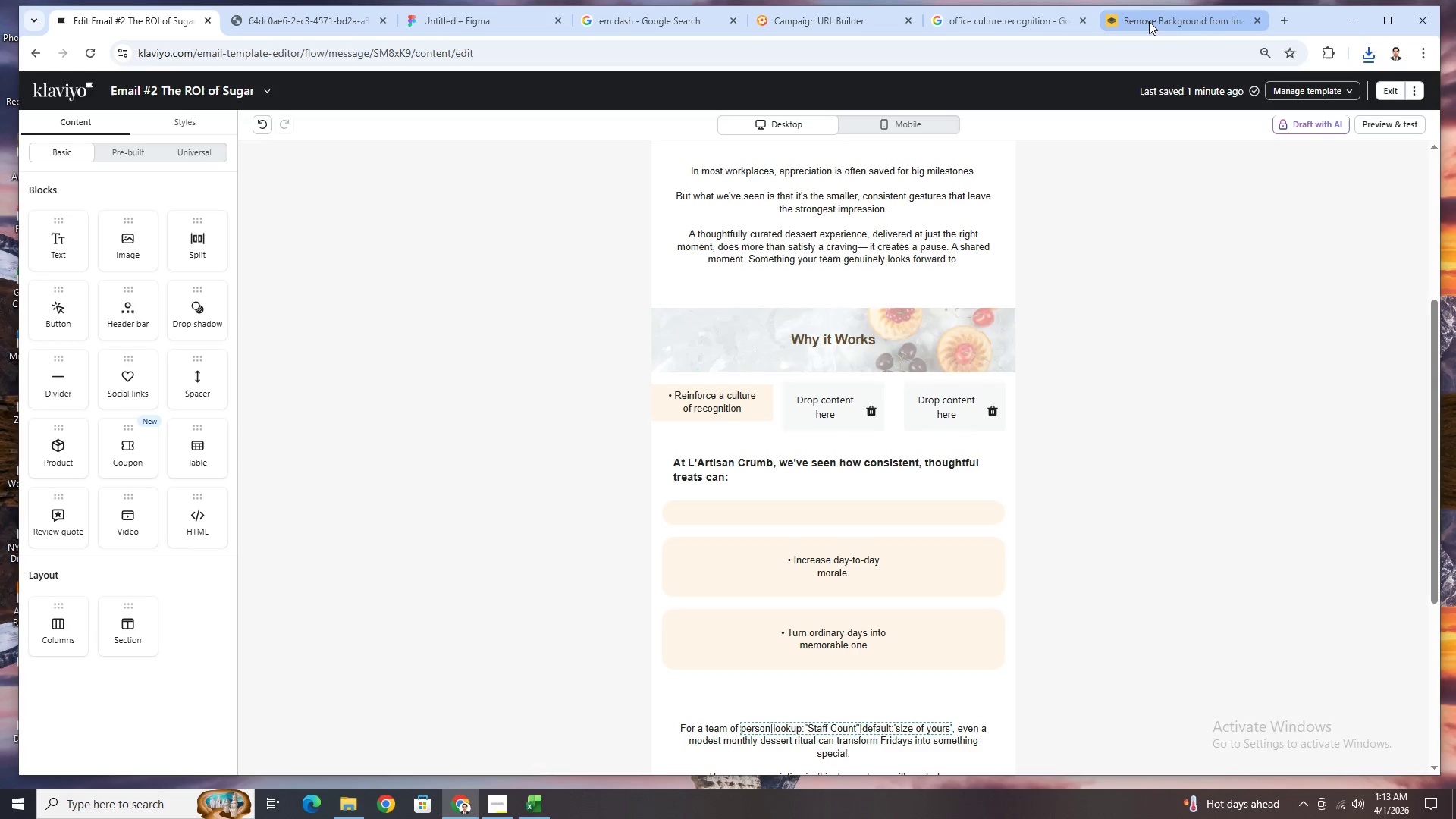 
left_click([1009, 20])
 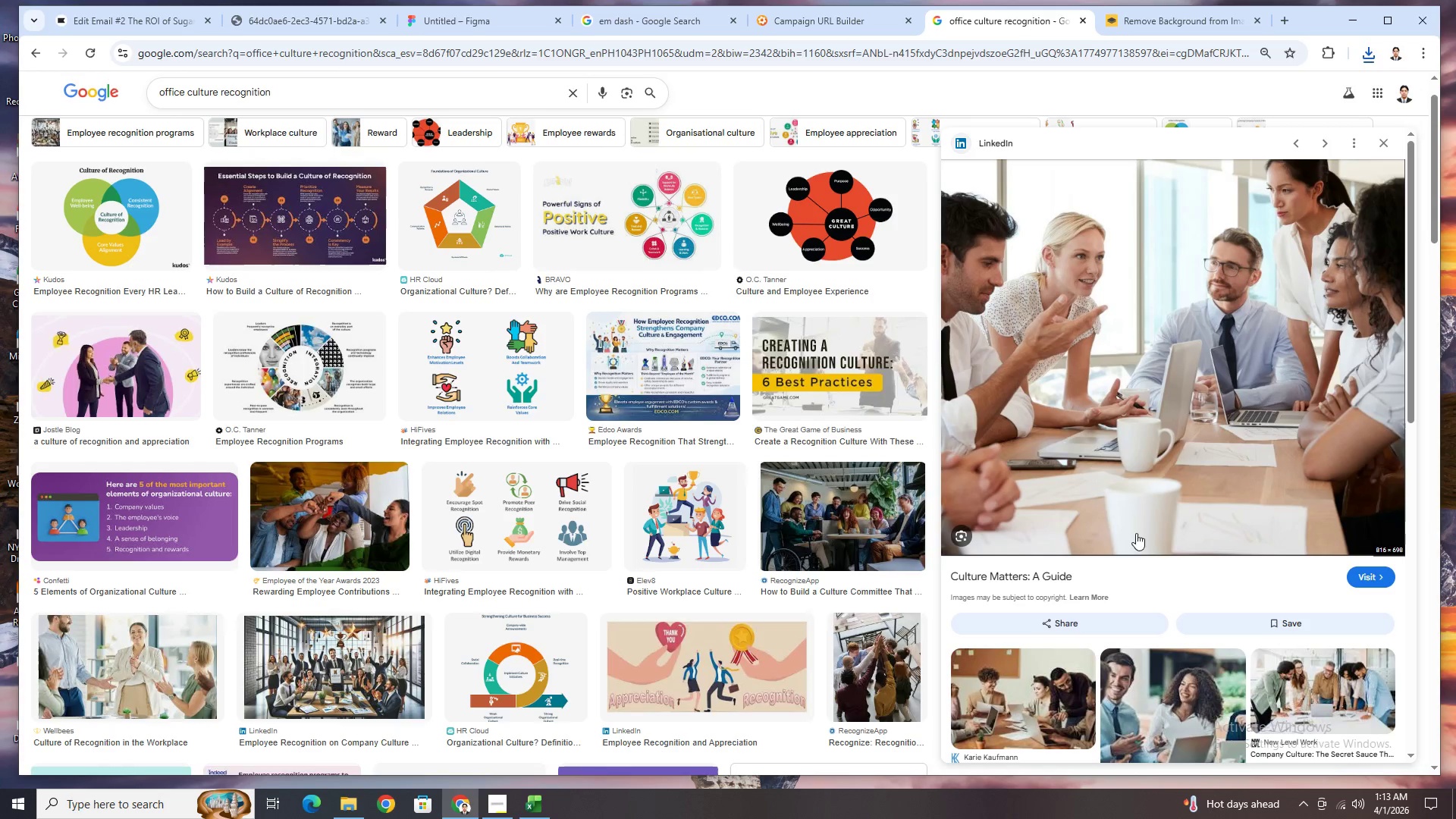 
scroll: coordinate [1299, 574], scroll_direction: down, amount: 6.0
 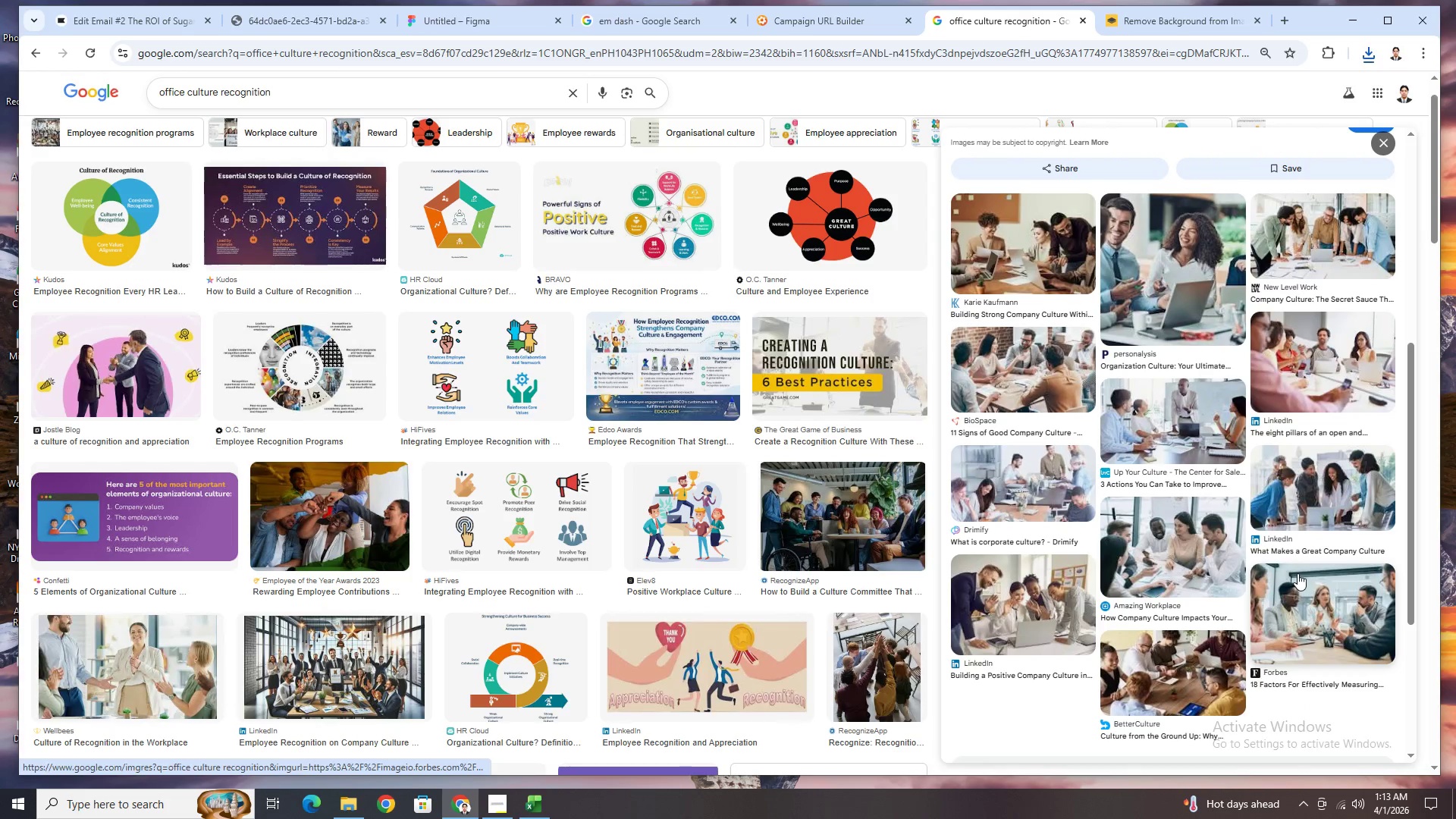 
scroll: coordinate [935, 492], scroll_direction: up, amount: 3.0
 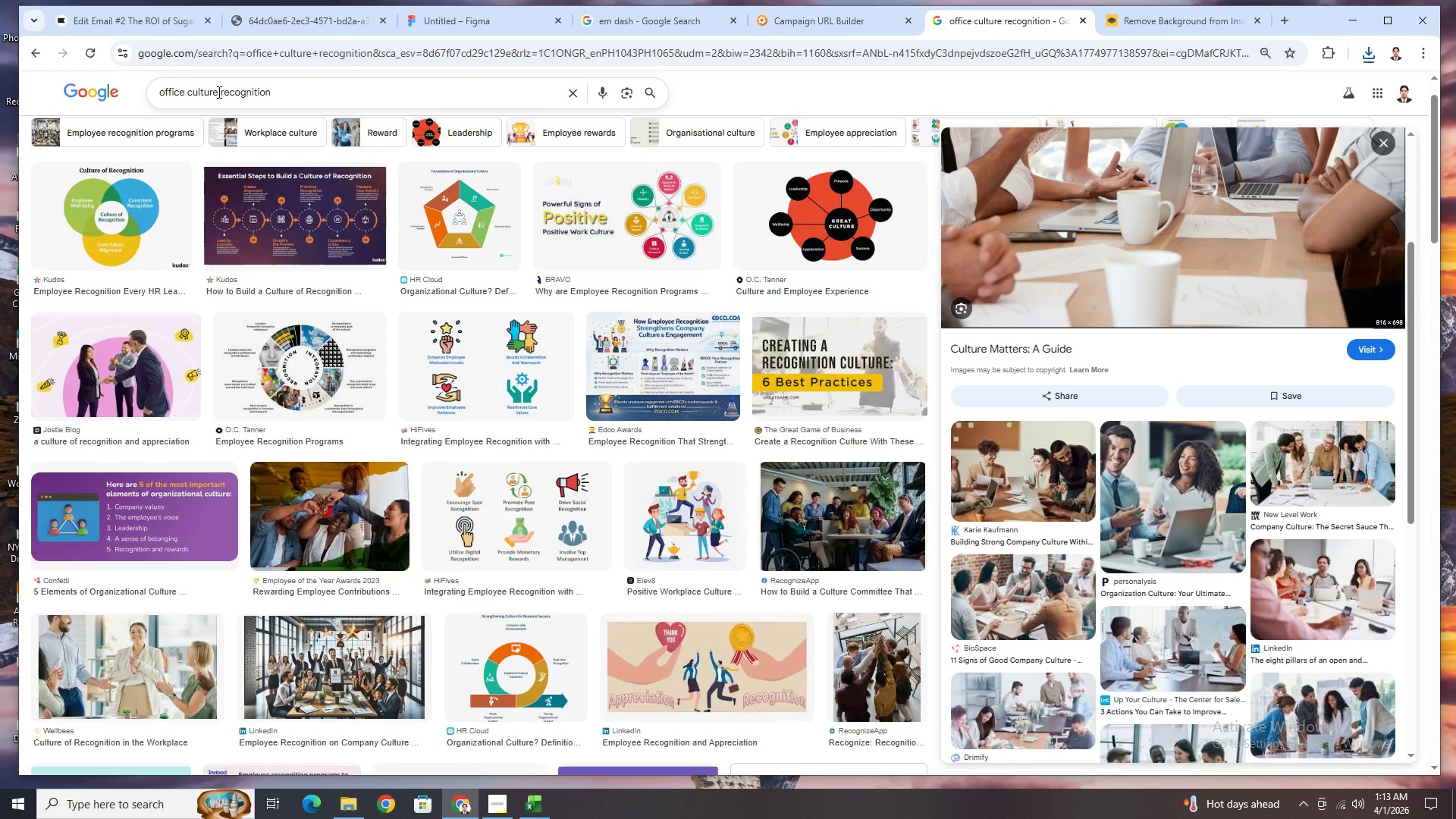 
left_click_drag(start_coordinate=[218, 92], to_coordinate=[303, 99])
 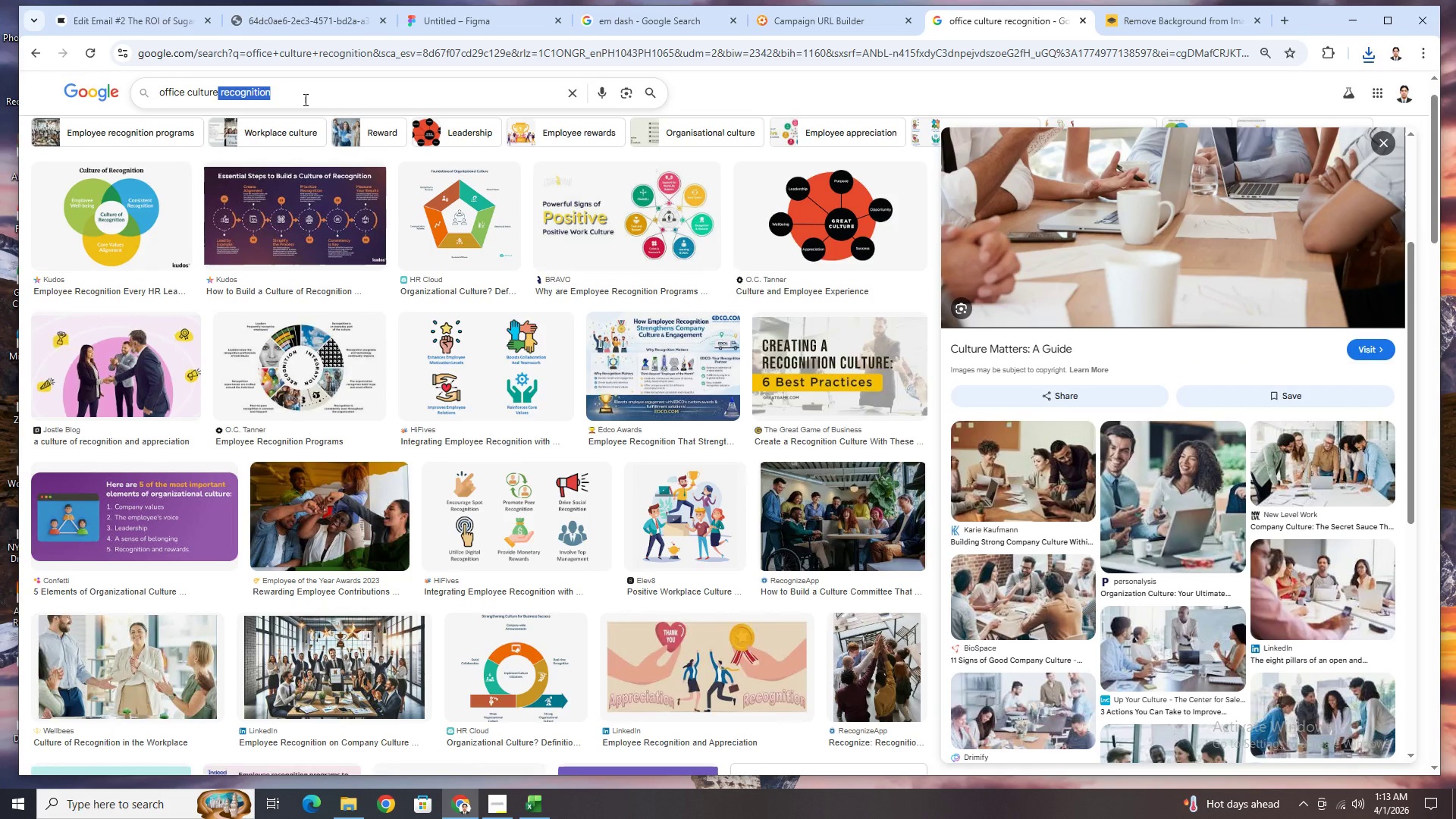 
type(eating pastries)
 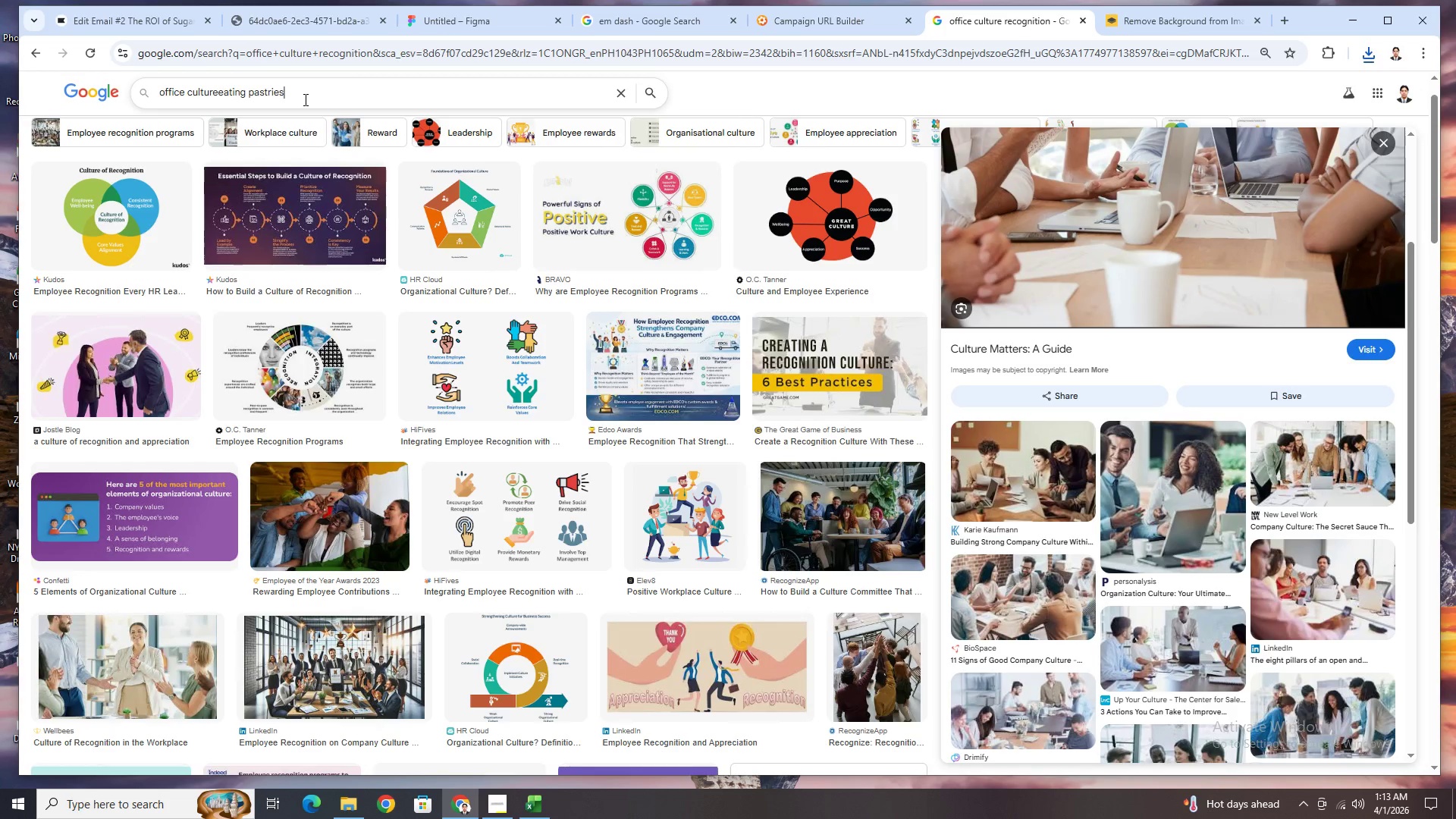 
key(Enter)
 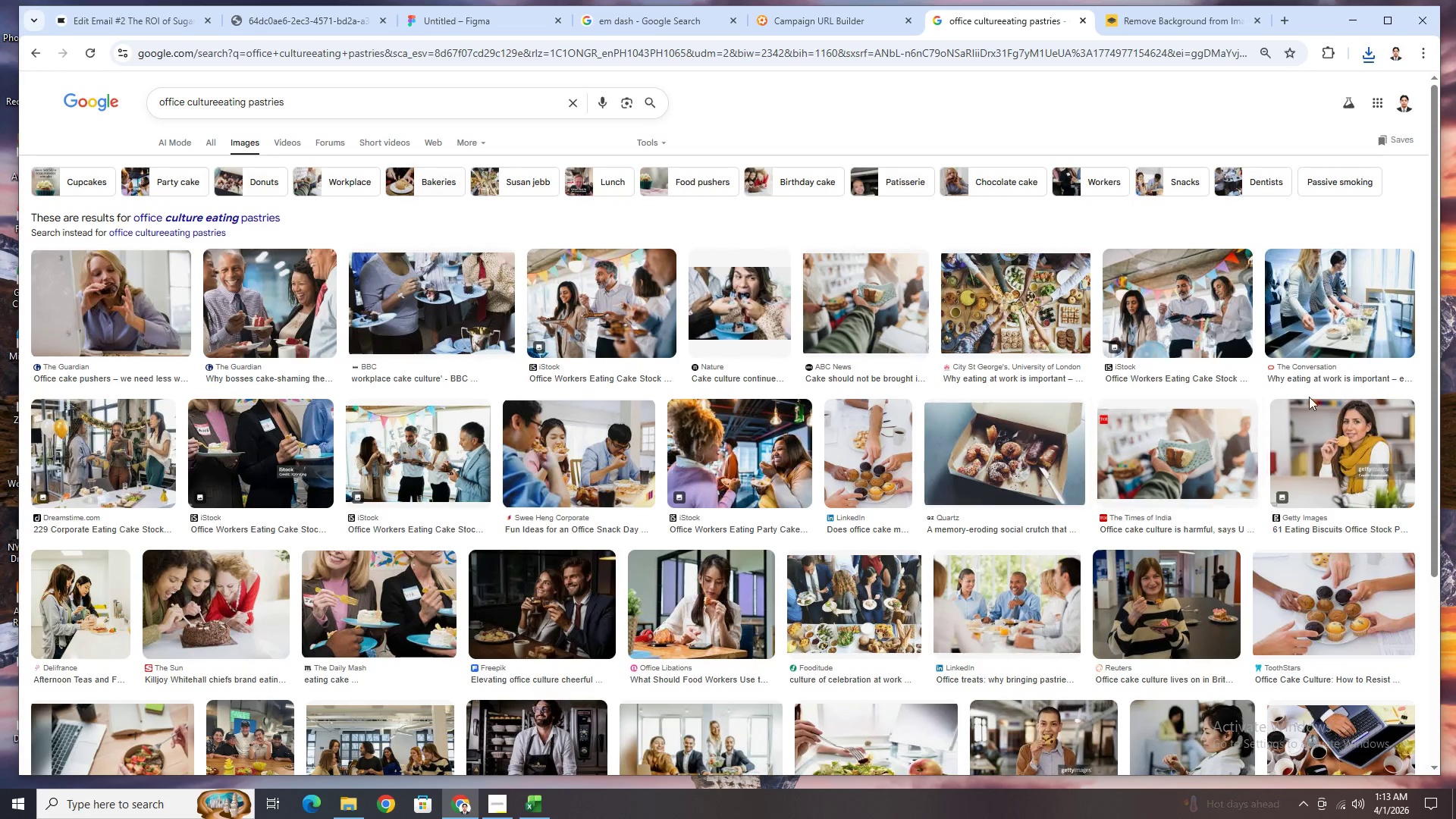 
wait(6.45)
 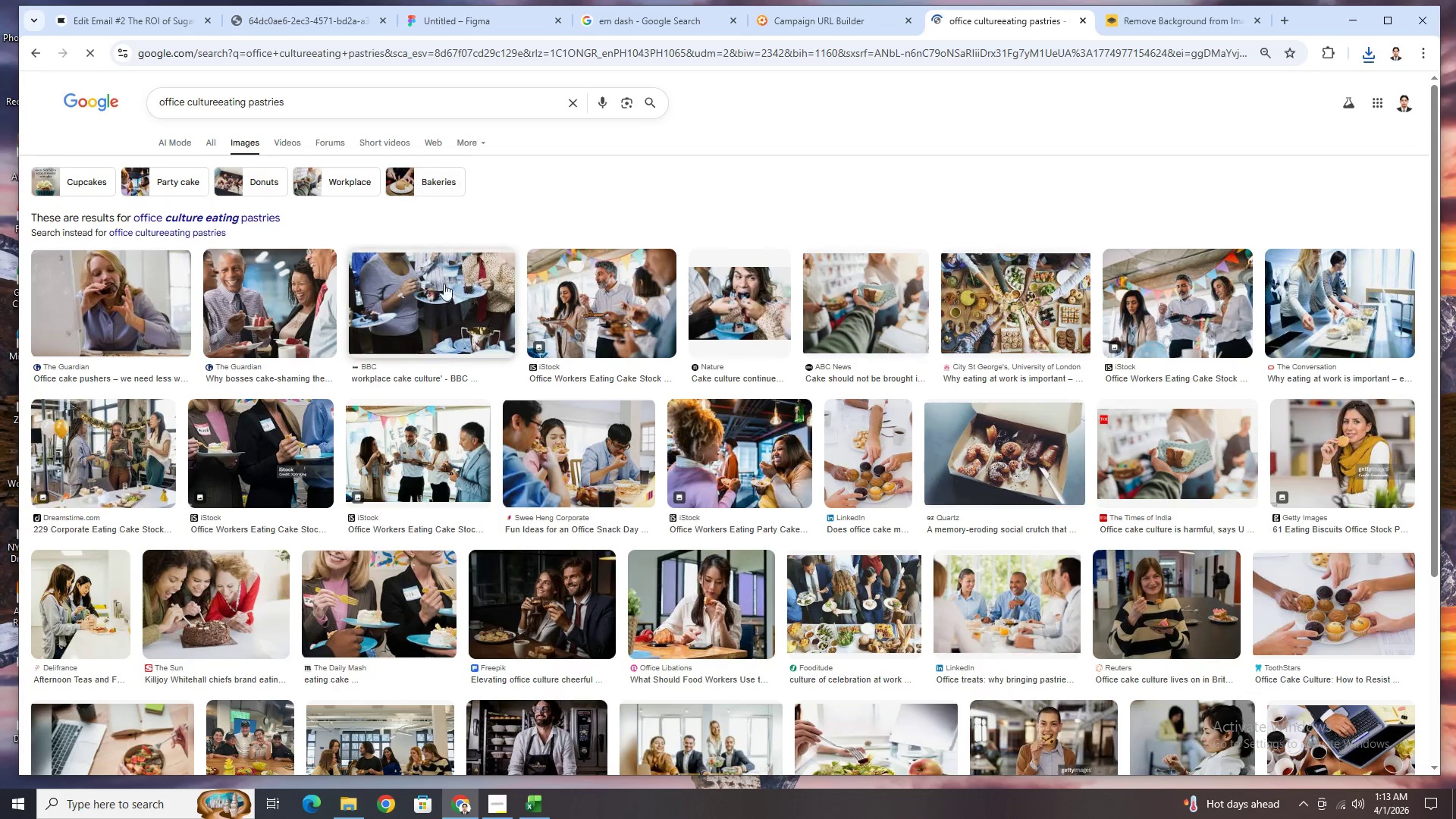 
left_click([1363, 320])
 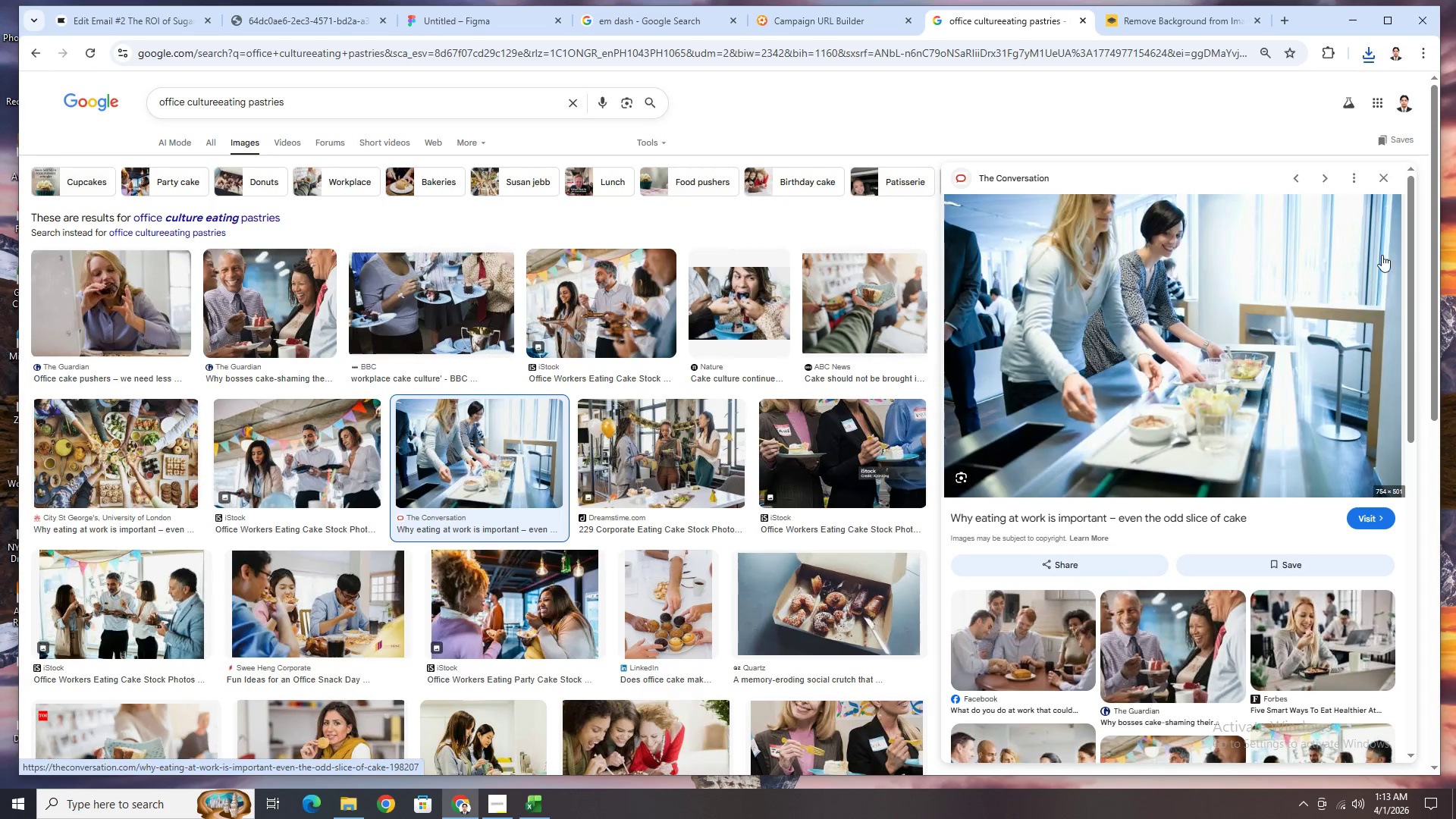 
left_click([1391, 181])
 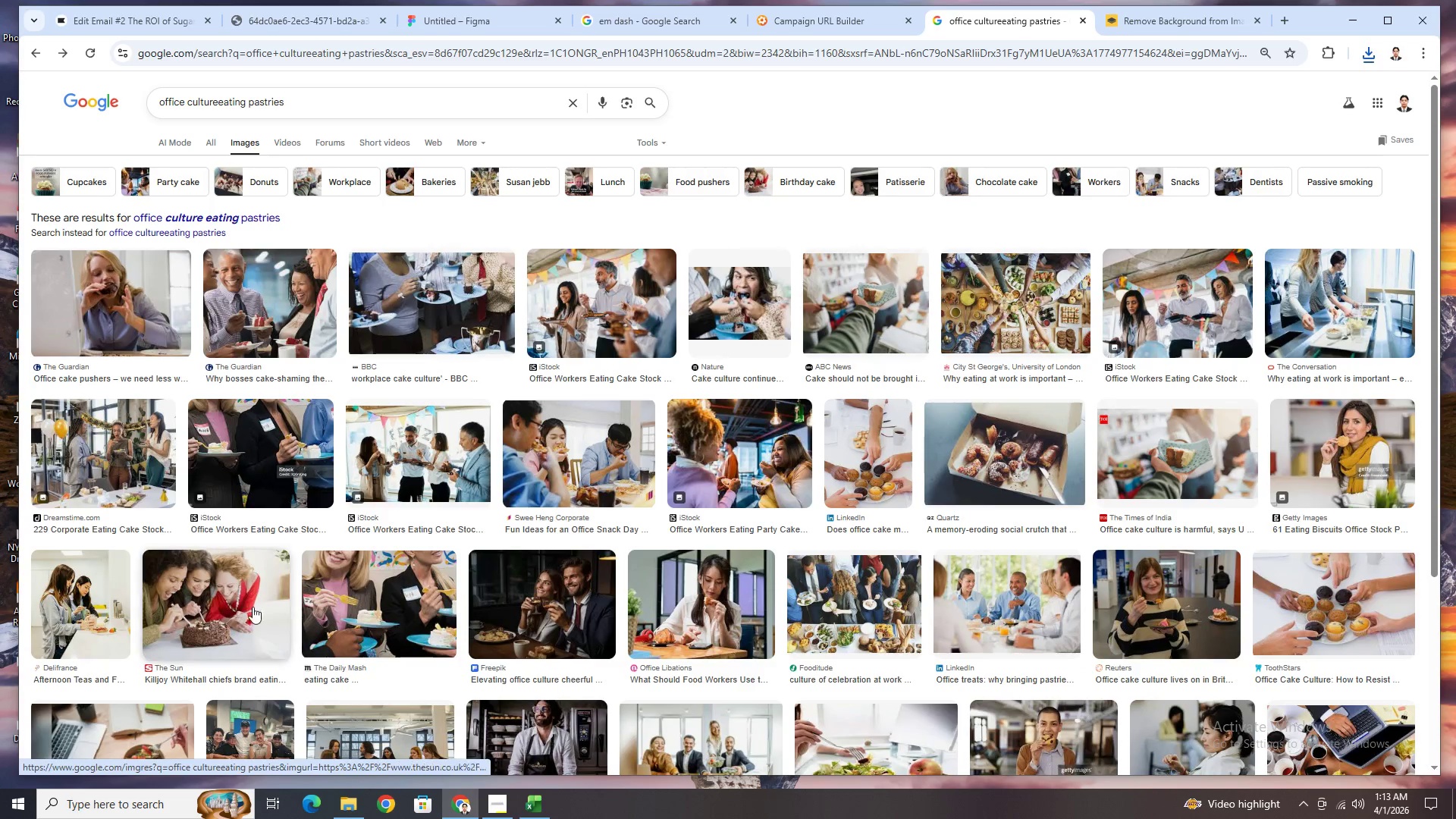 
wait(5.59)
 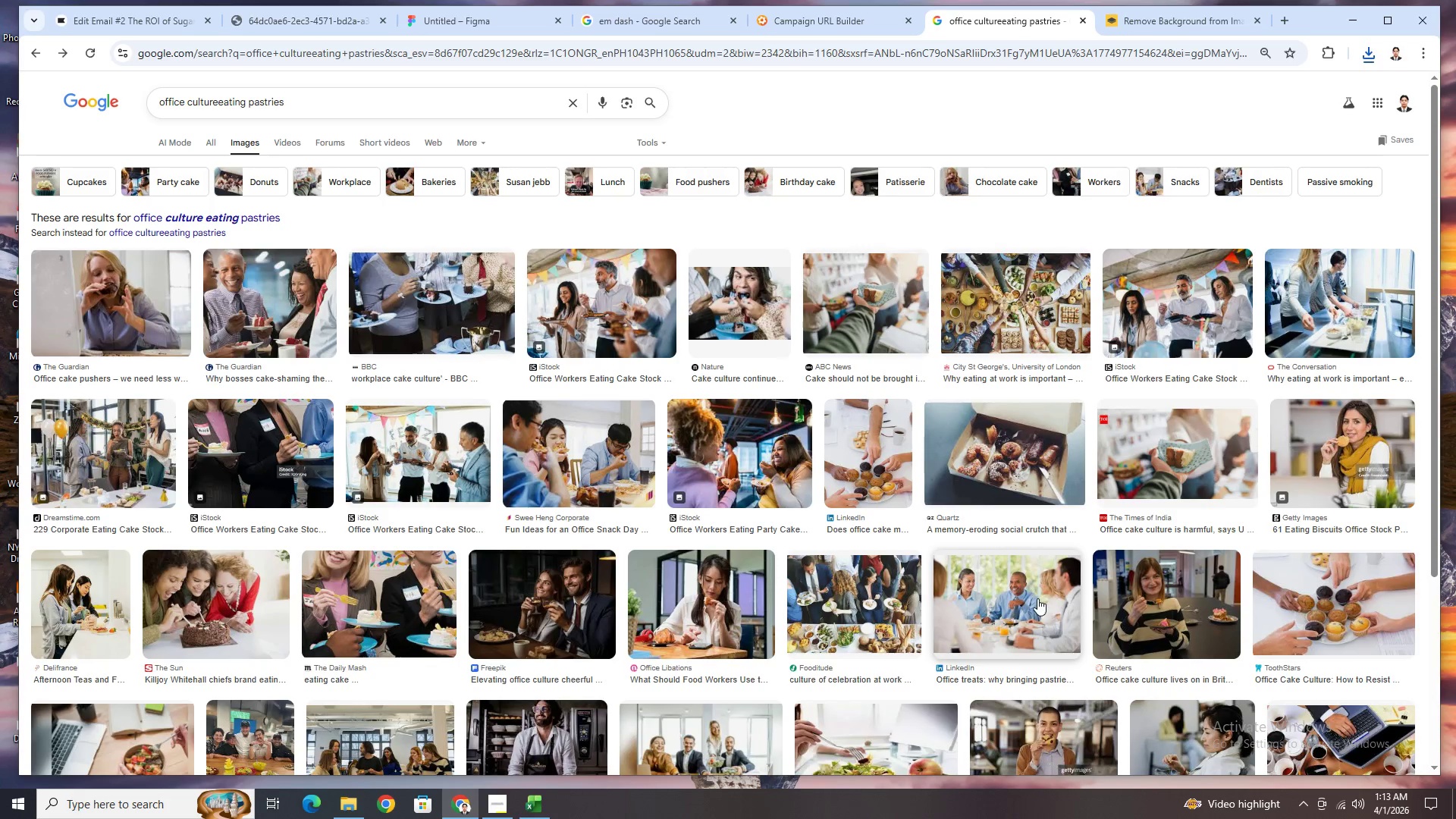 
left_click([183, 601])
 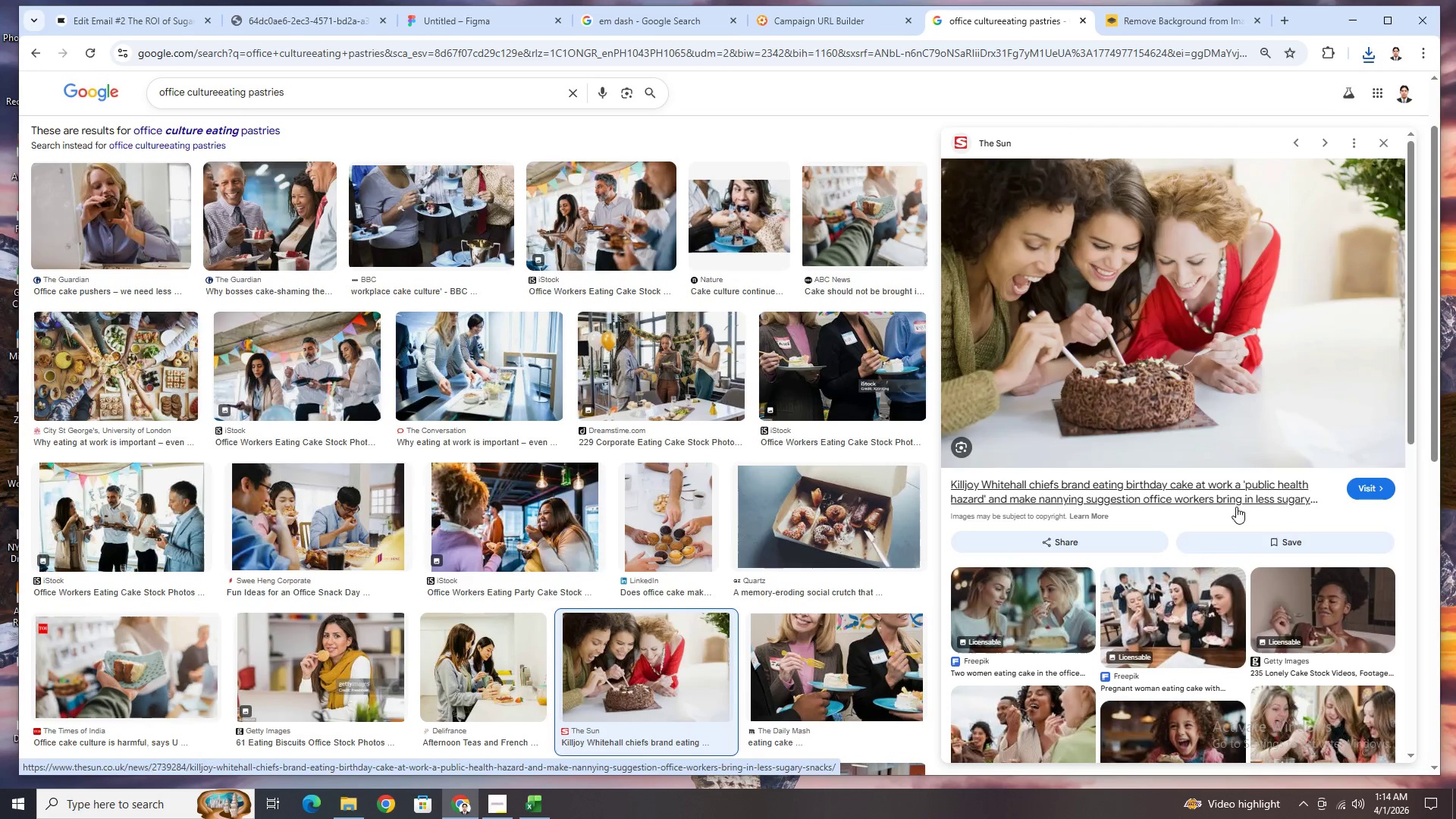 
scroll: coordinate [1333, 620], scroll_direction: down, amount: 2.0
 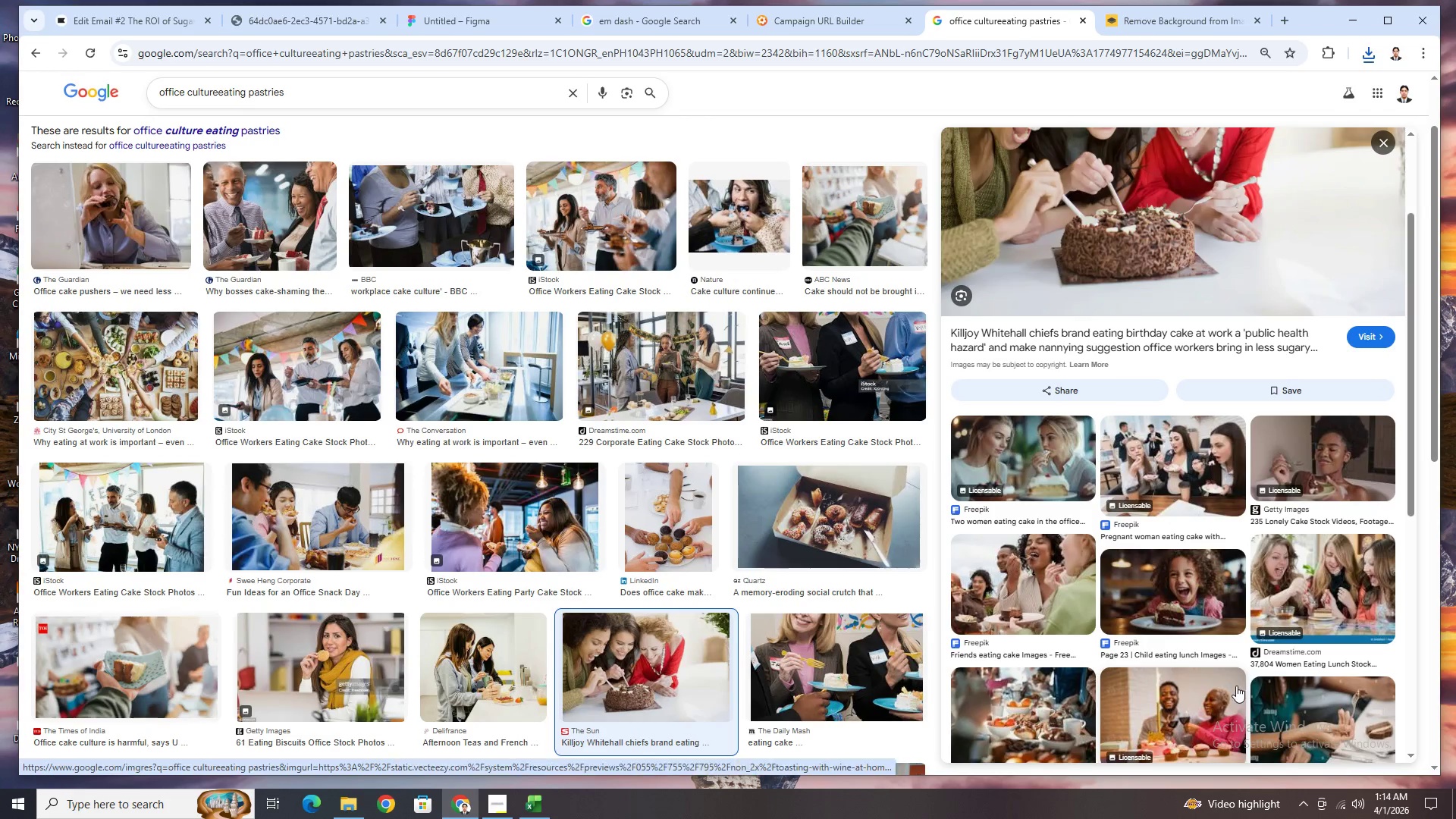 
scroll: coordinate [326, 420], scroll_direction: up, amount: 2.0
 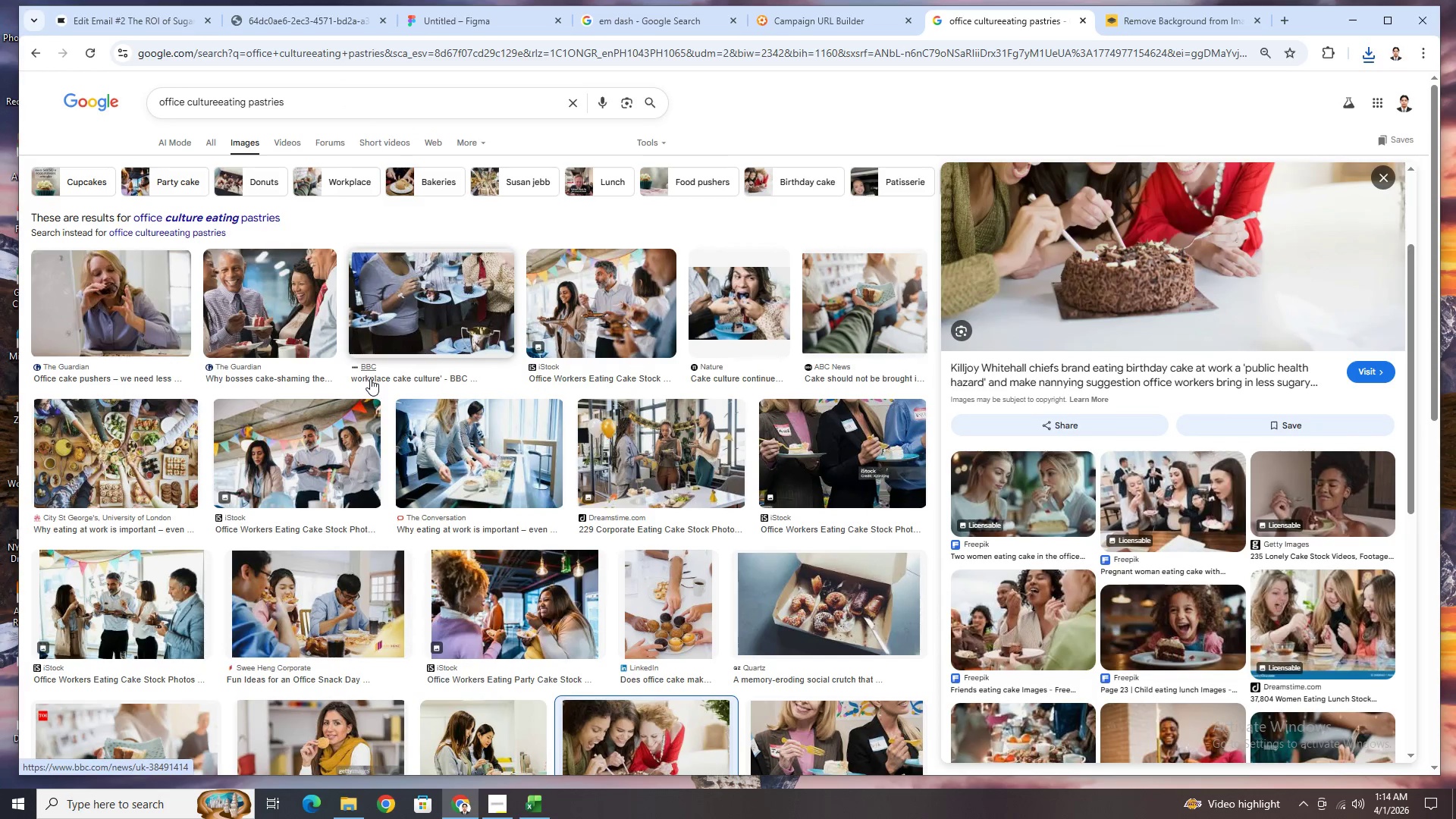 
scroll: coordinate [377, 389], scroll_direction: down, amount: 2.0
 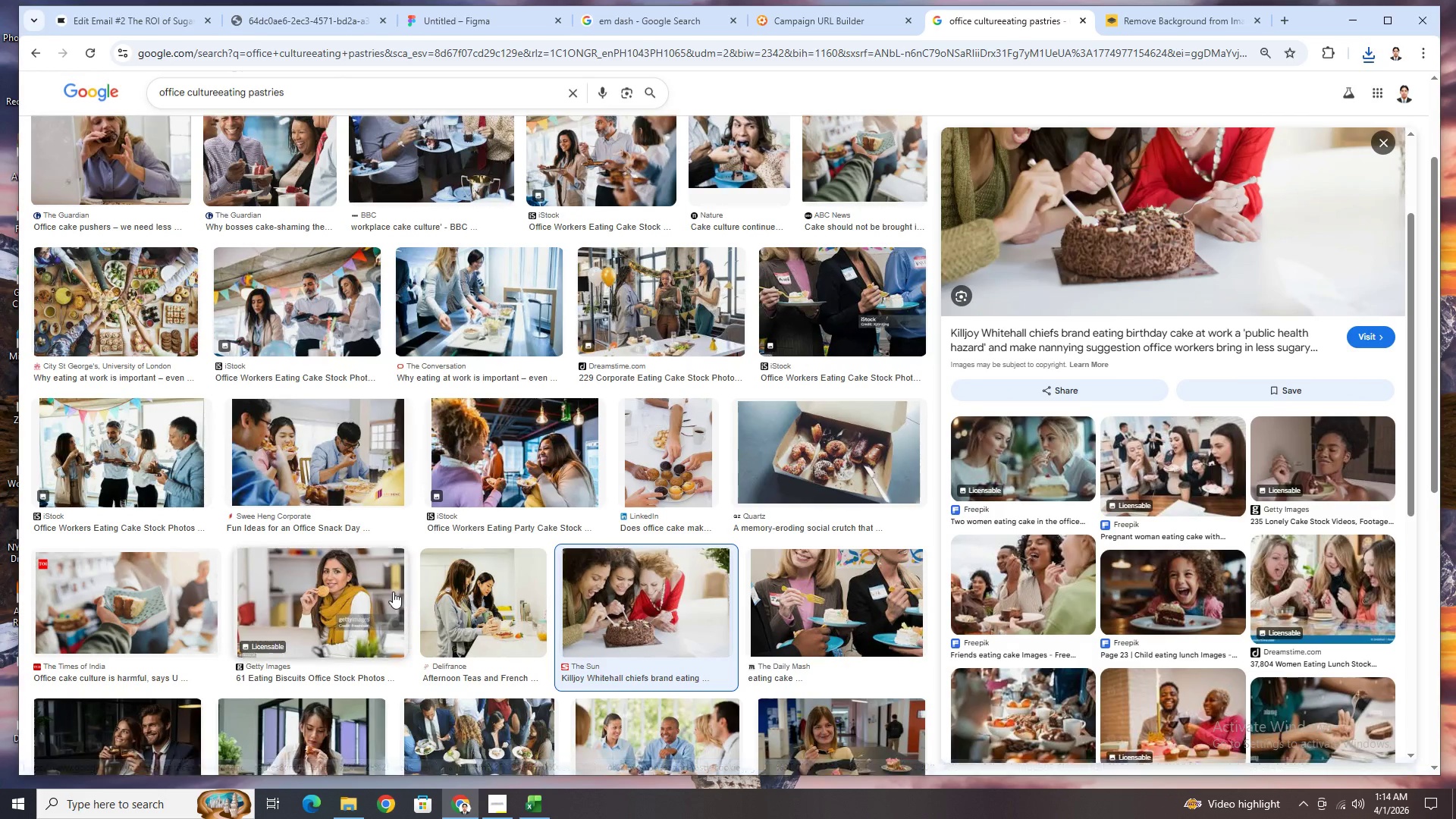 
left_click([142, 595])
 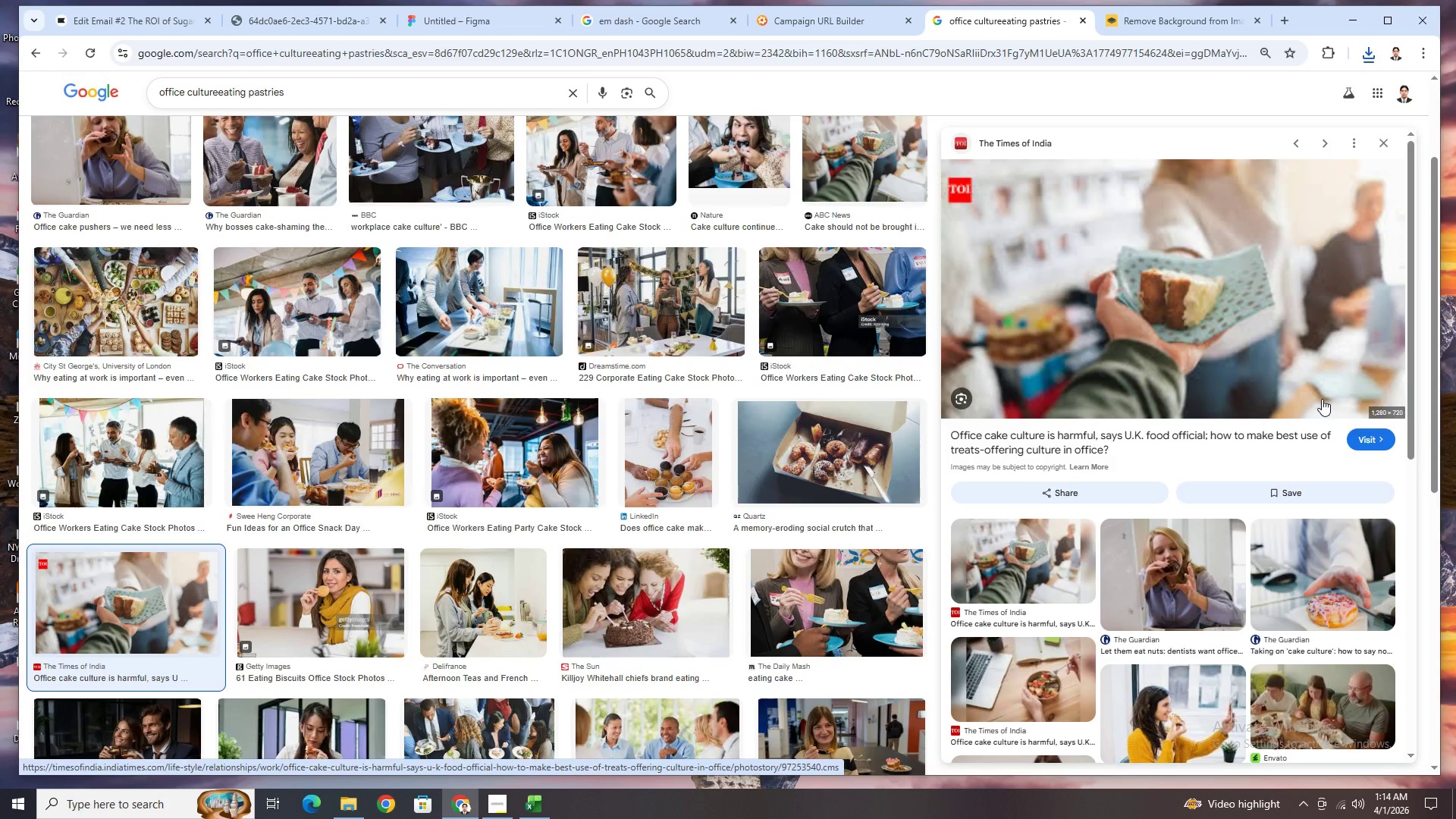 
wait(9.39)
 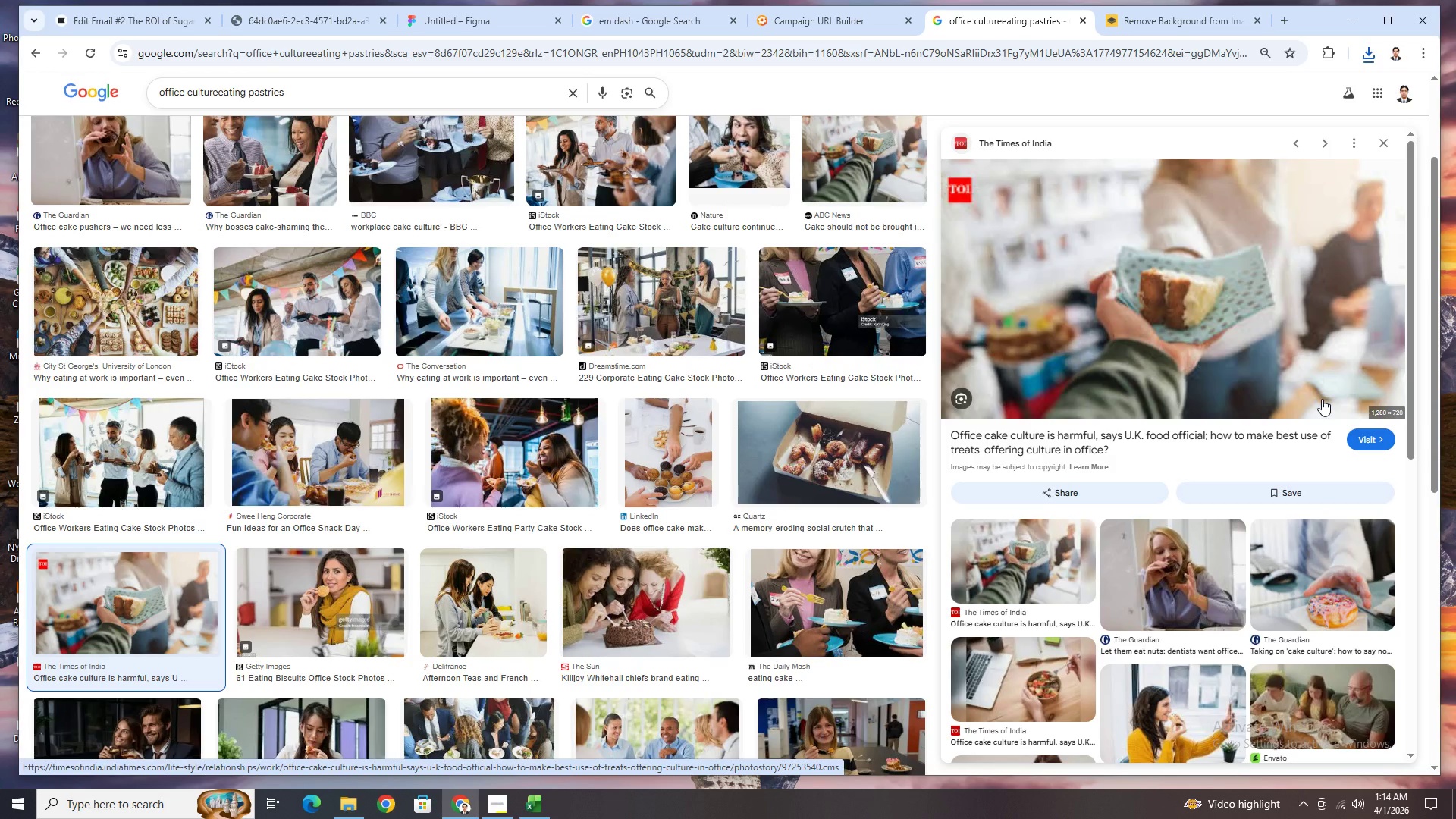 
scroll: coordinate [1140, 635], scroll_direction: down, amount: 1.0
 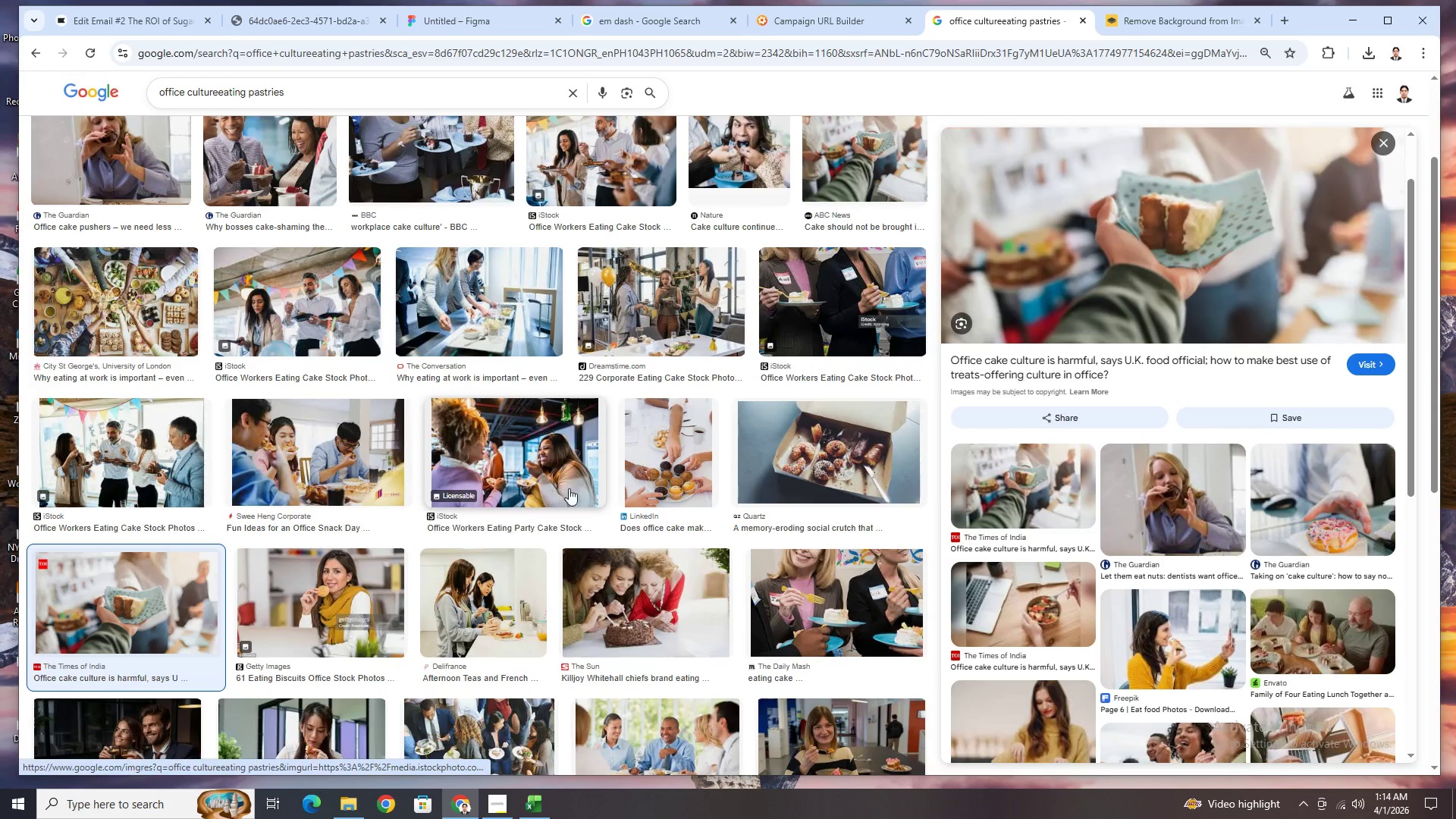 
wait(5.65)
 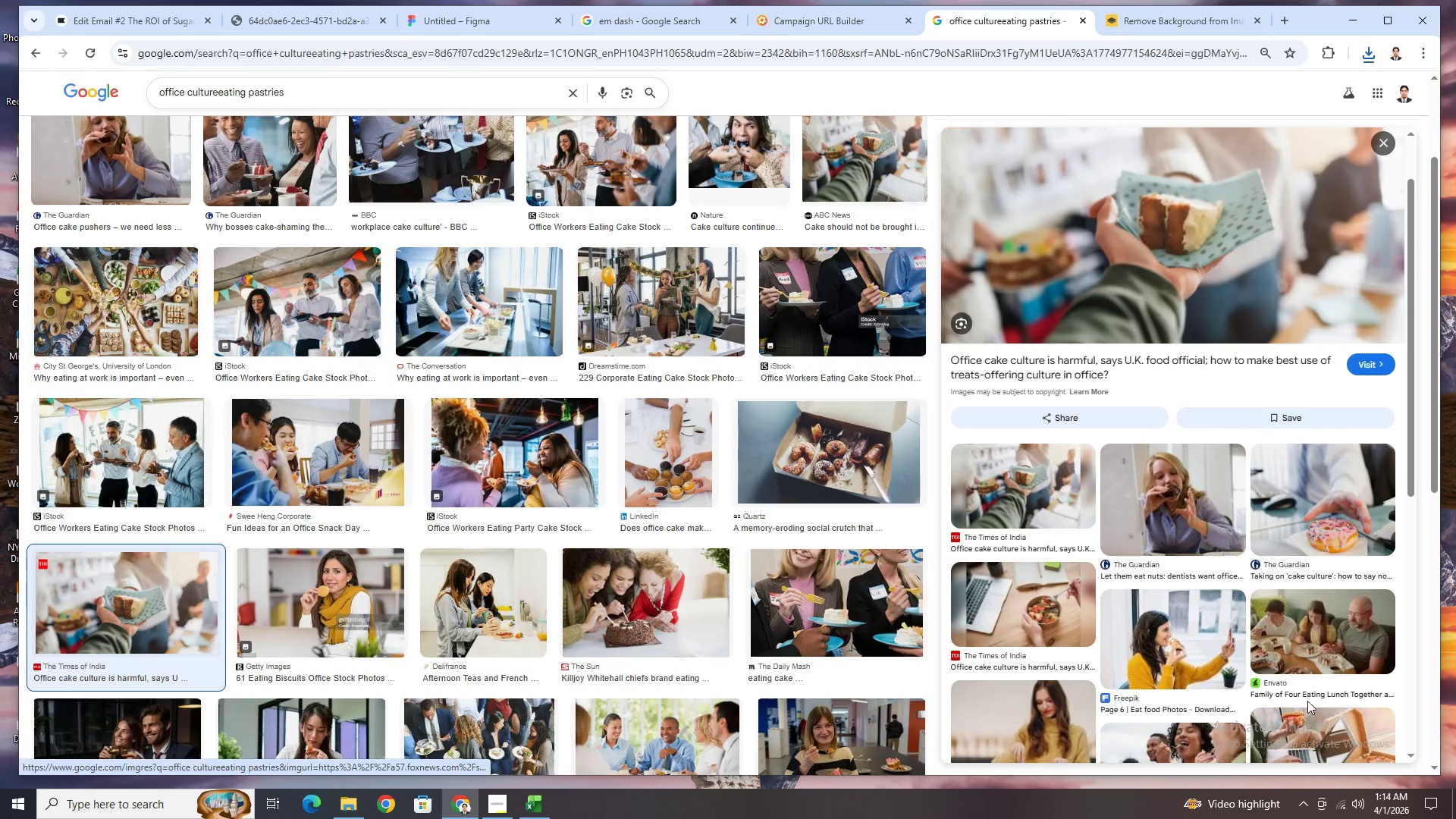 
scroll: coordinate [726, 526], scroll_direction: down, amount: 3.0
 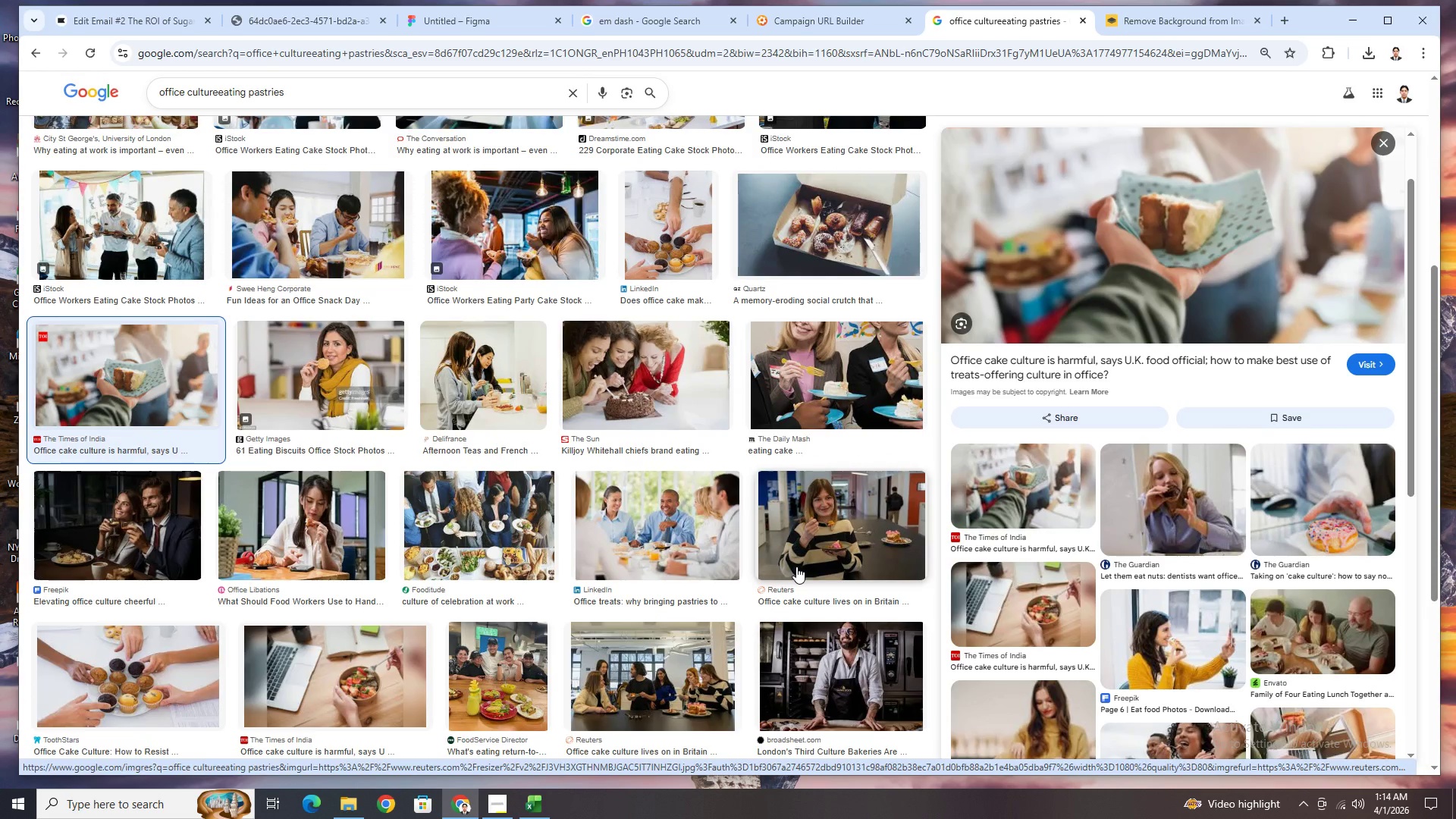 
left_click([143, 655])
 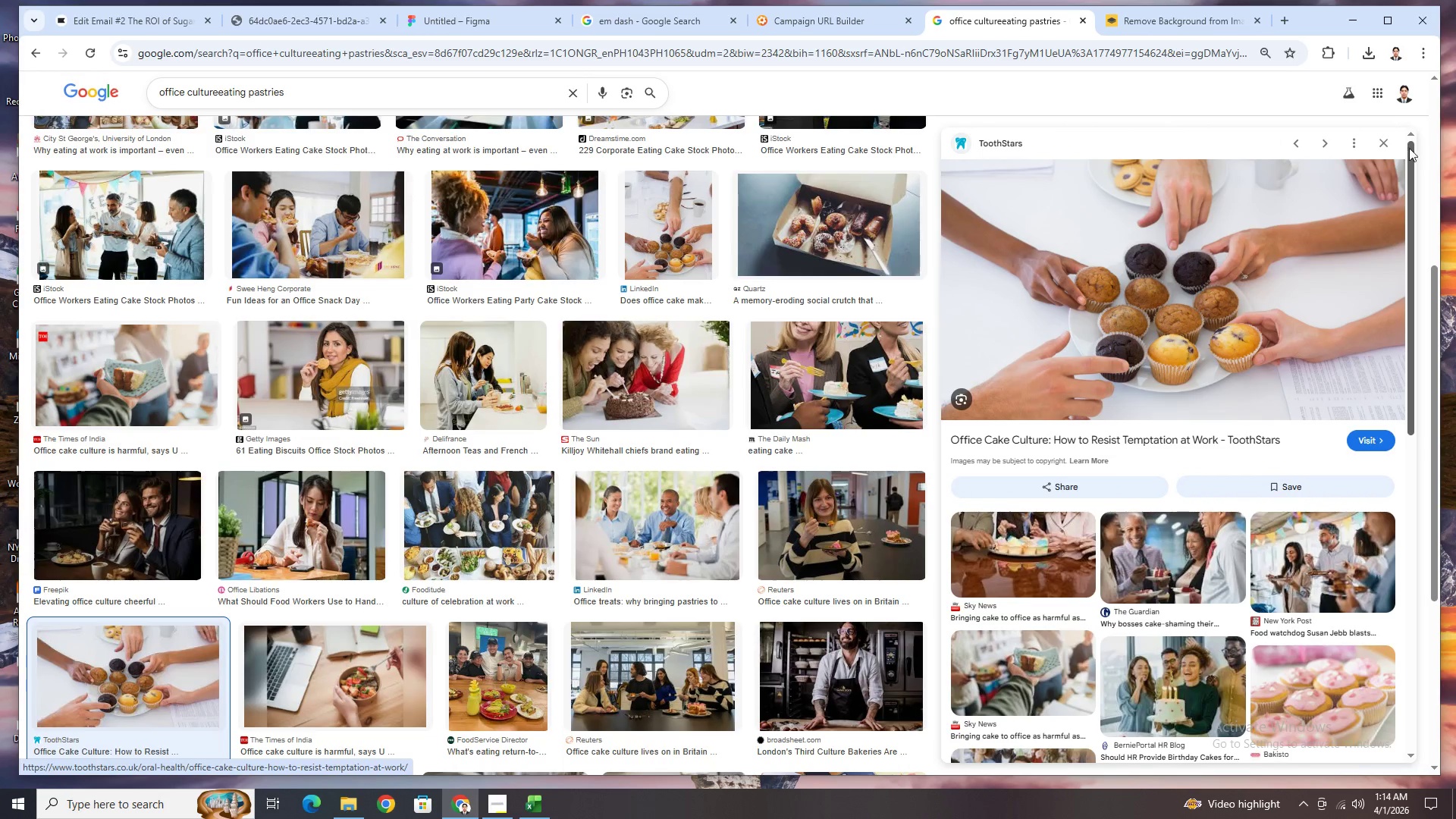 
wait(11.92)
 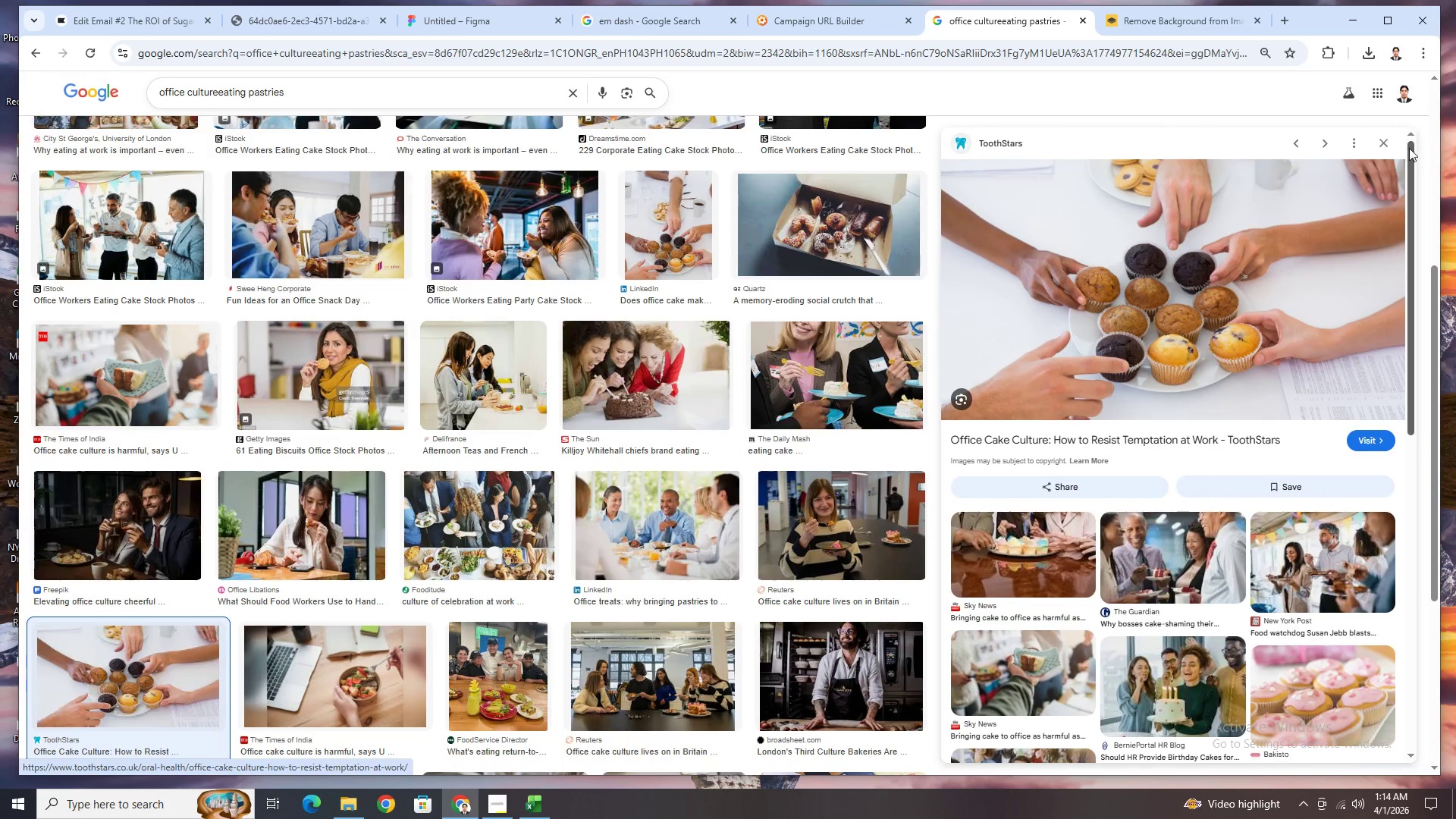 
left_click([1380, 149])
 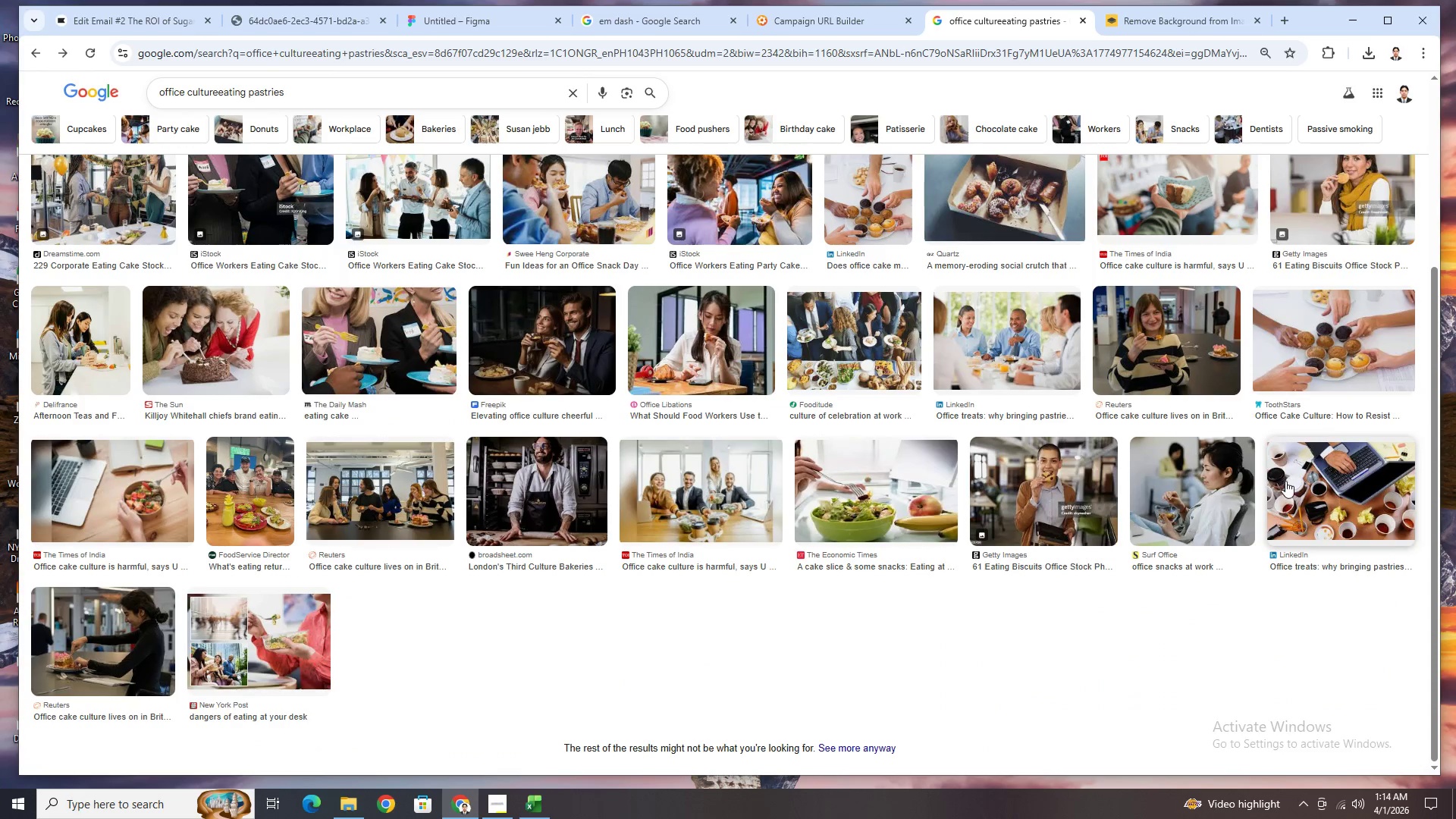 
scroll: coordinate [1294, 490], scroll_direction: up, amount: 4.0
 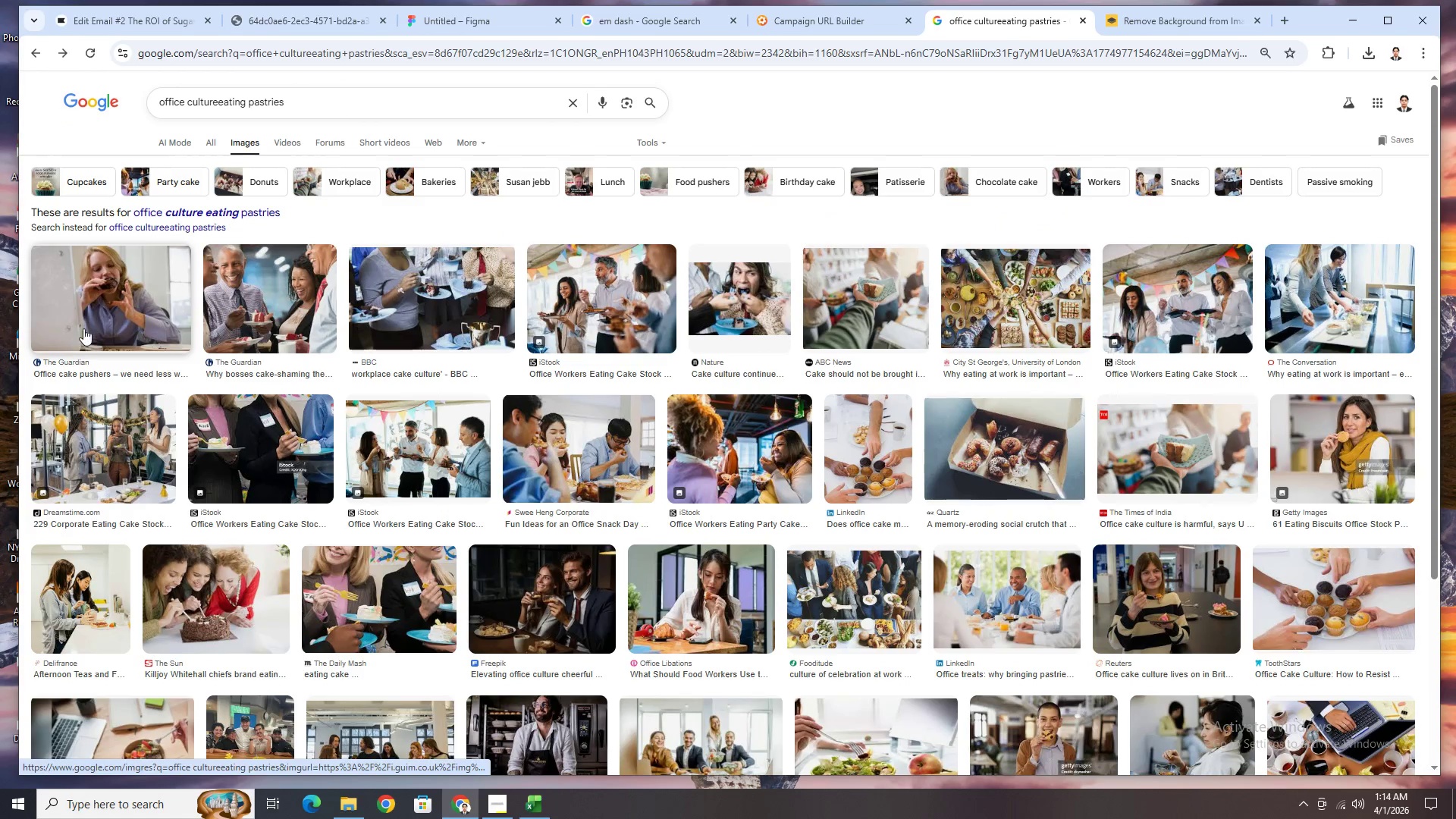 
wait(11.19)
 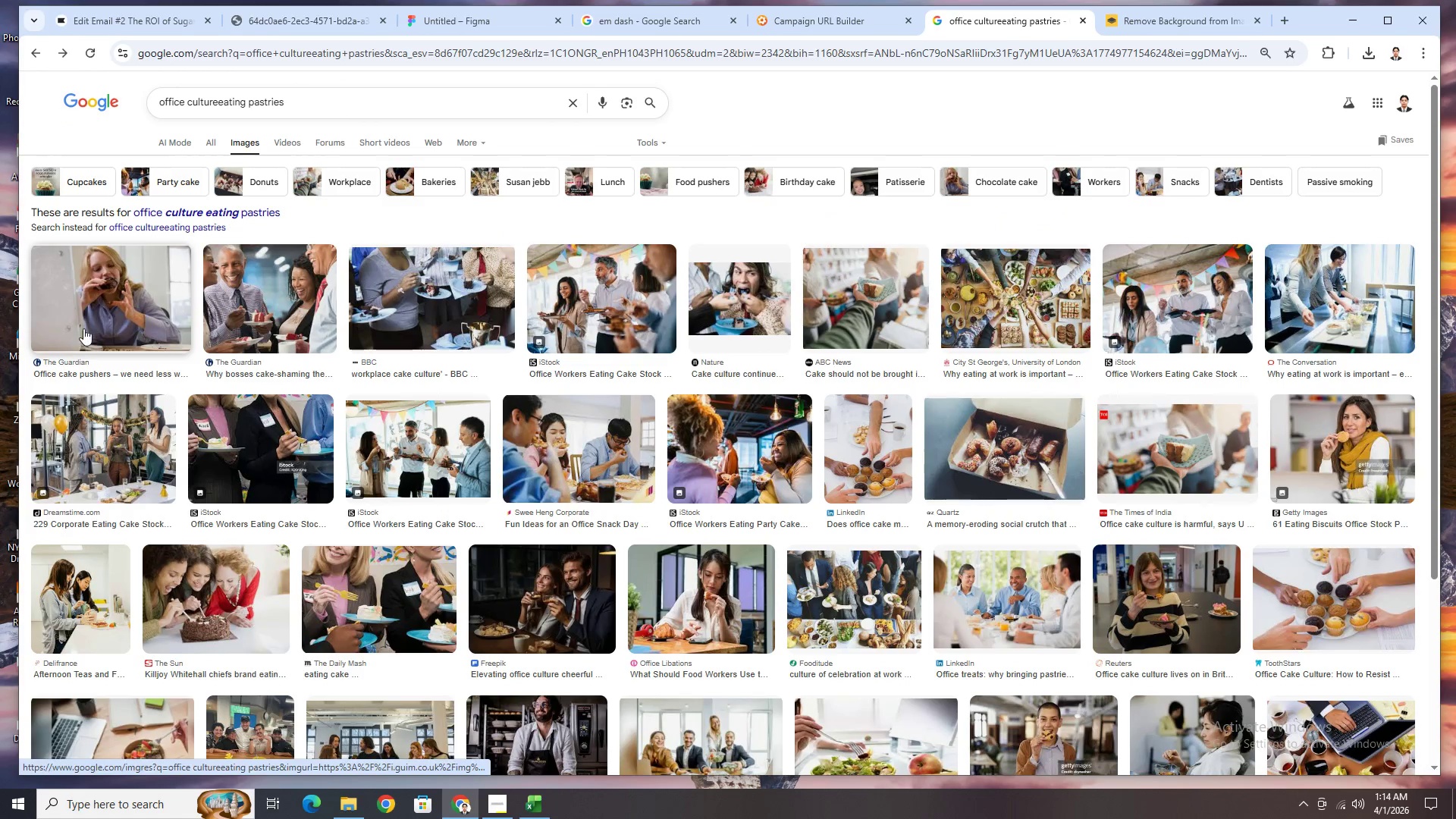 
left_click([351, 609])
 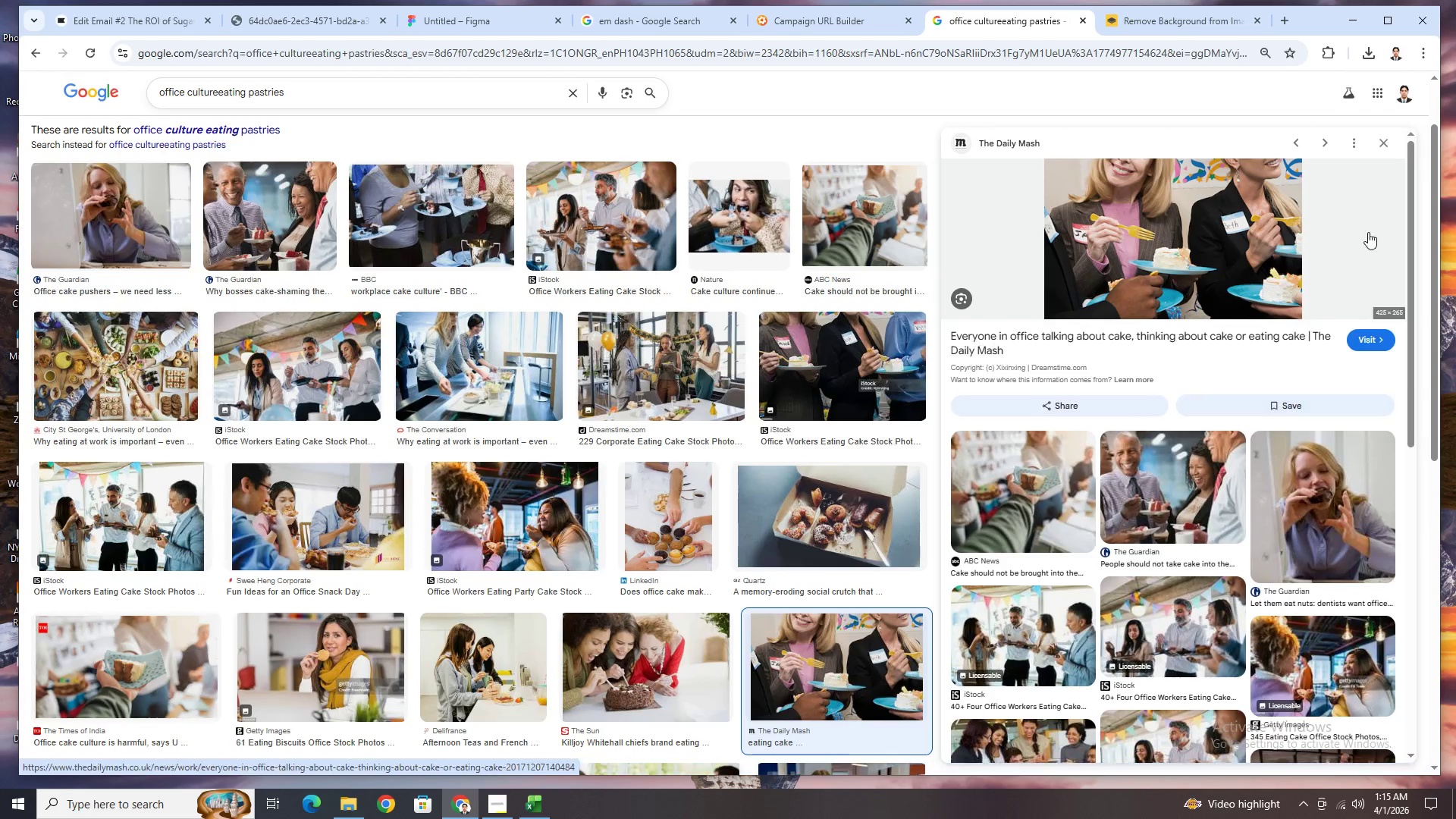 
wait(5.23)
 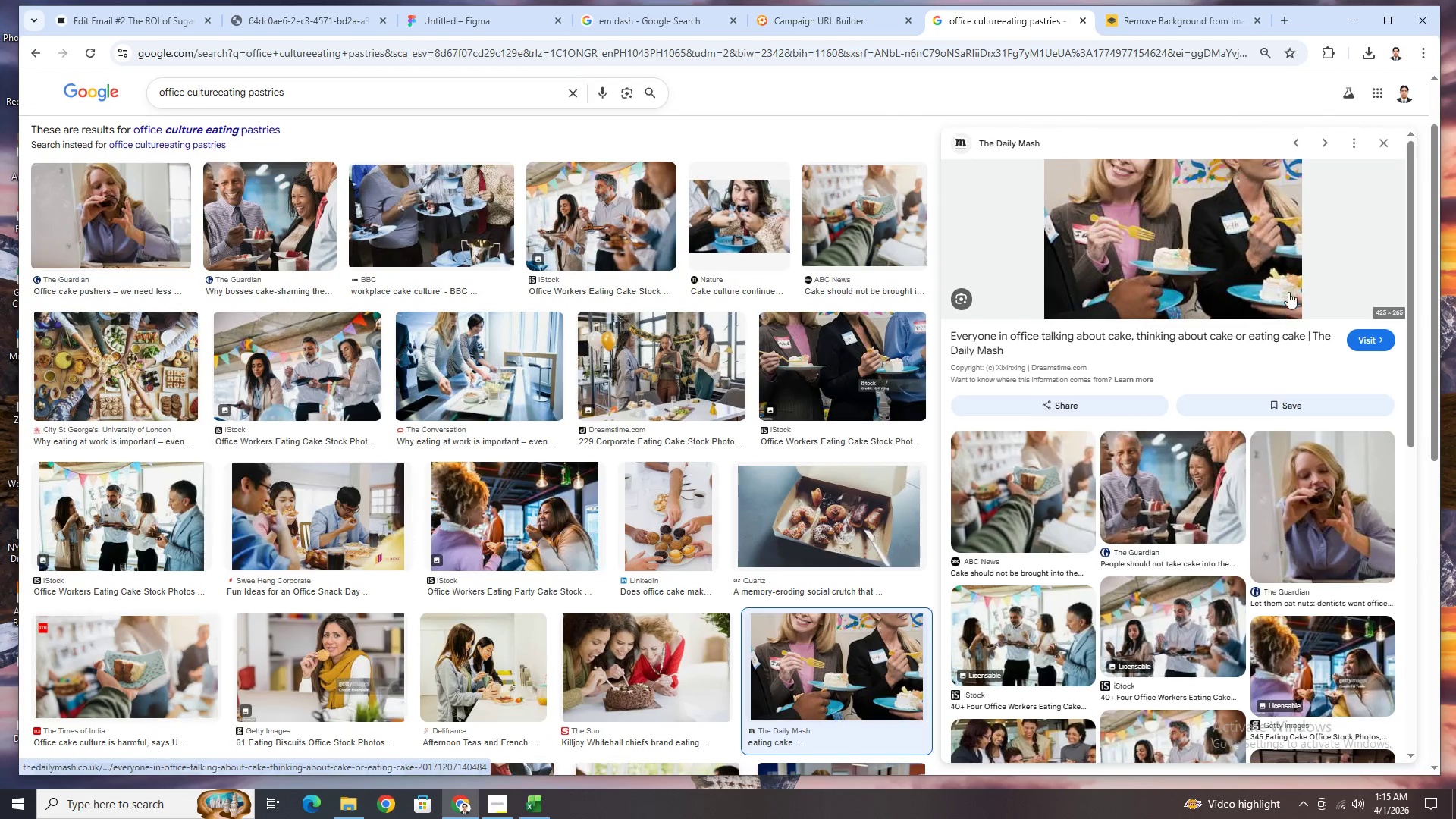 
left_click([1382, 141])
 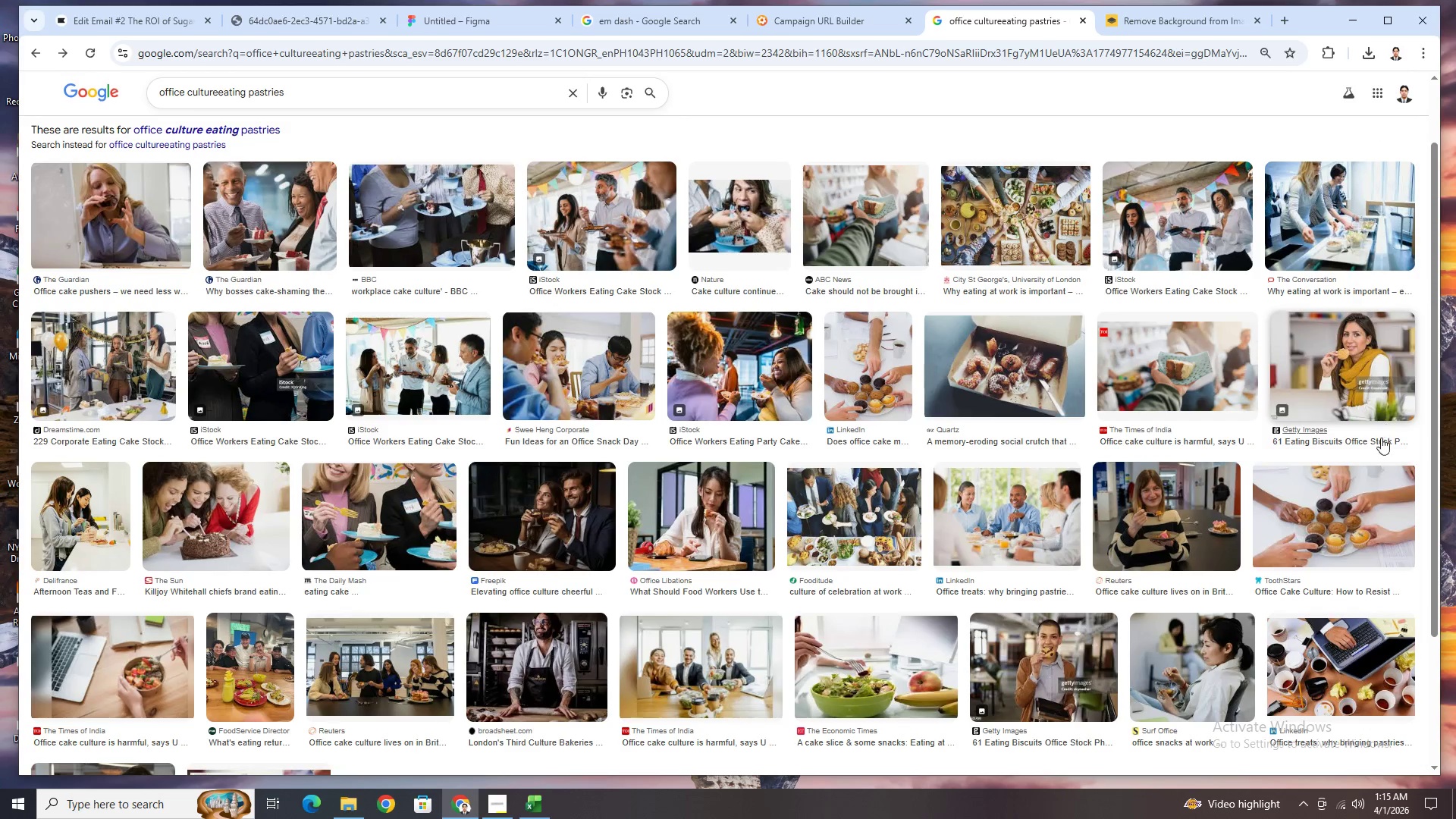 
scroll: coordinate [1383, 453], scroll_direction: up, amount: 3.0
 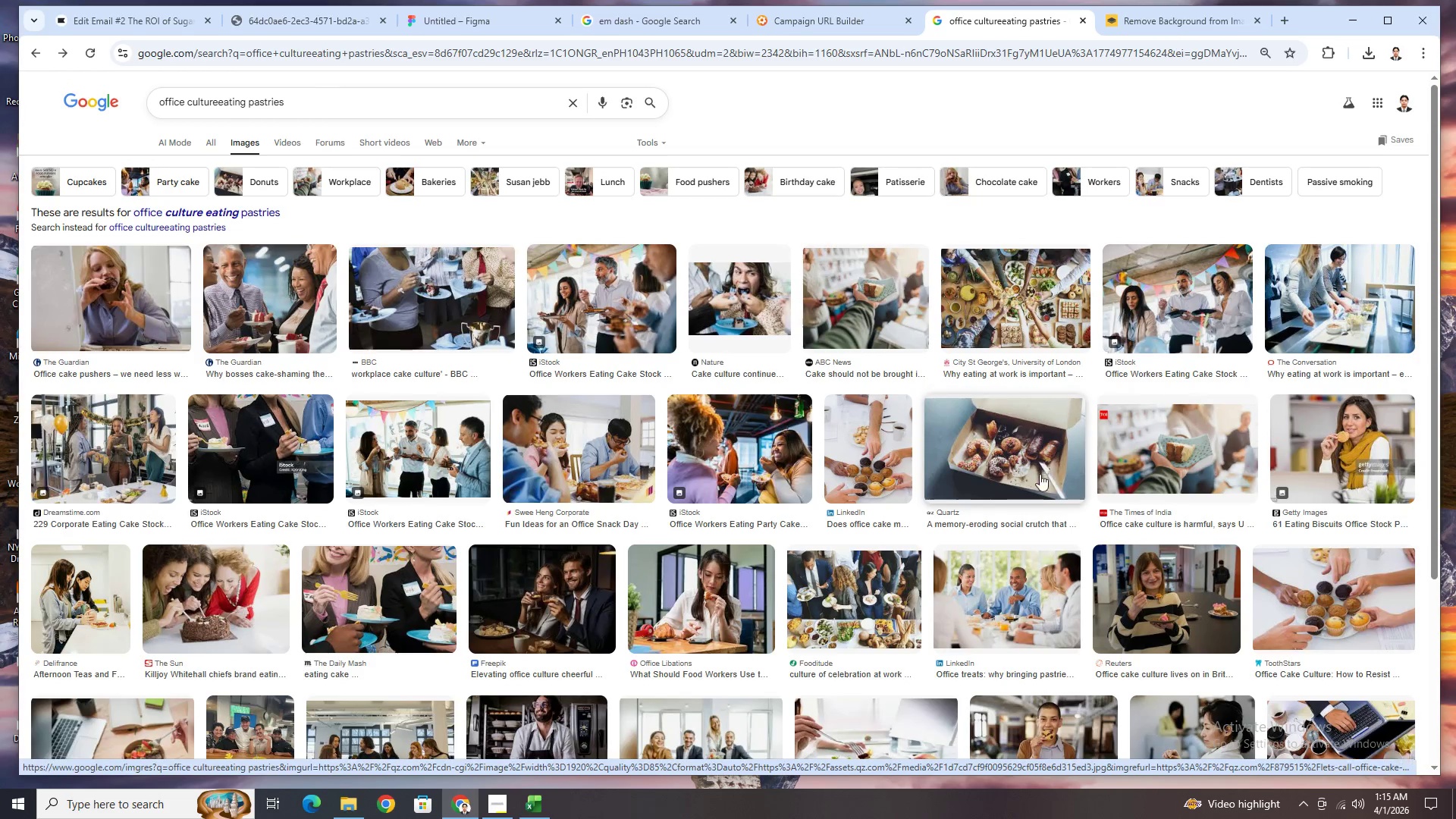 
left_click([883, 471])
 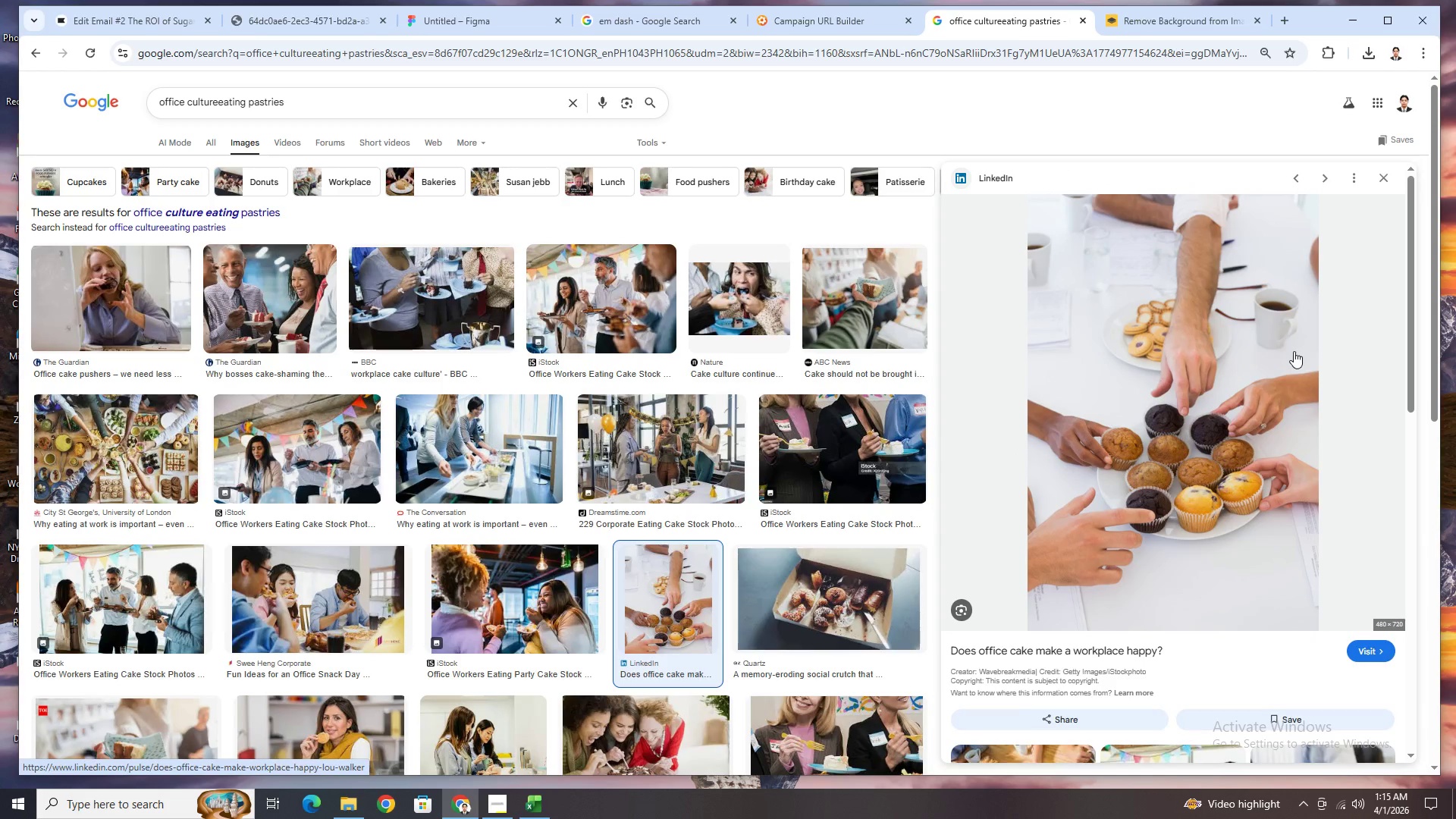 
left_click([1379, 173])
 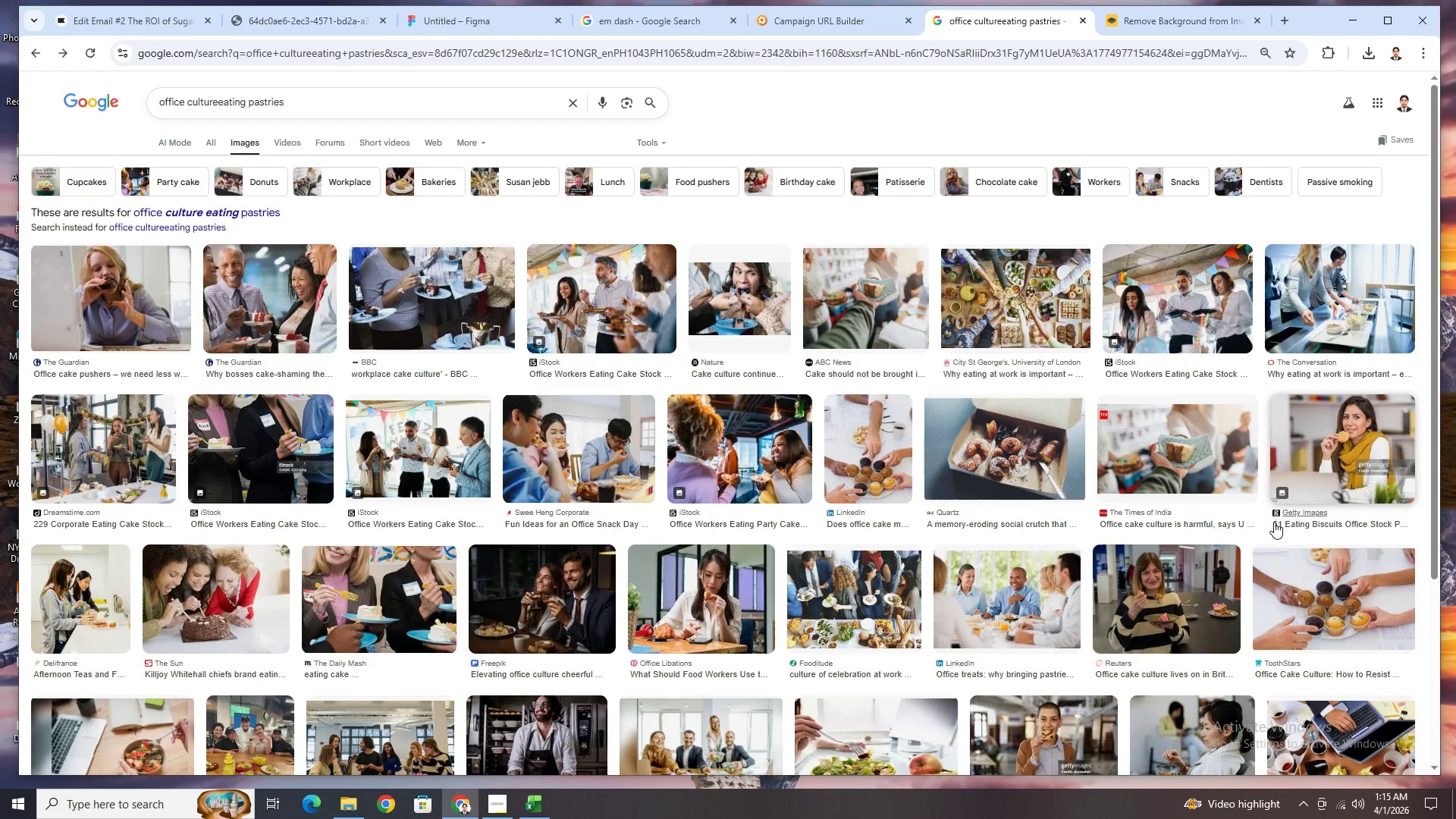 
scroll: coordinate [442, 619], scroll_direction: down, amount: 4.0
 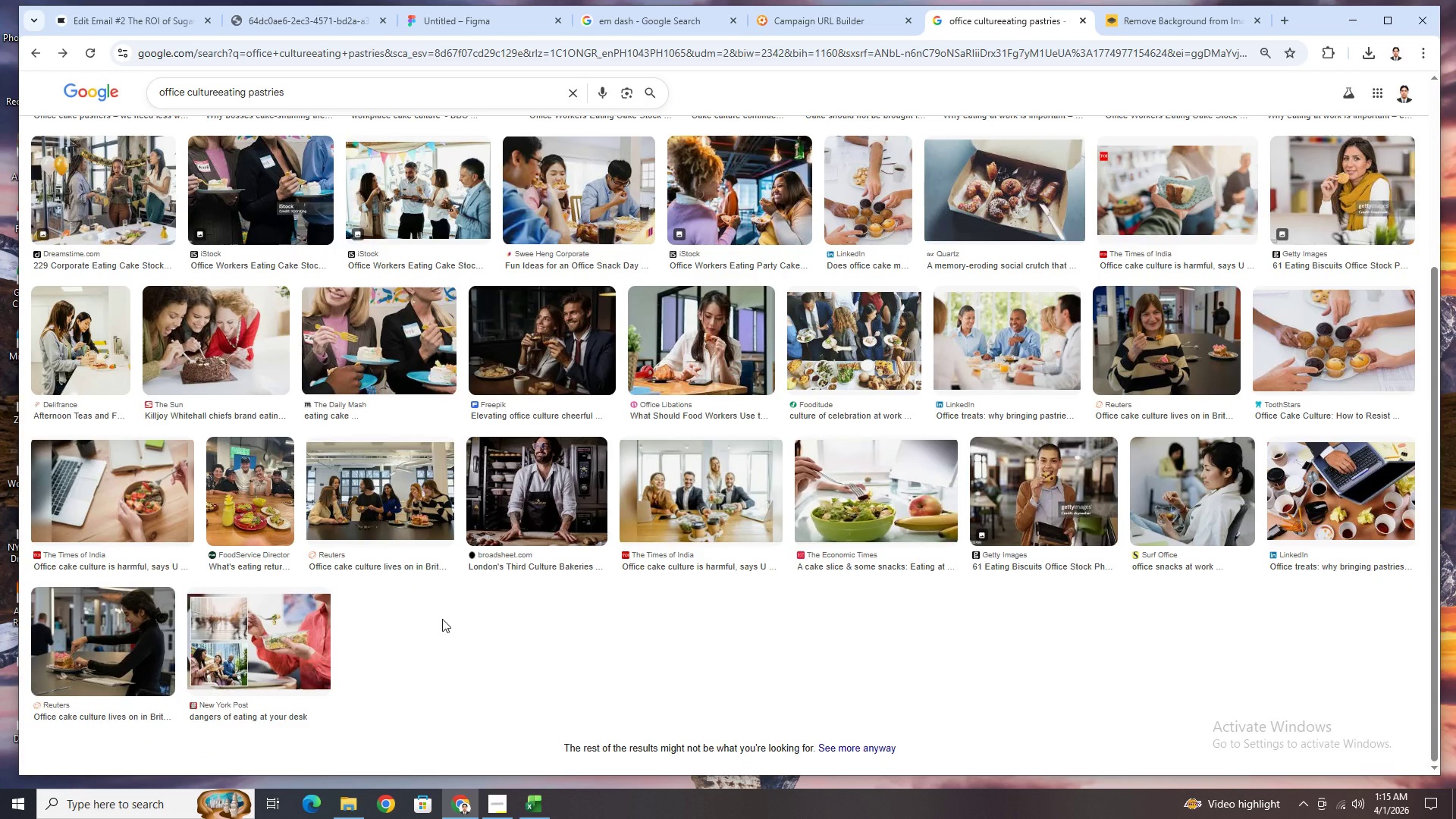 
scroll: coordinate [447, 619], scroll_direction: up, amount: 7.0
 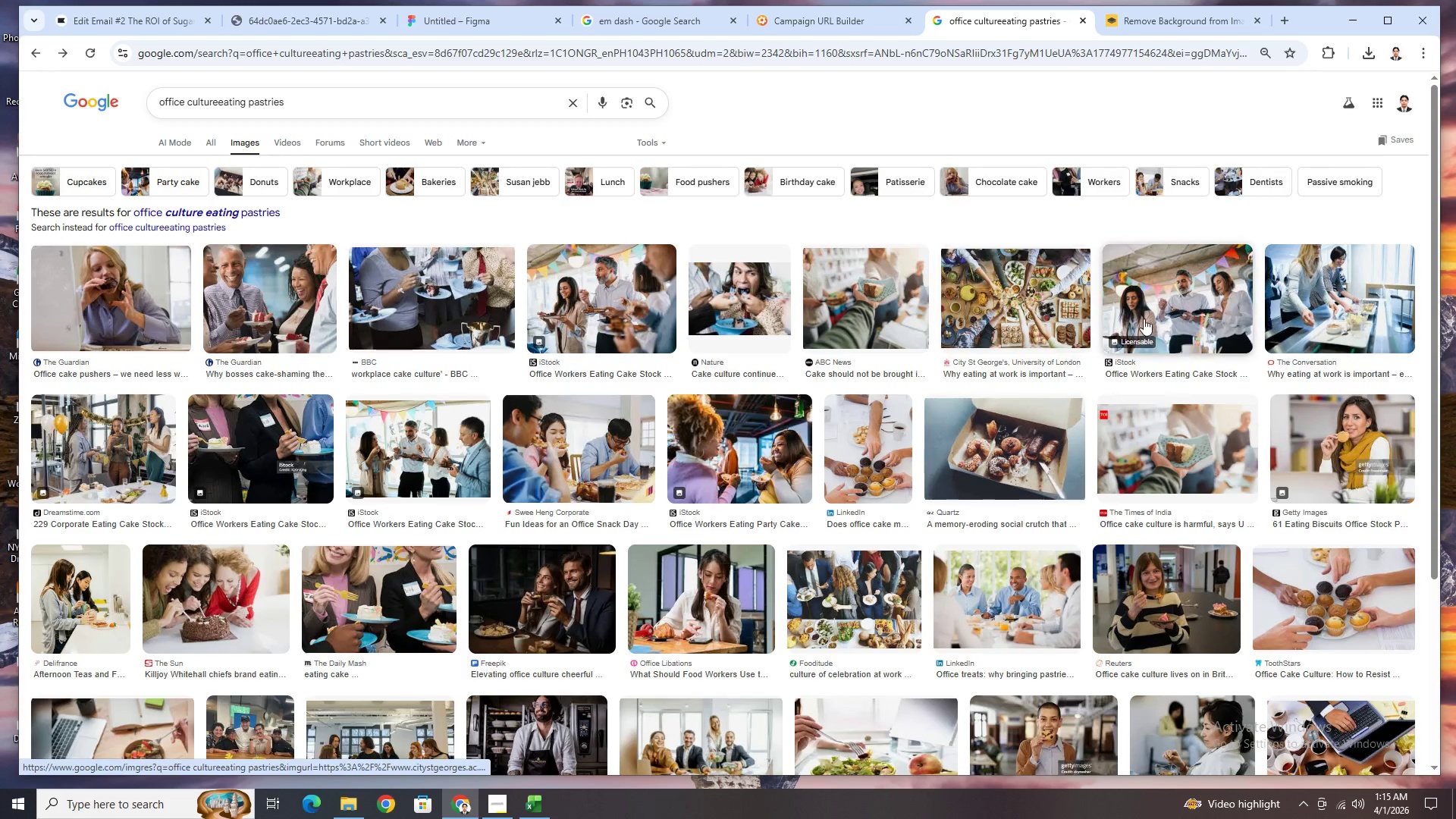 
wait(6.09)
 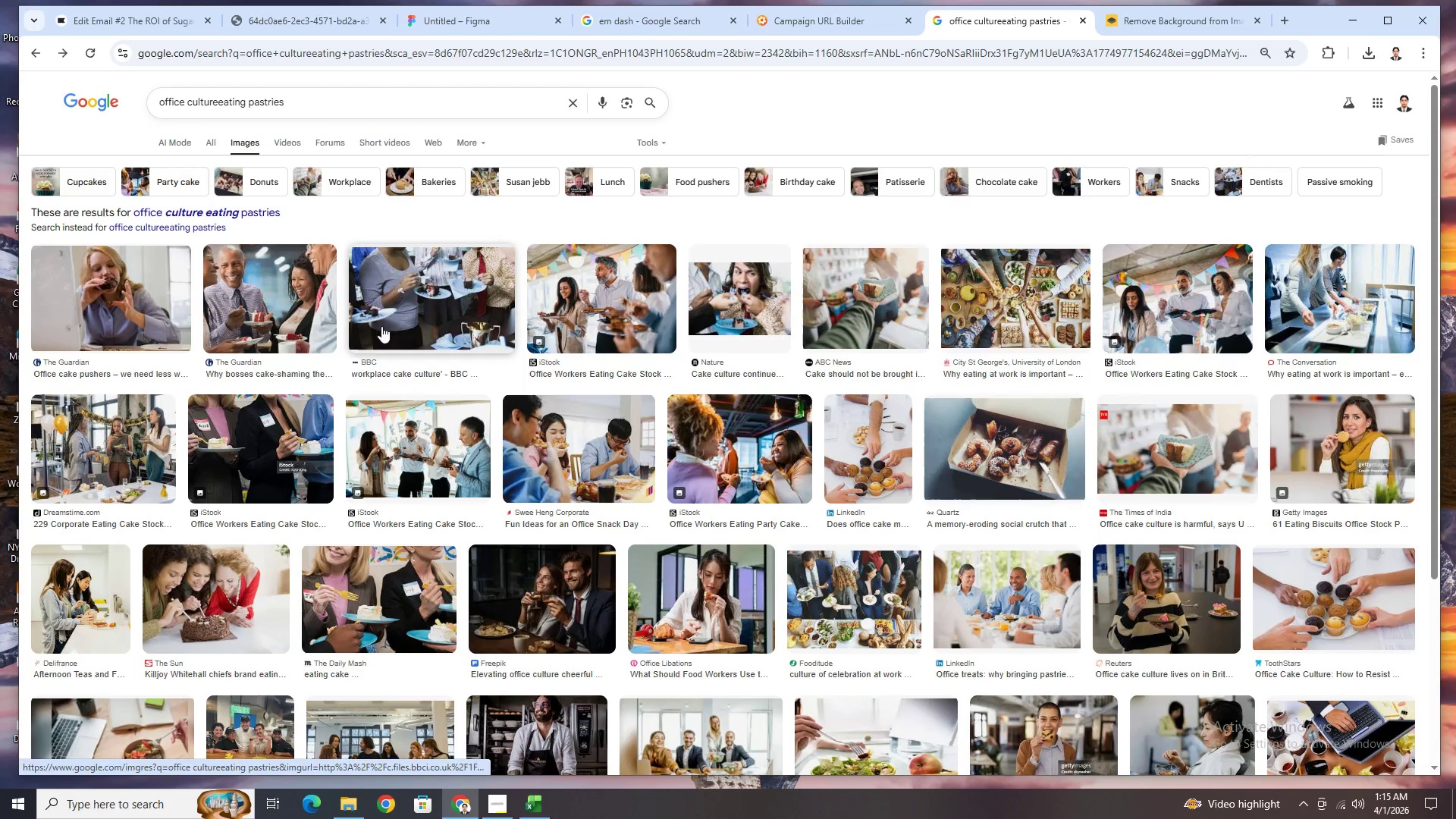 
left_click([1068, 312])
 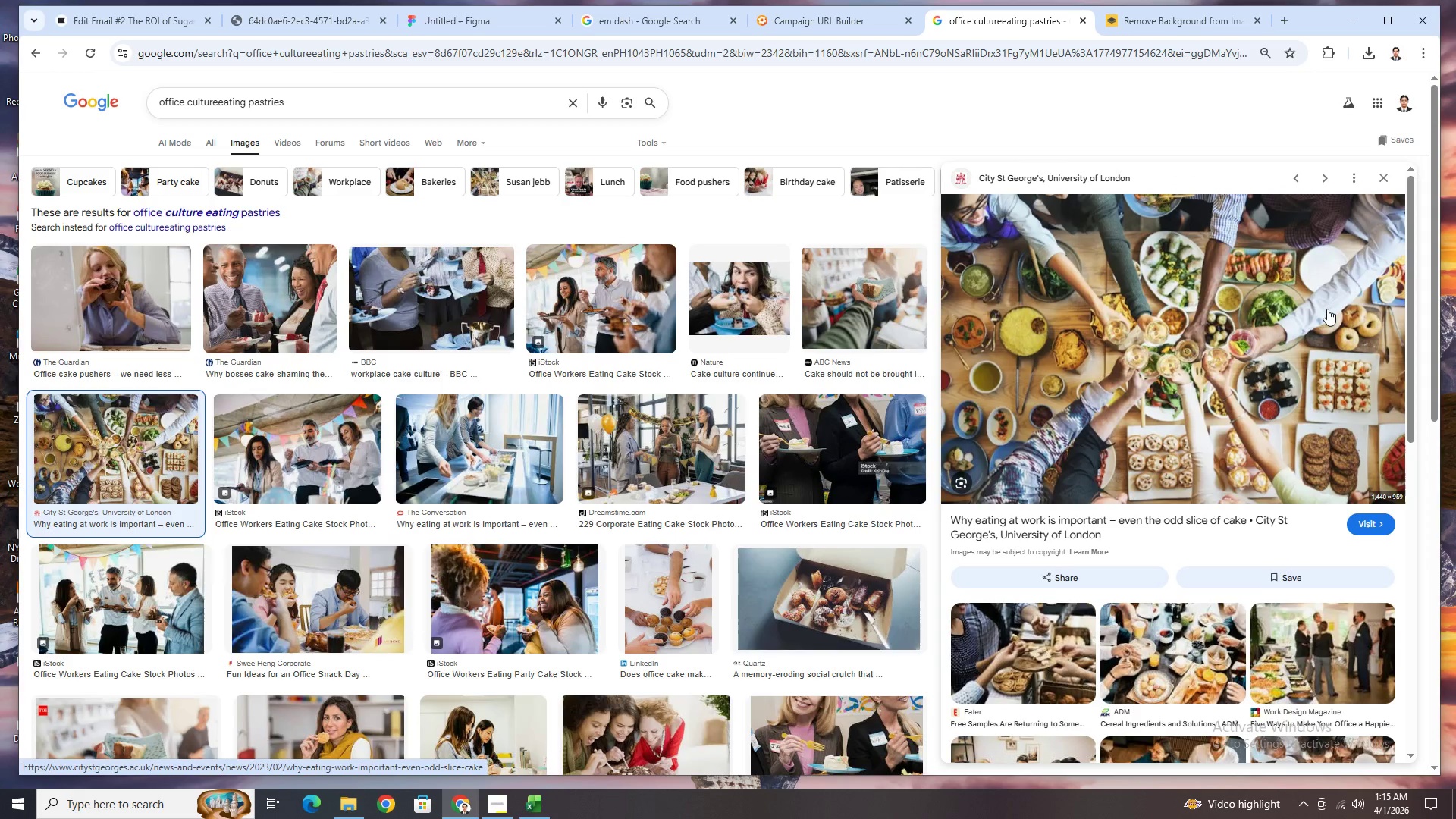 
right_click([1328, 309])
 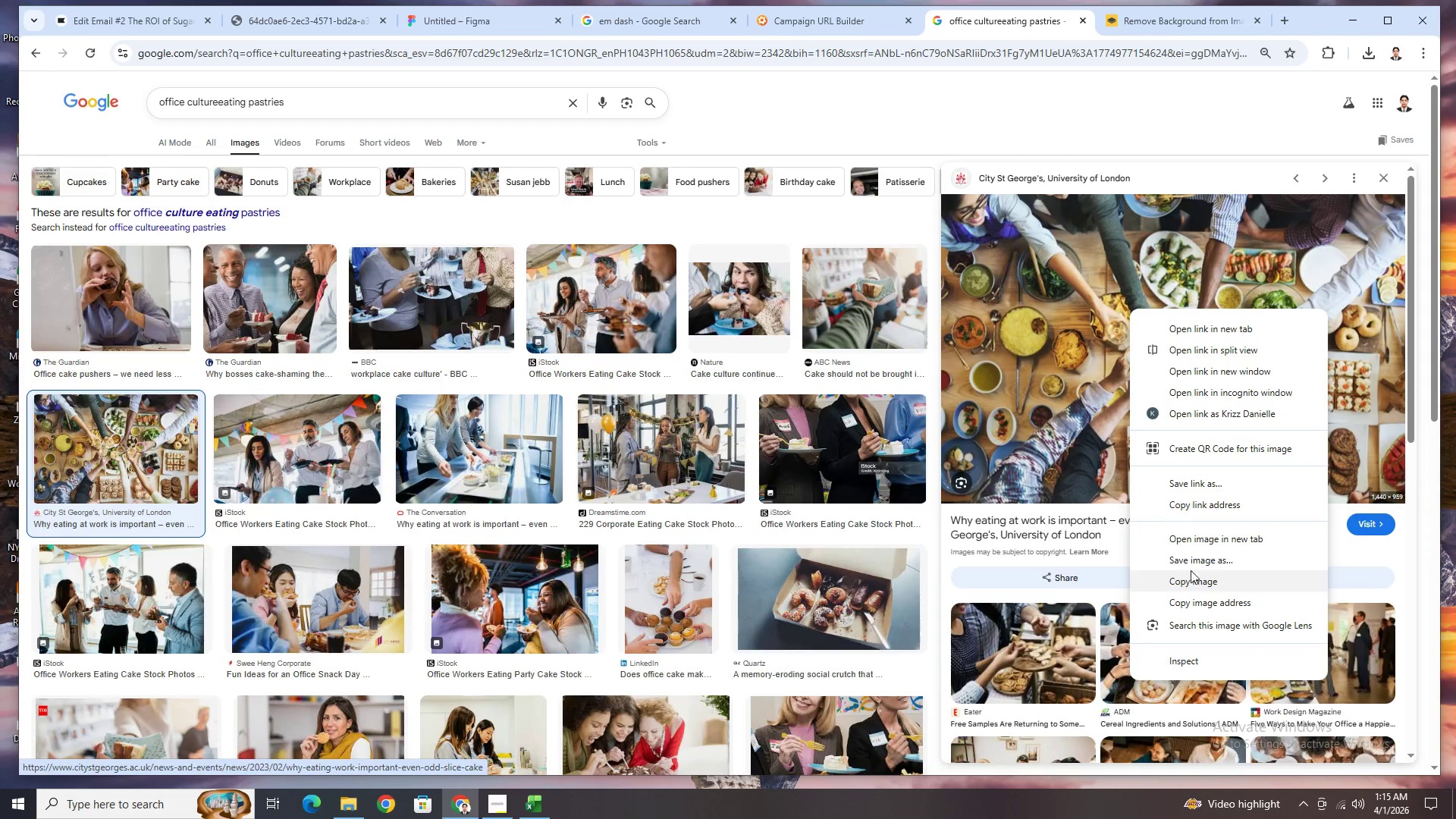 
left_click([1191, 556])
 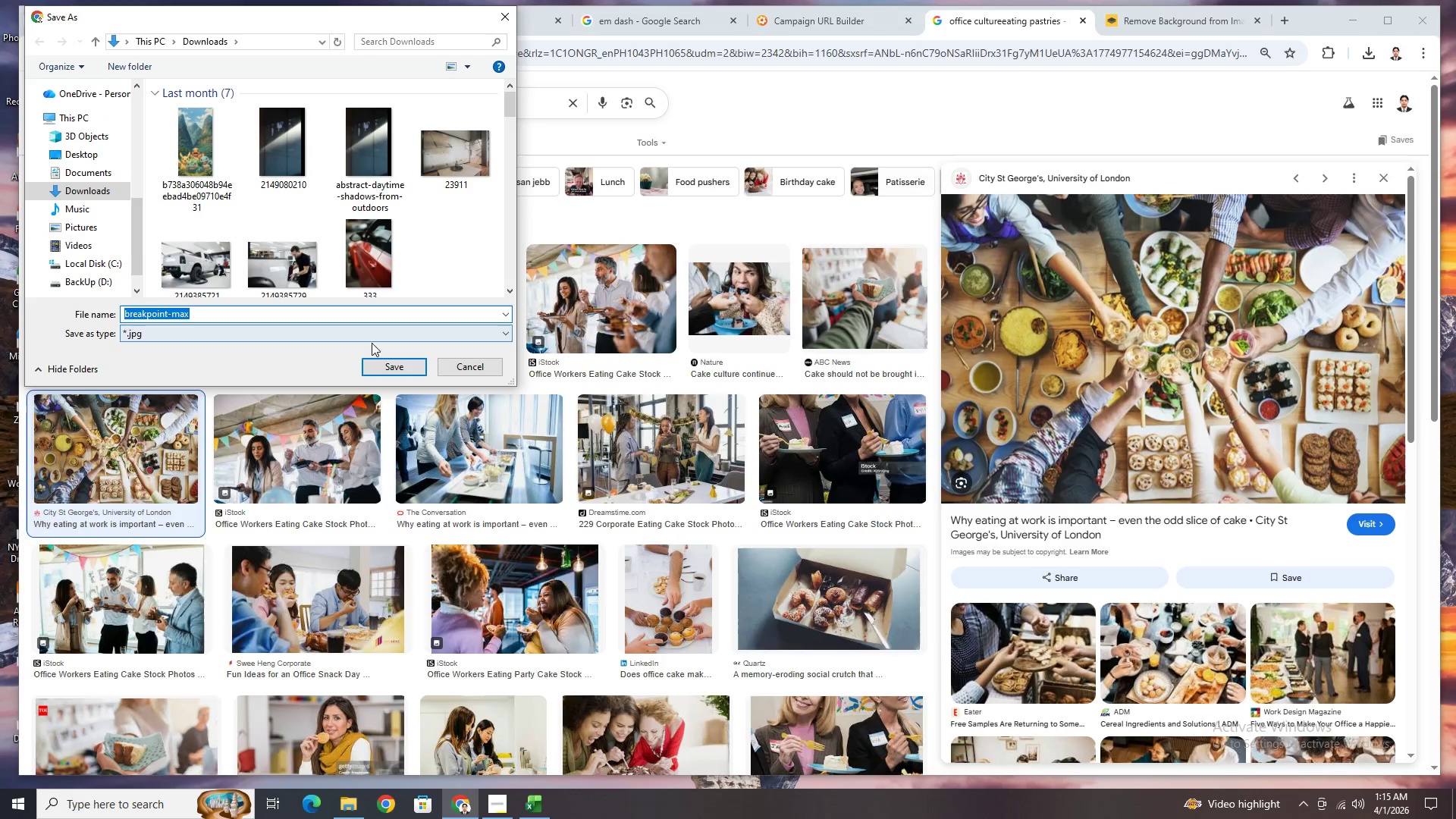 
left_click([390, 368])
 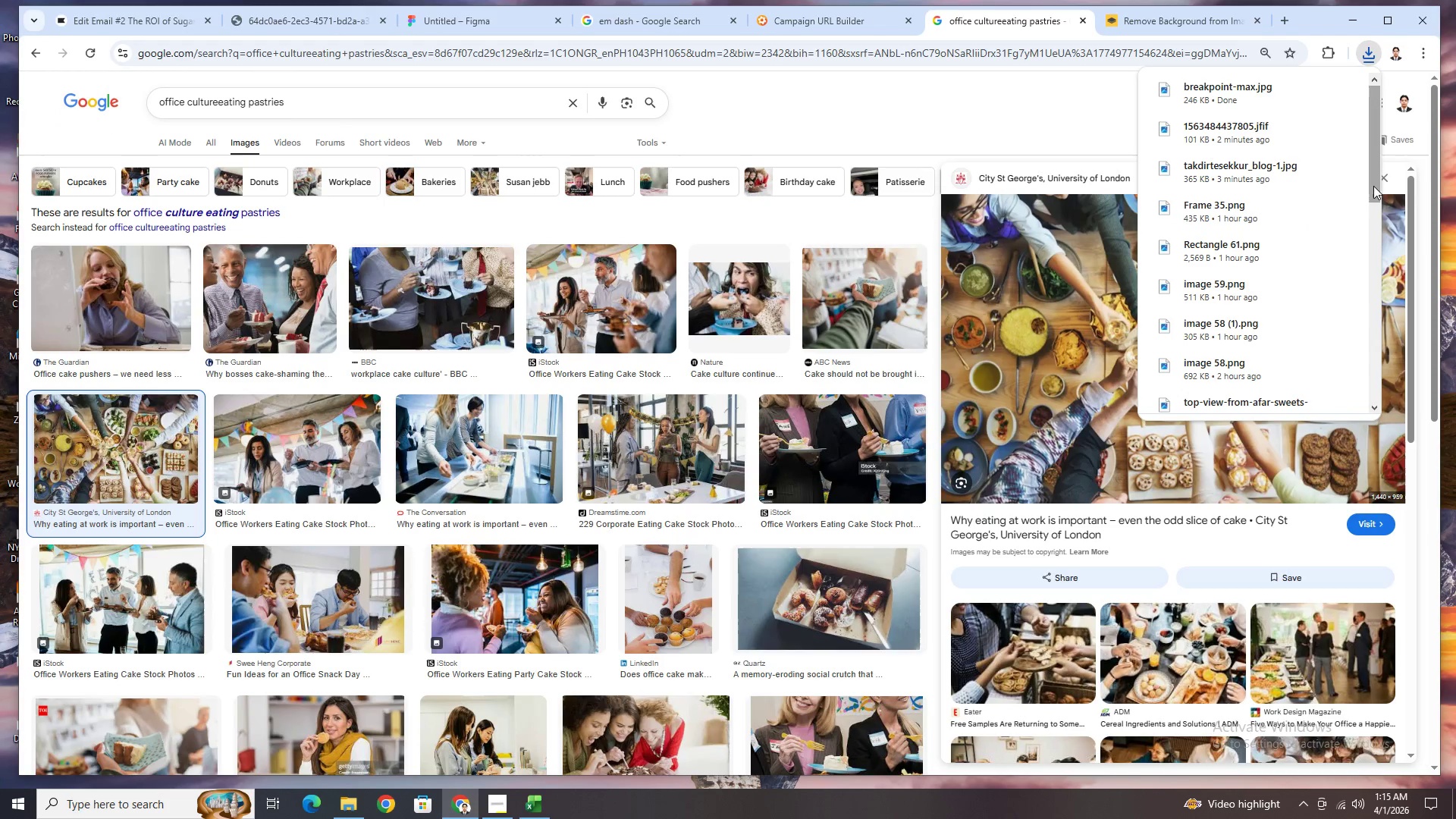 
left_click([1388, 184])
 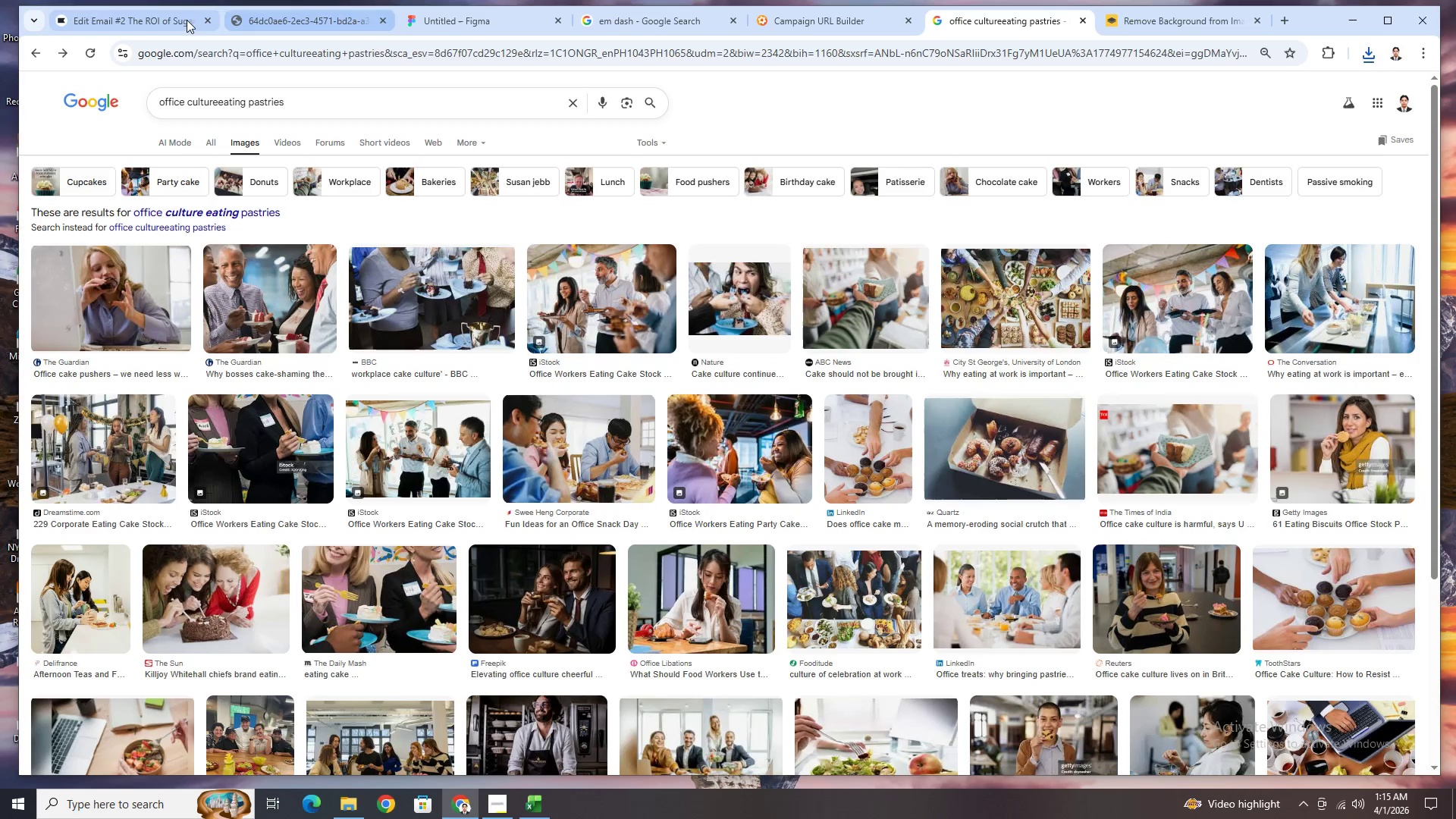 
left_click([184, 20])
 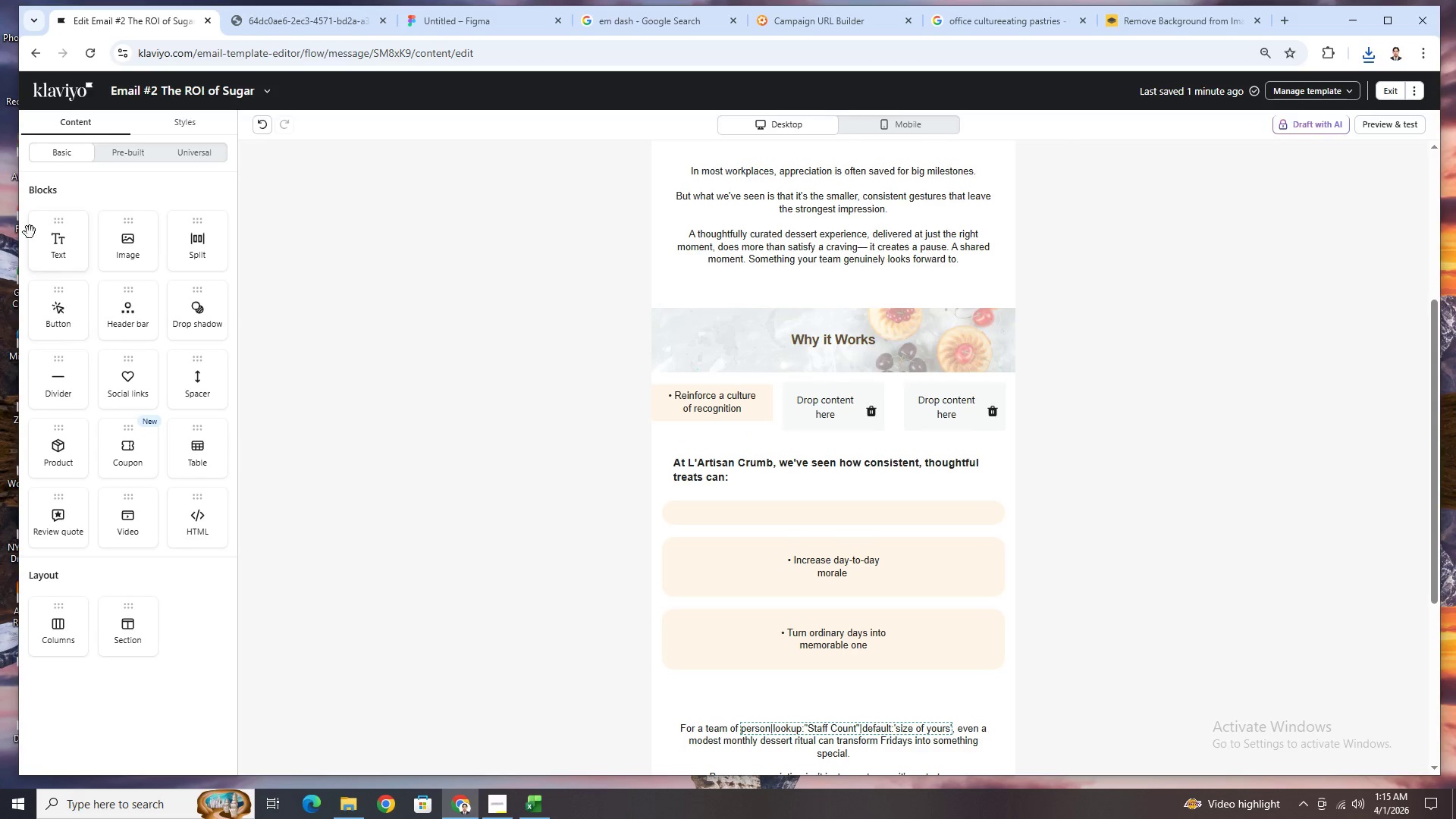 
left_click_drag(start_coordinate=[124, 240], to_coordinate=[721, 421])
 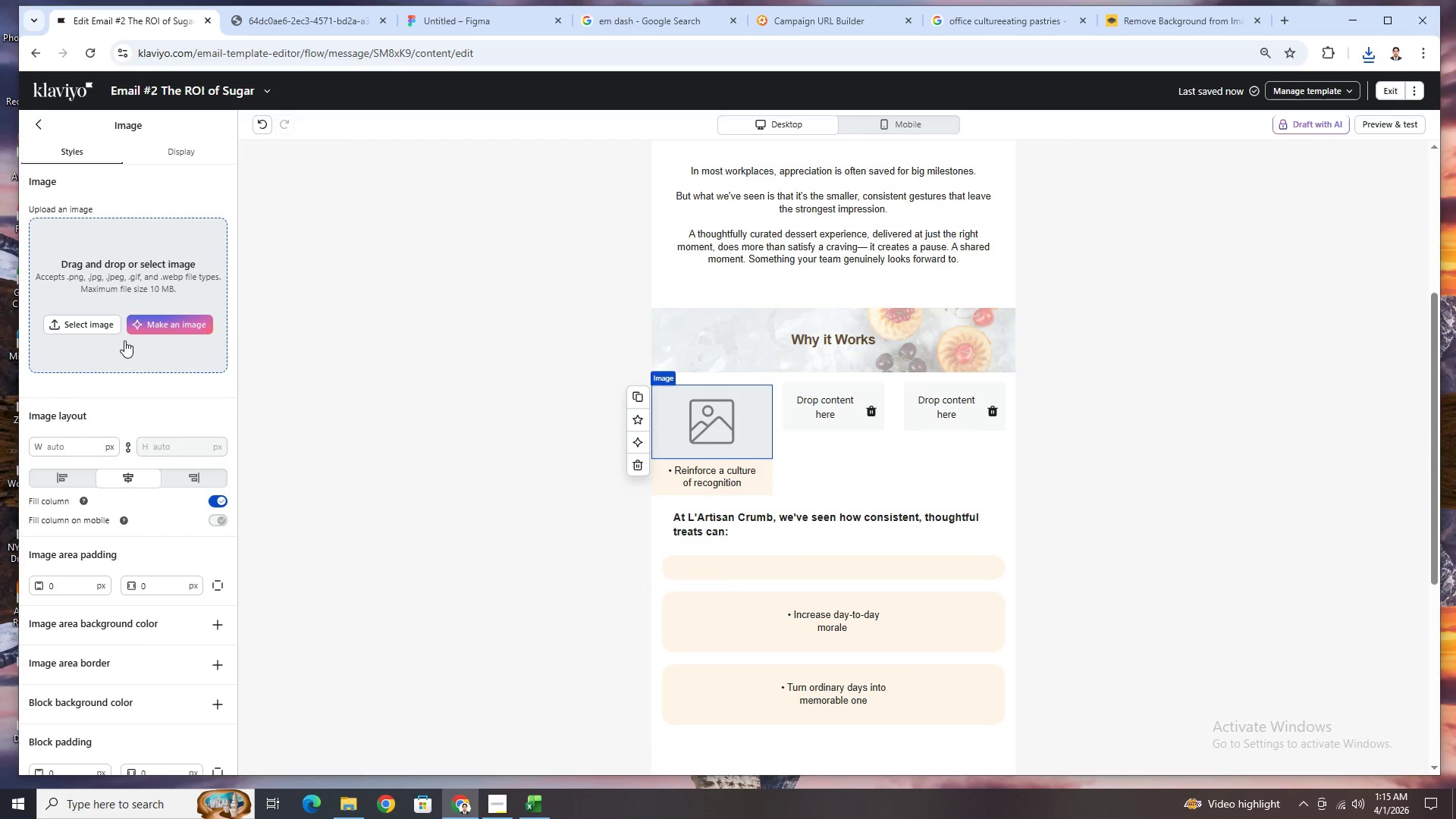 
left_click([92, 328])
 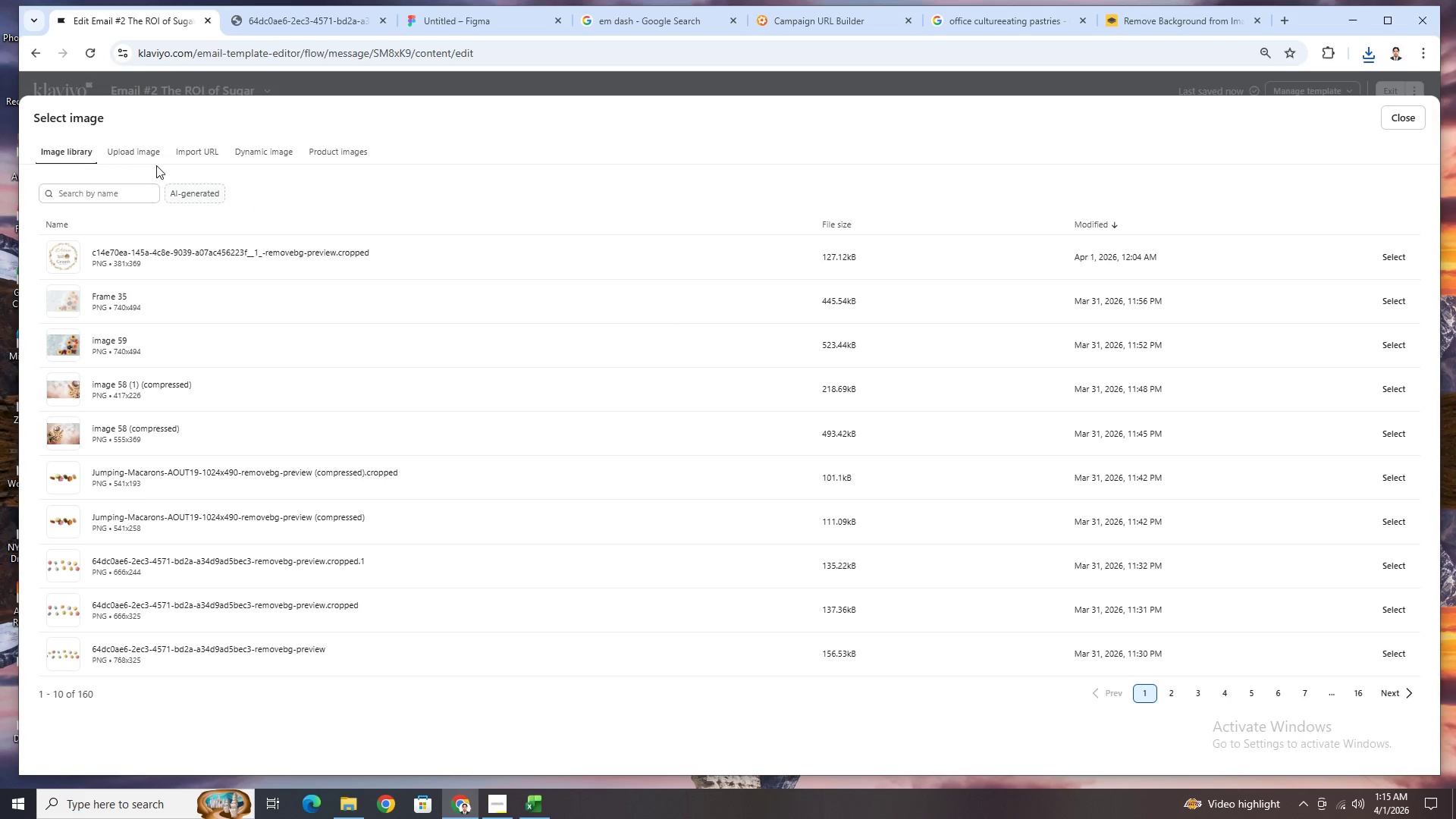 
left_click([149, 158])
 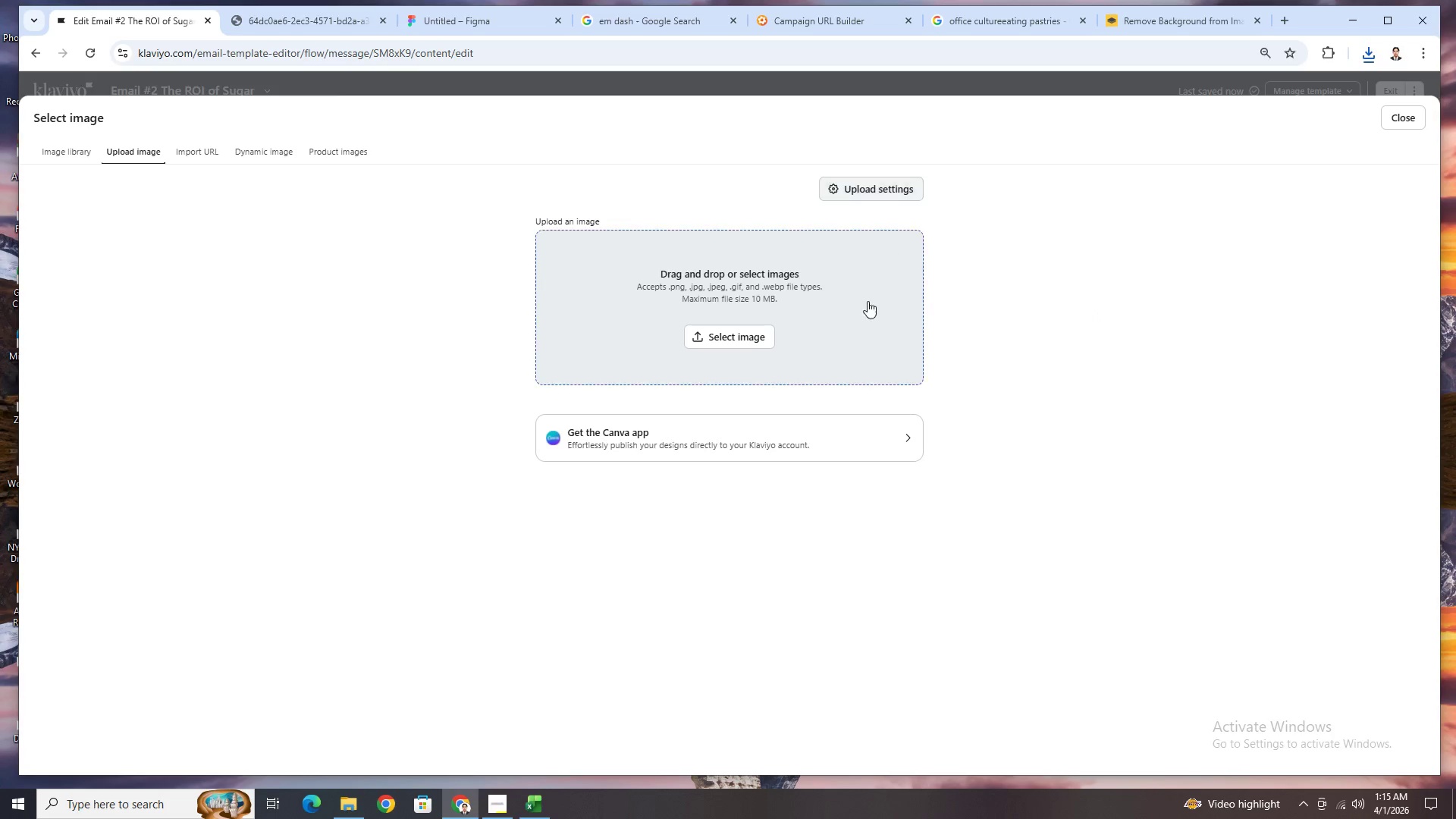 
left_click([754, 337])
 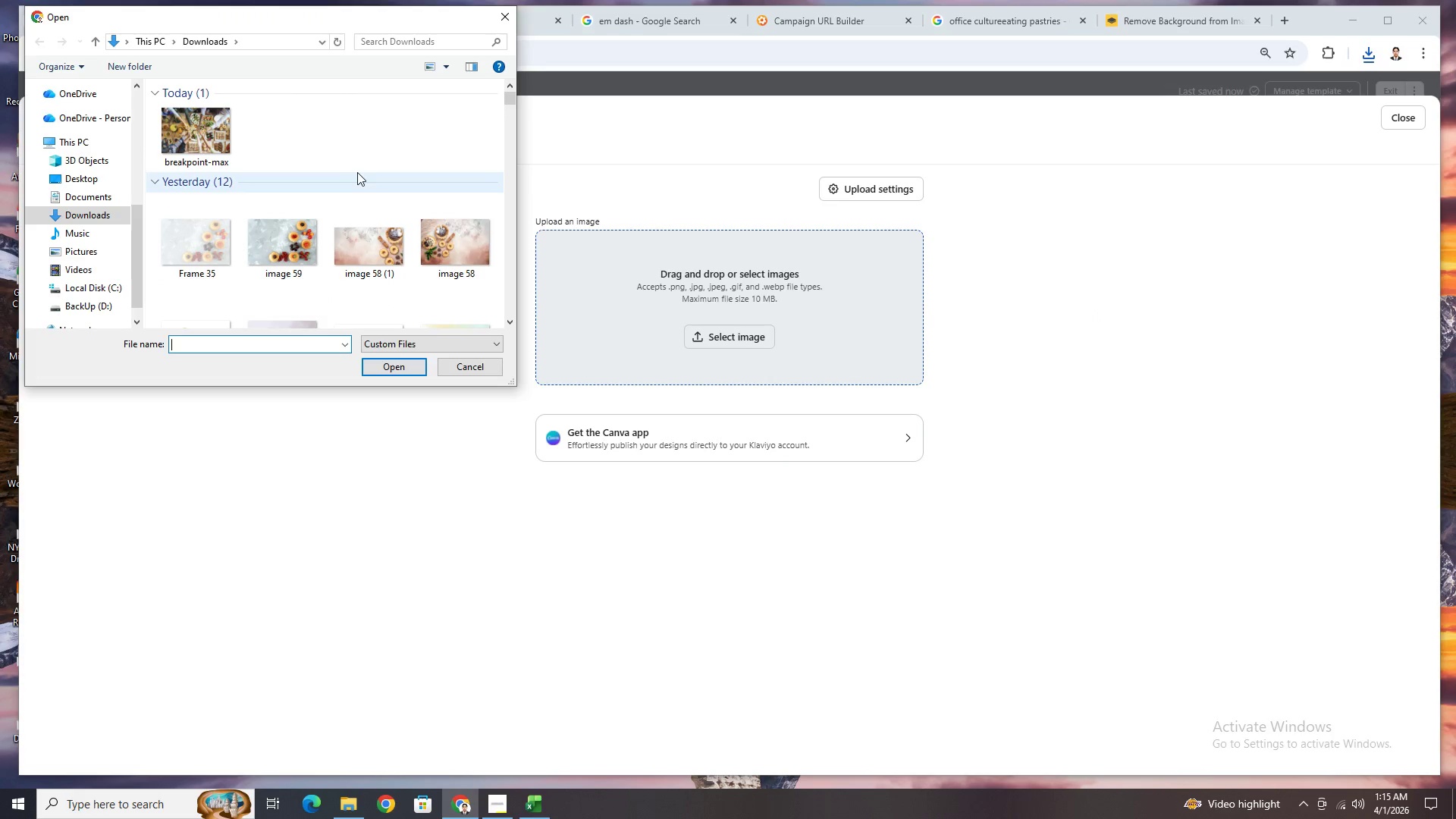 
wait(8.05)
 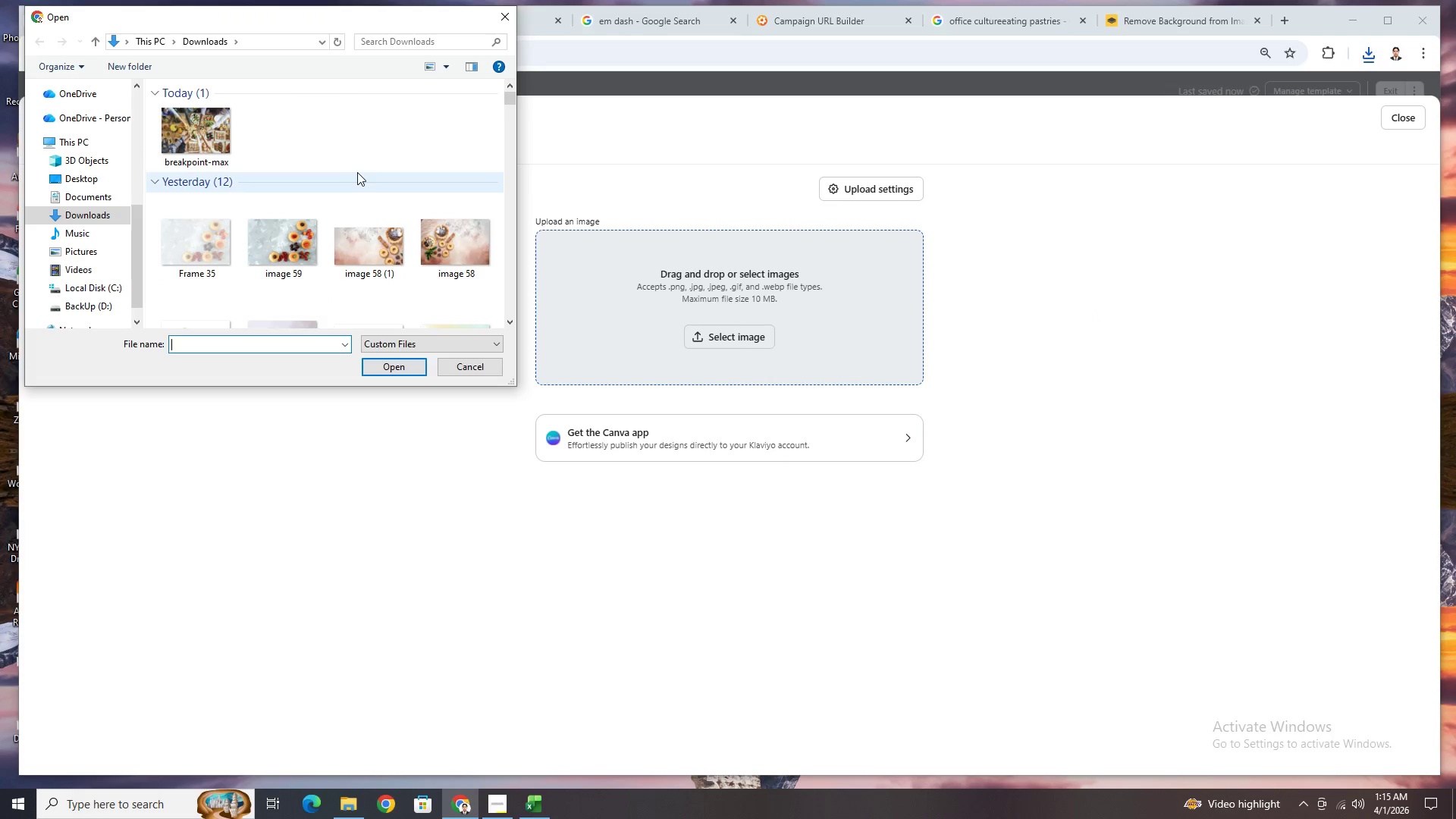 
left_click([297, 169])
 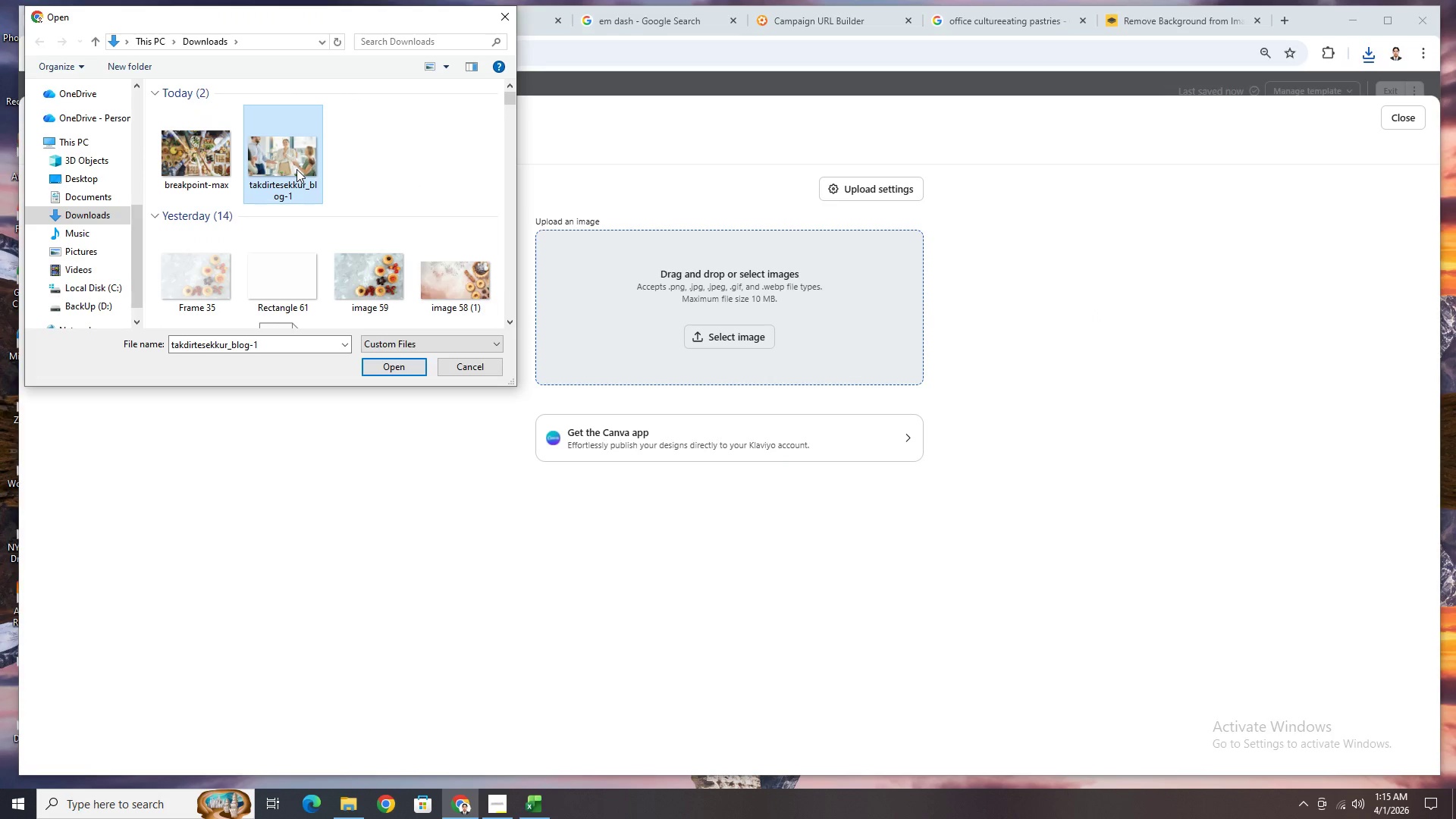 
double_click([297, 169])
 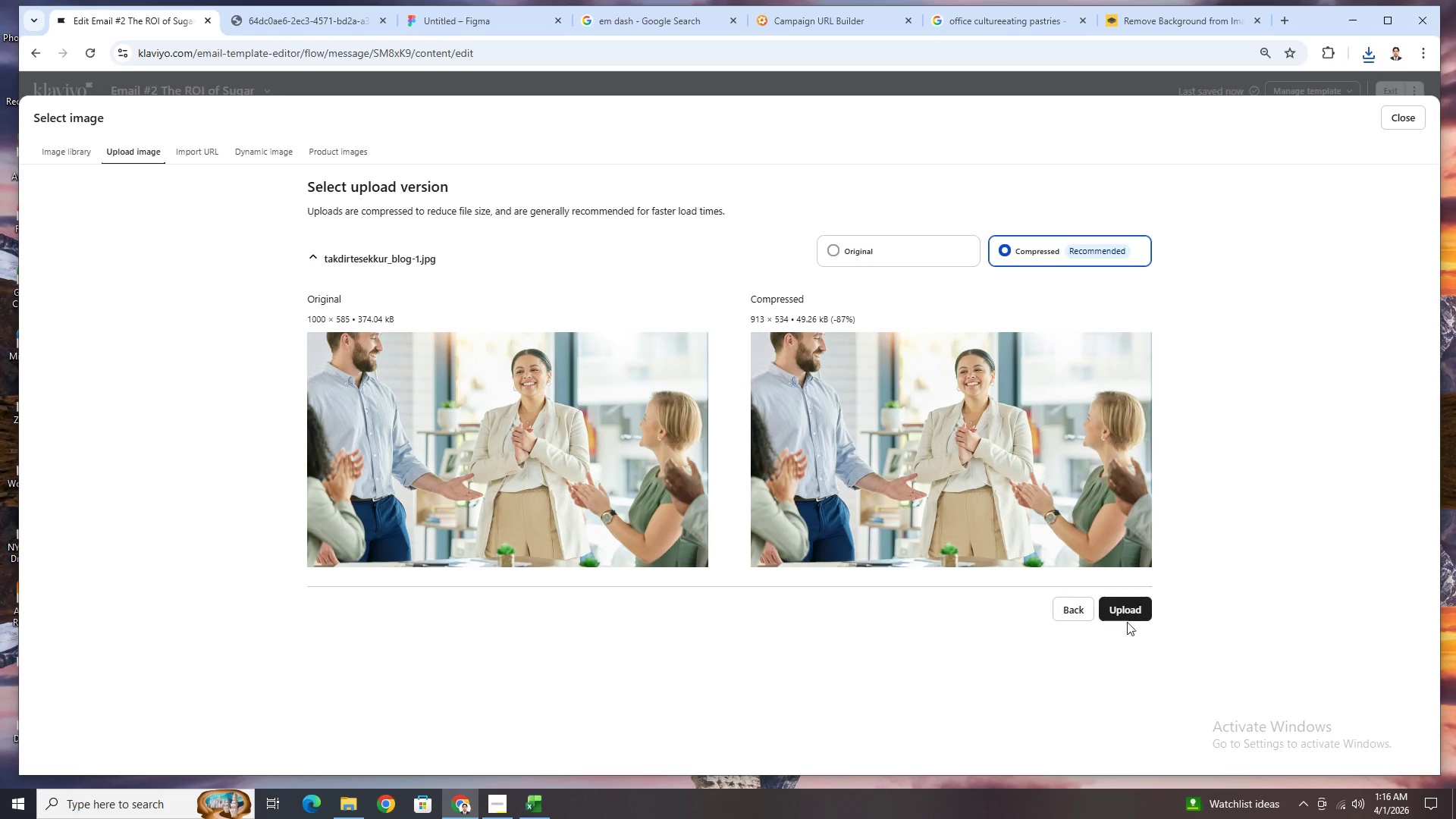 
left_click([1128, 613])
 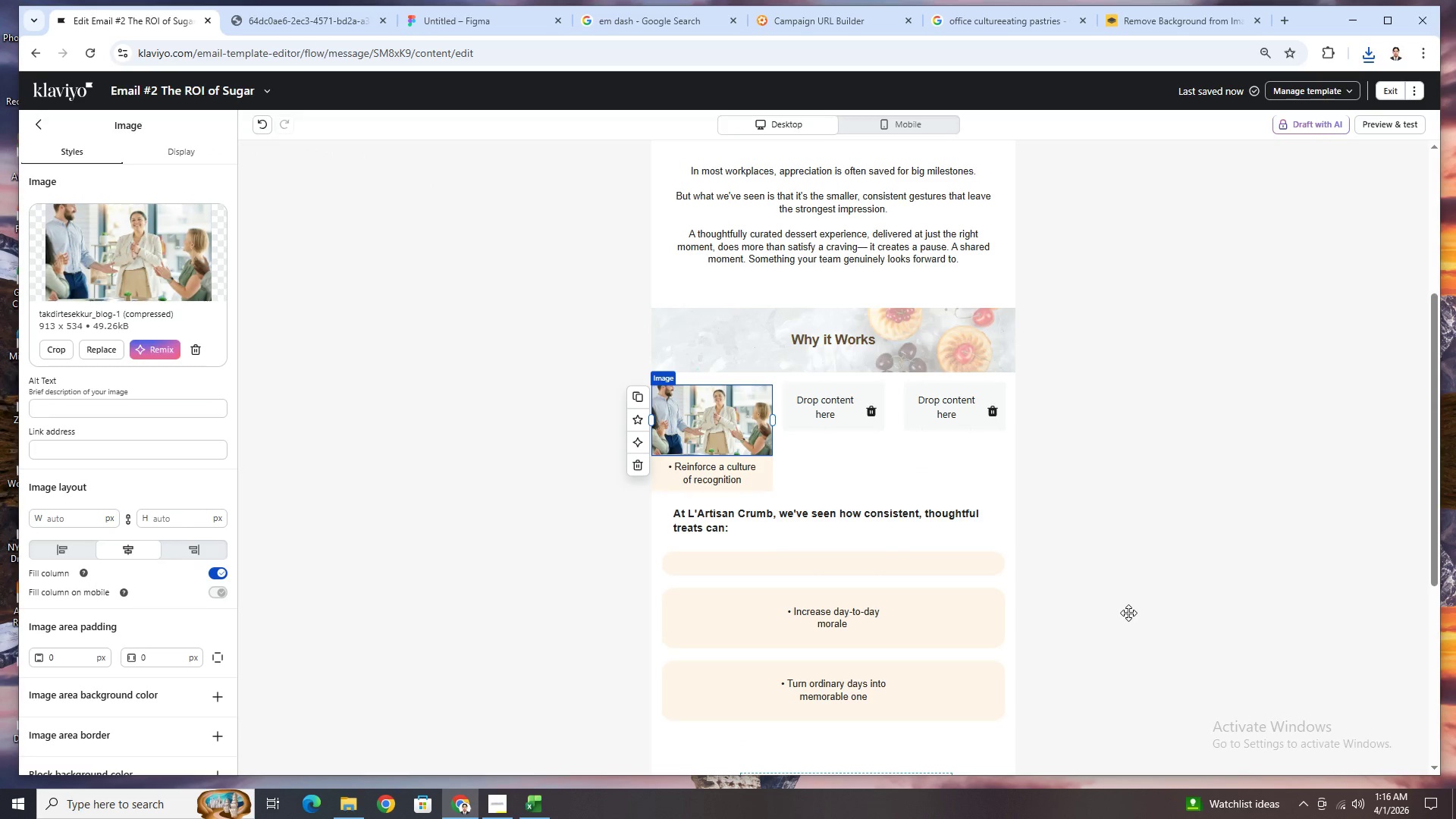 
left_click([1142, 535])
 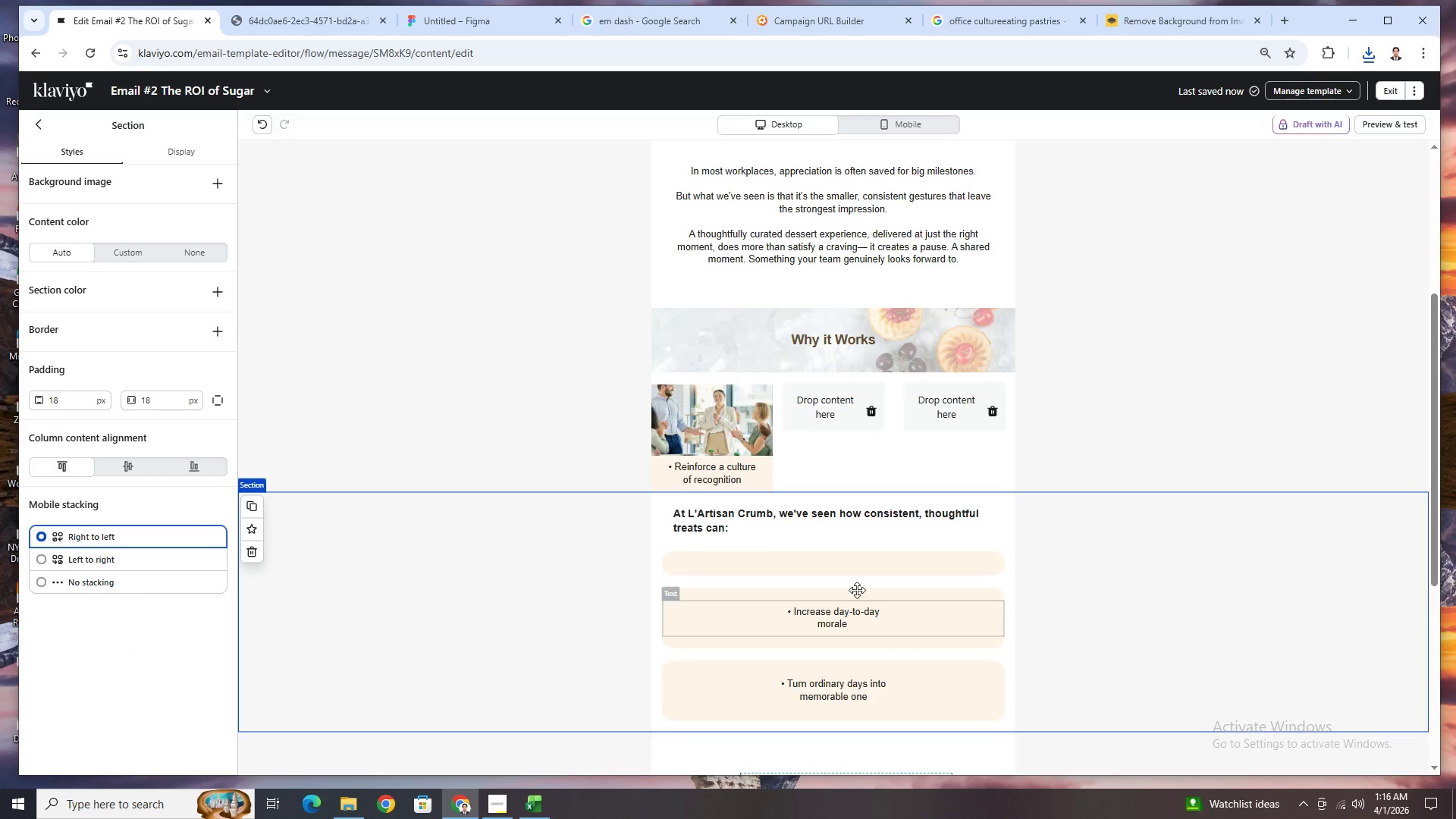 
left_click([509, 420])
 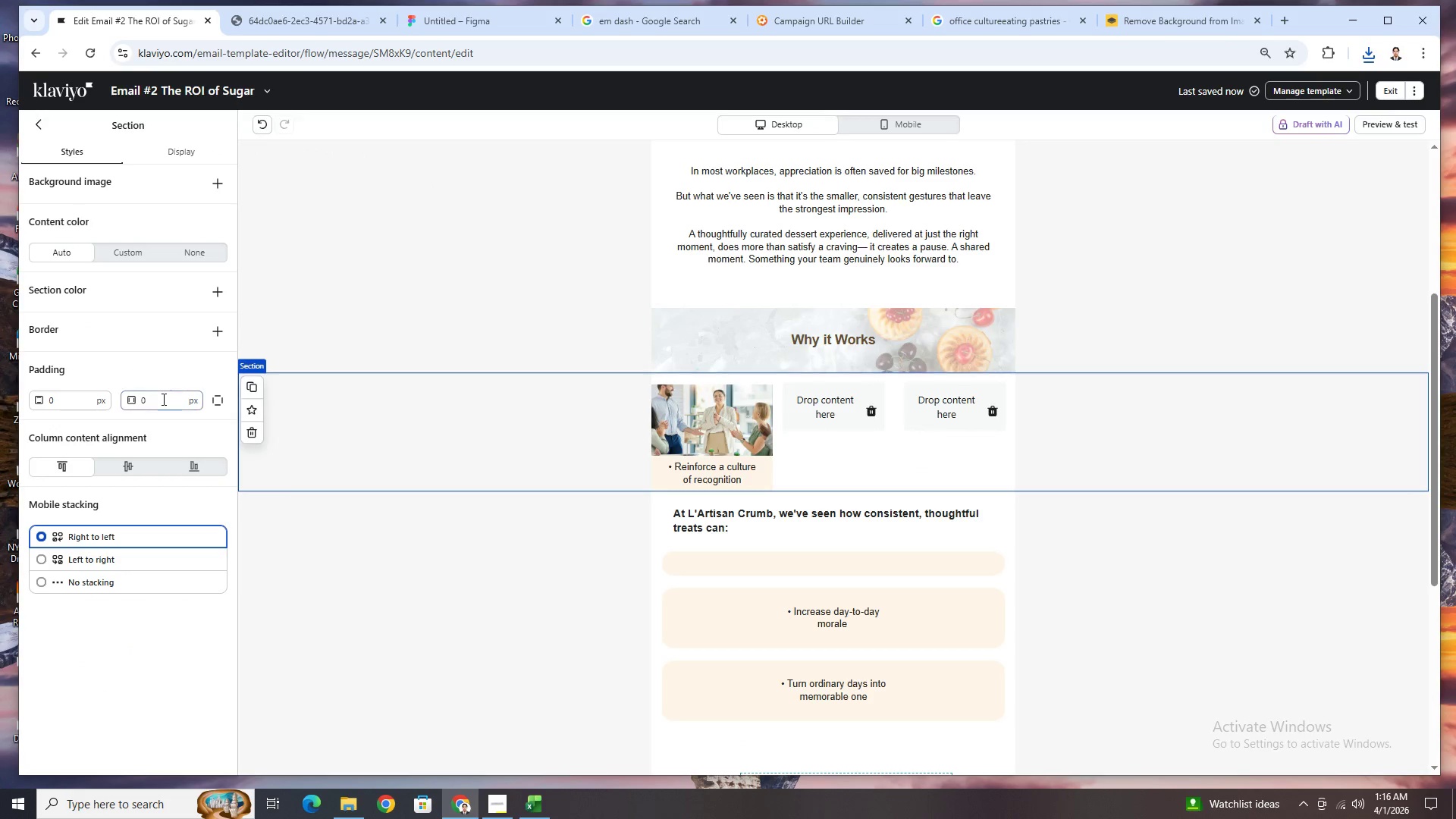 
double_click([162, 399])
 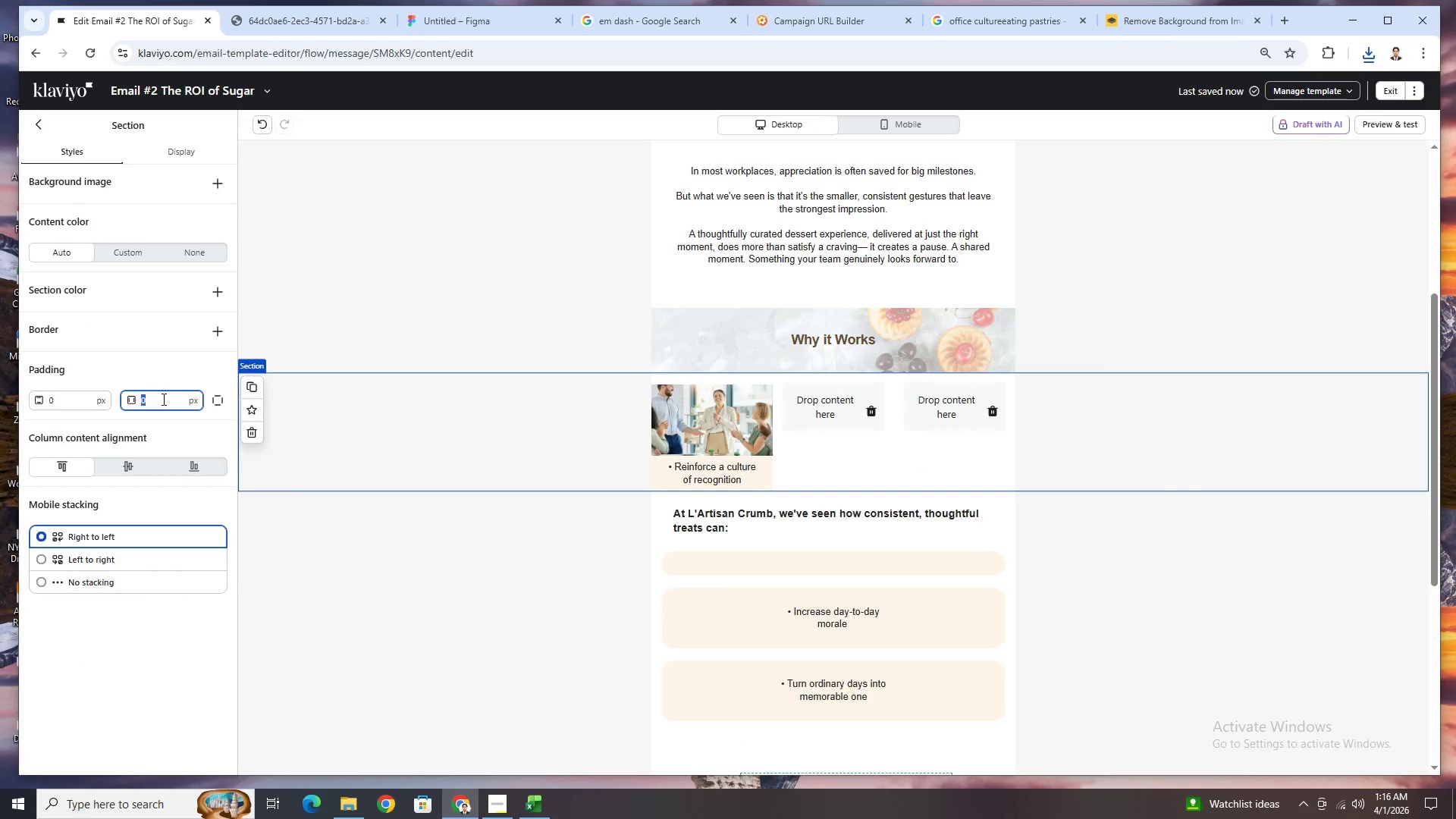 
key(Numpad1)
 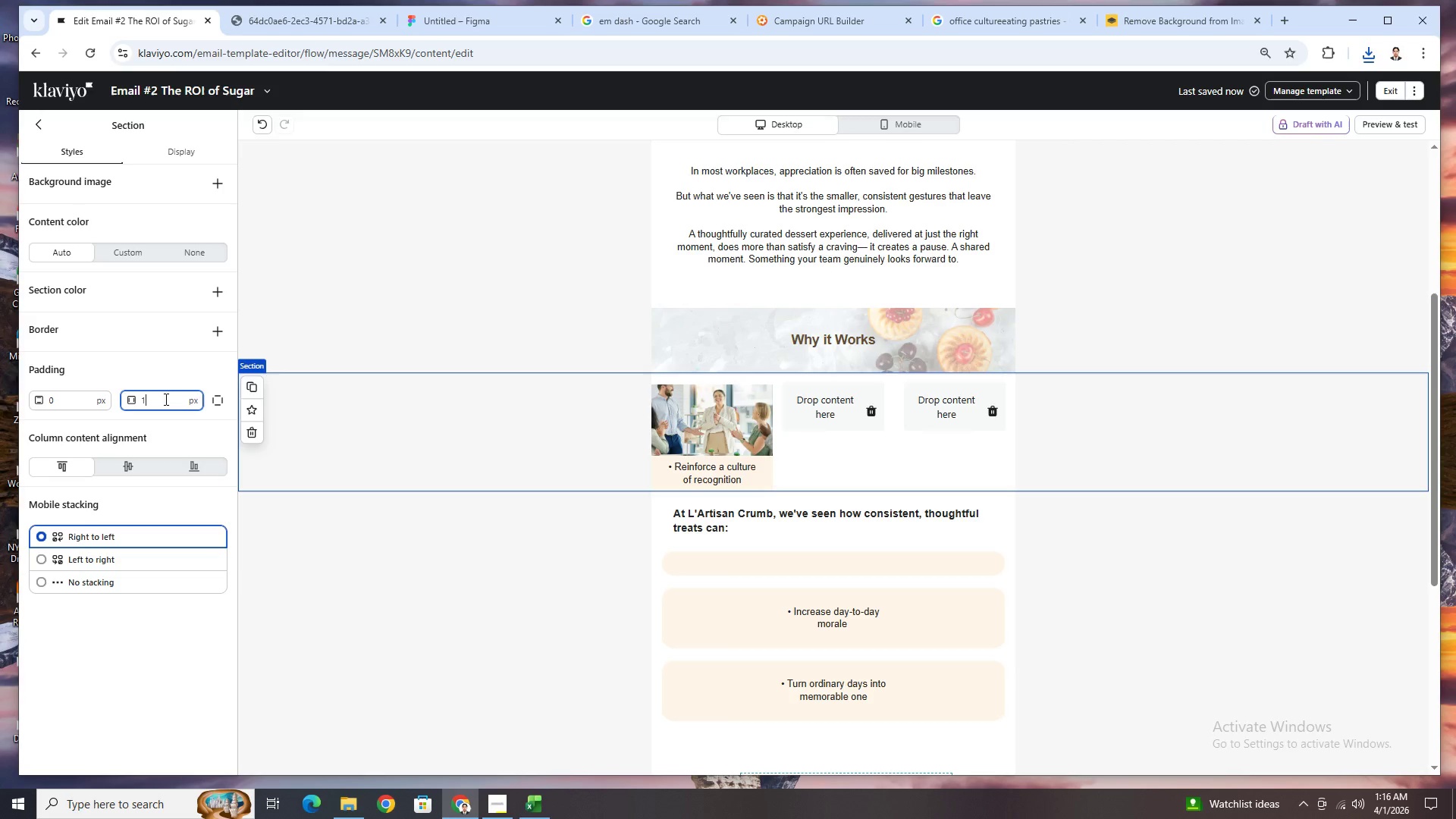 
key(Numpad8)
 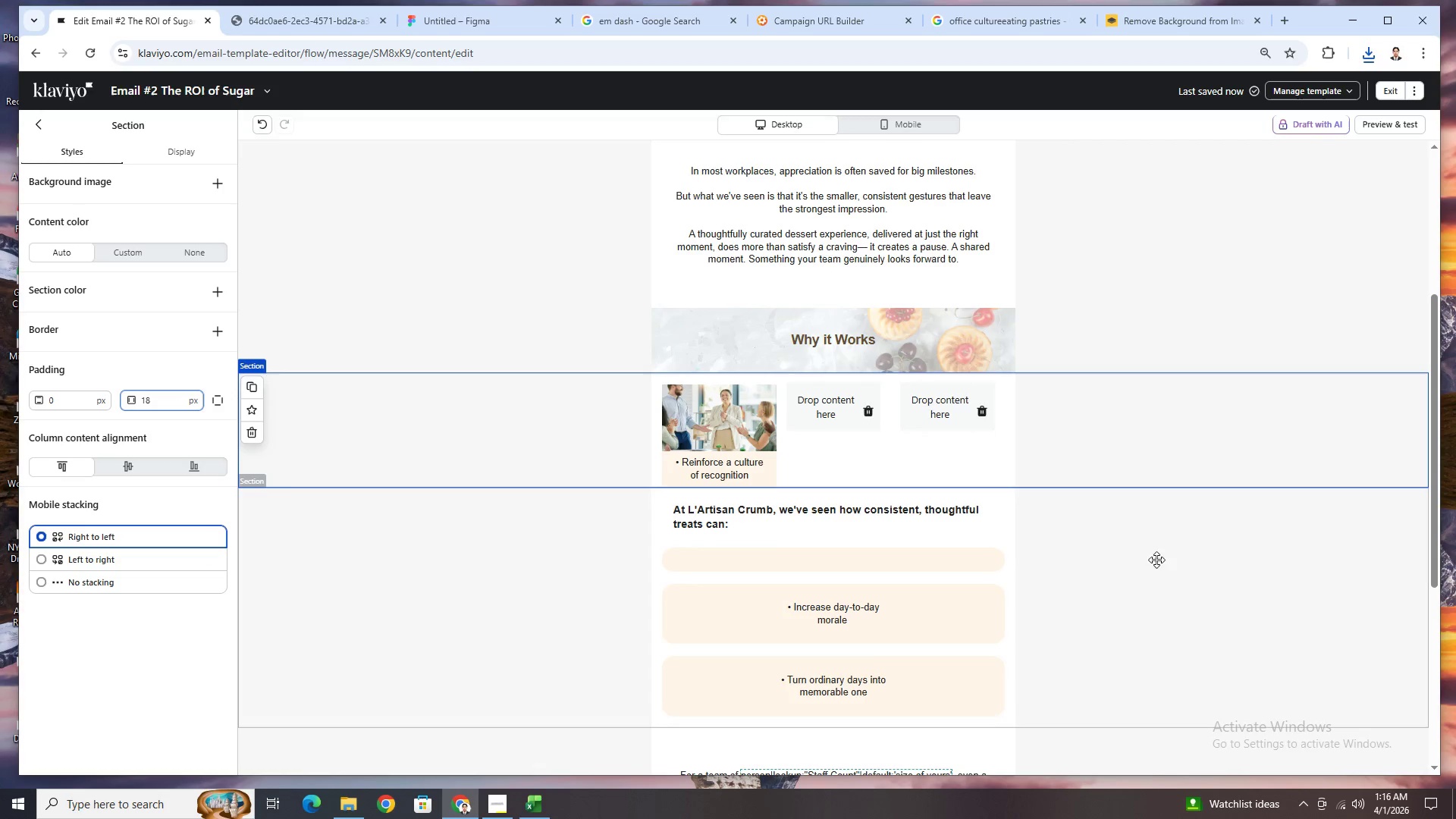 
left_click([1193, 596])
 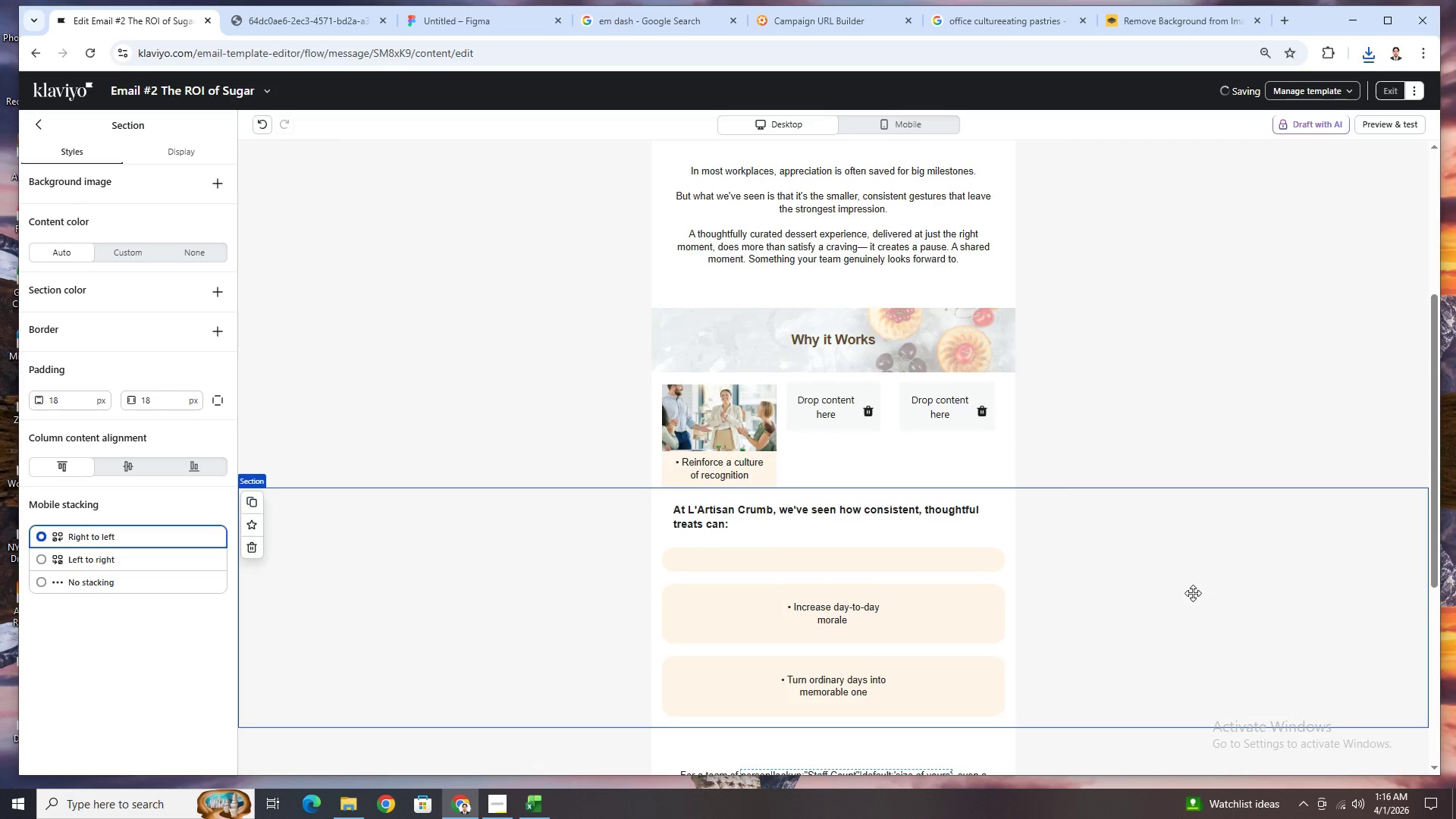 
scroll: coordinate [1193, 592], scroll_direction: up, amount: 1.0
 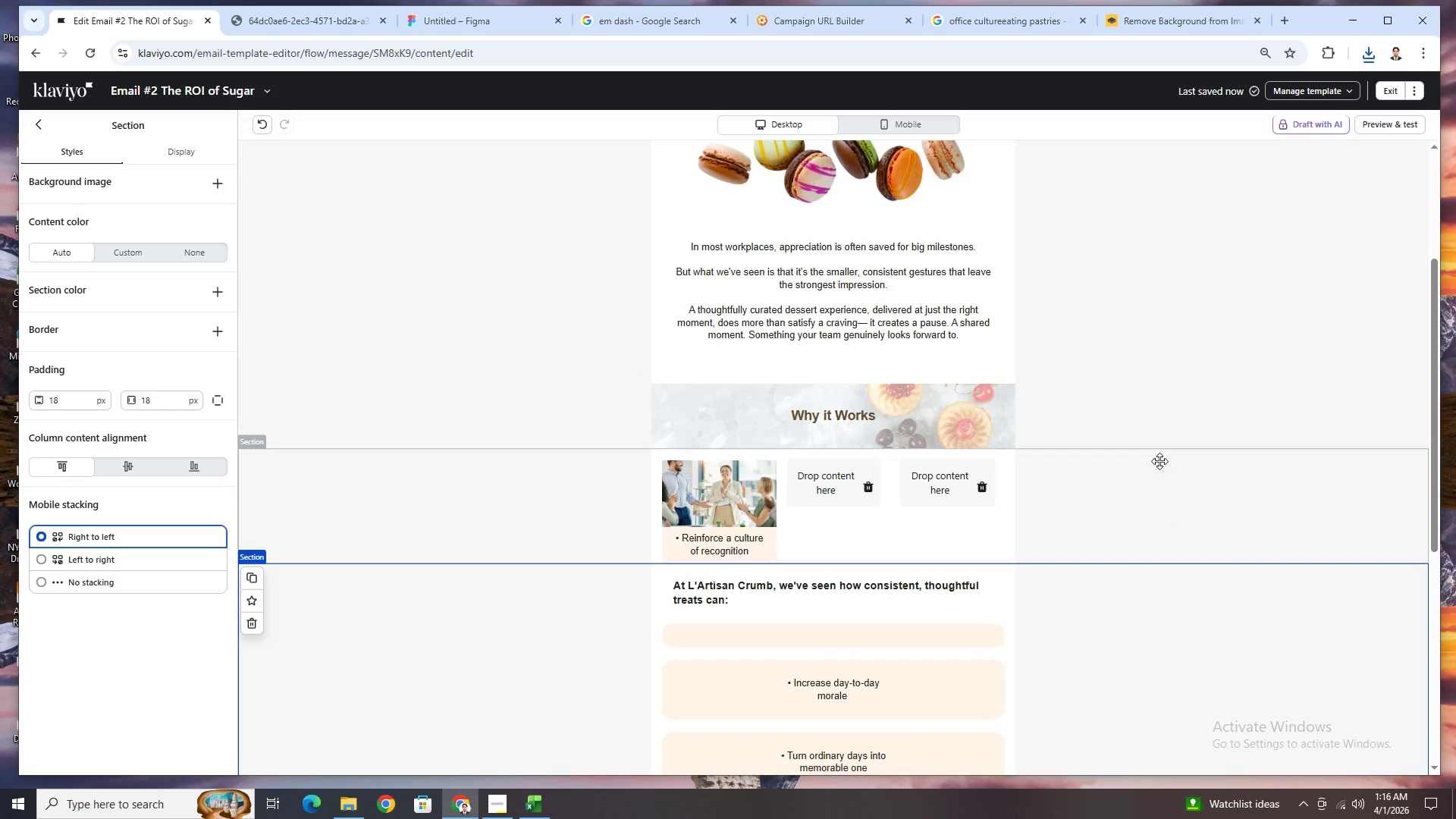 
wait(6.56)
 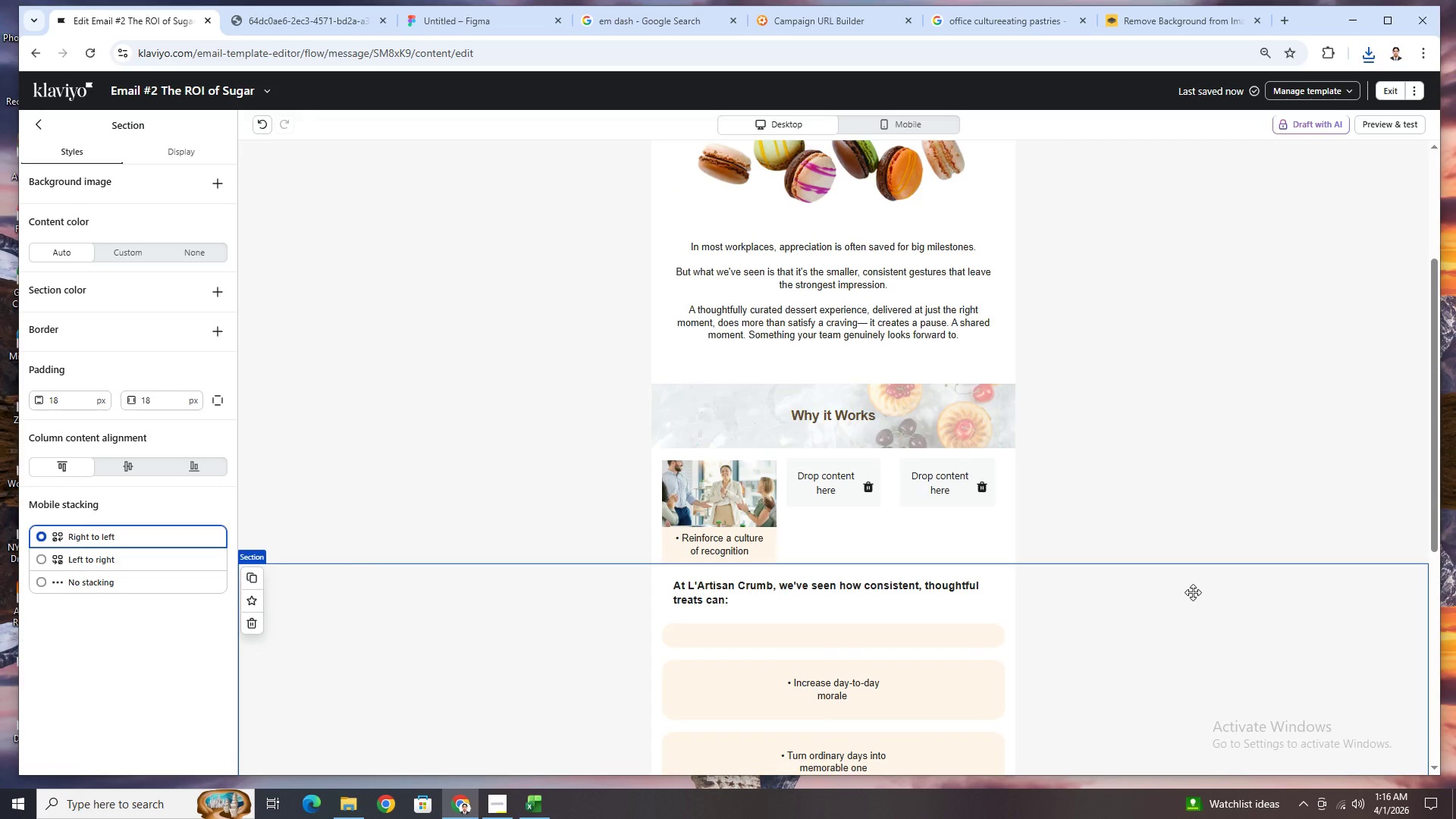 
scroll: coordinate [1092, 484], scroll_direction: up, amount: 3.0
 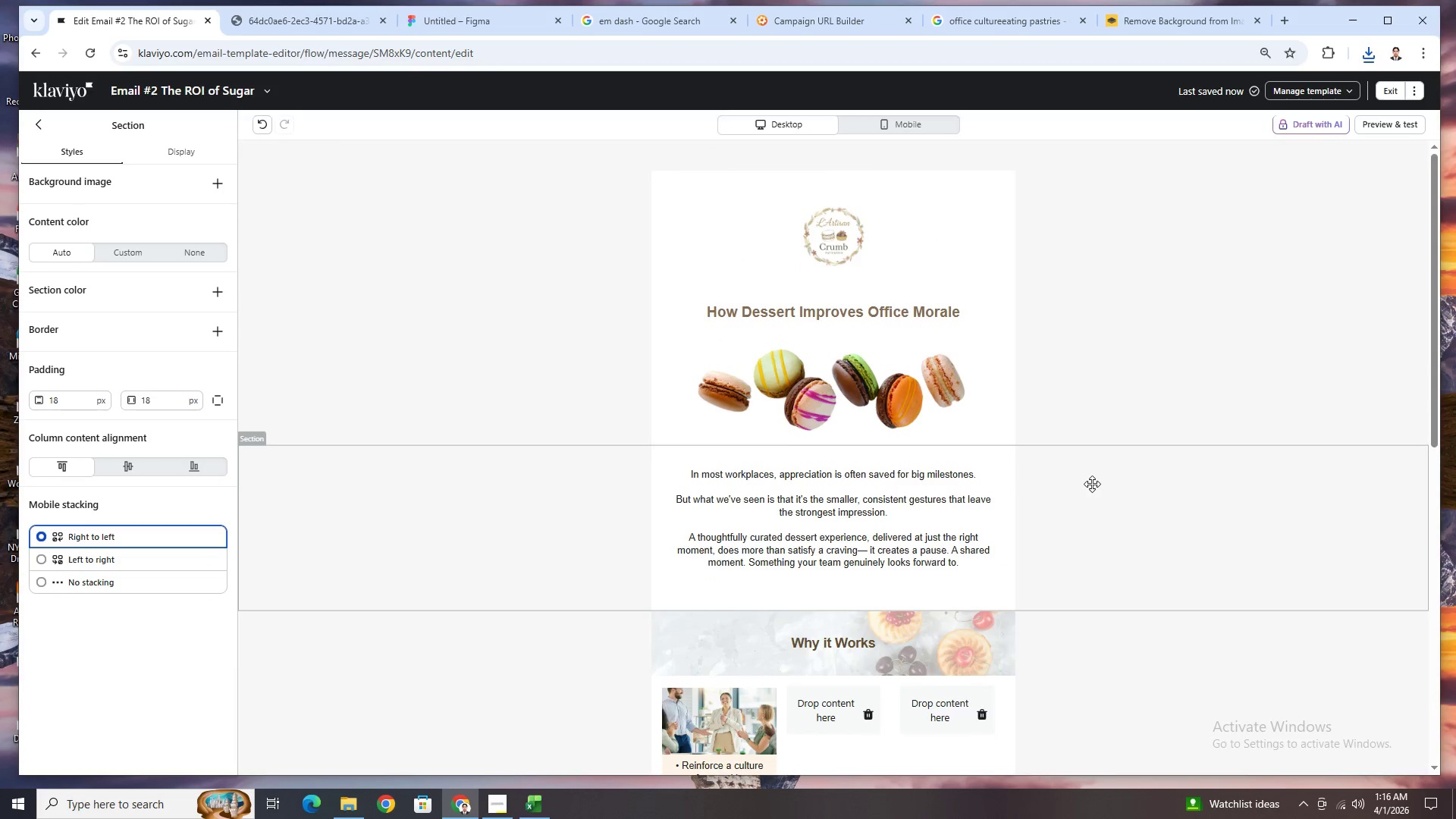 
scroll: coordinate [1092, 484], scroll_direction: down, amount: 3.0
 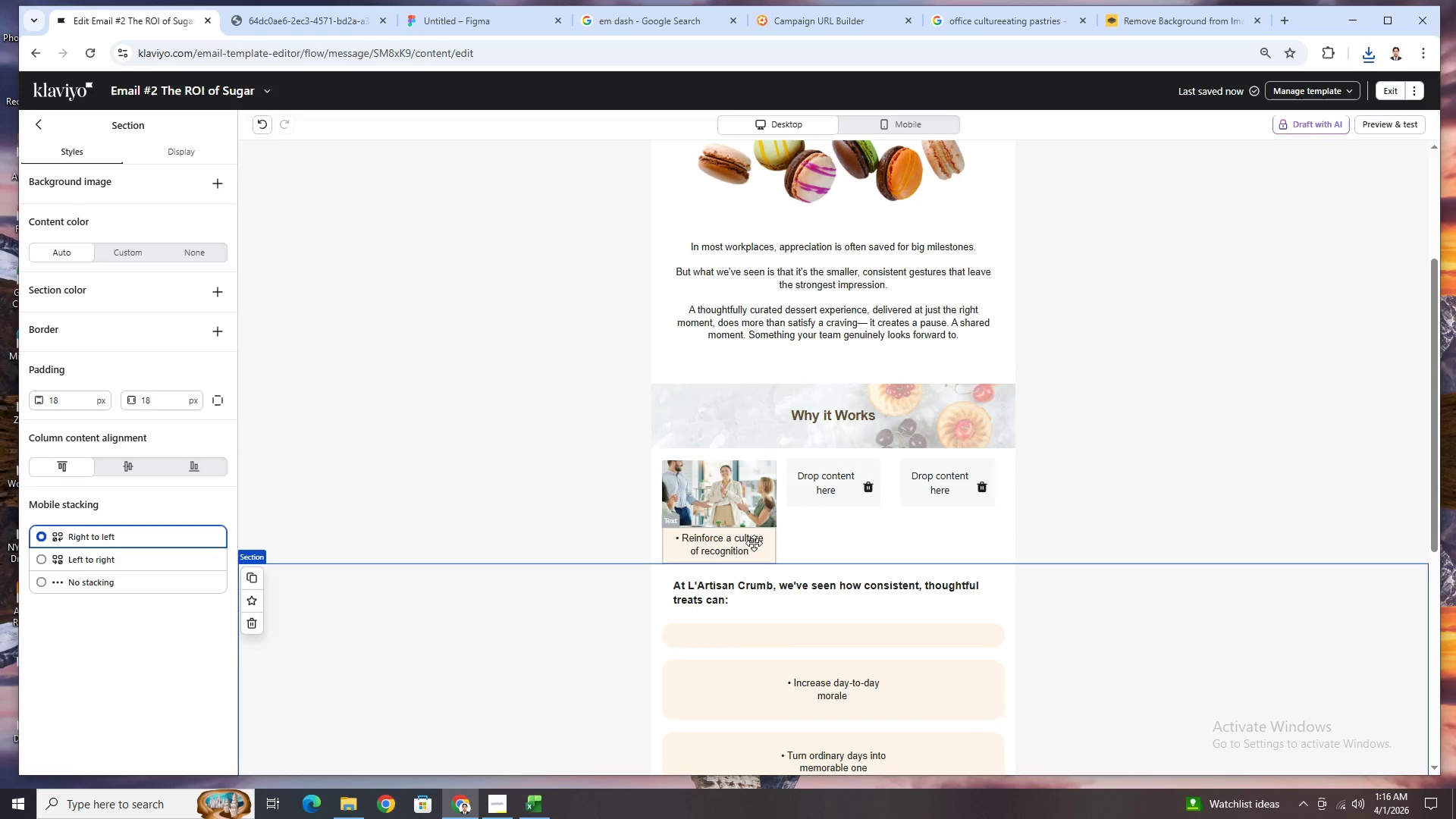 
left_click([720, 544])
 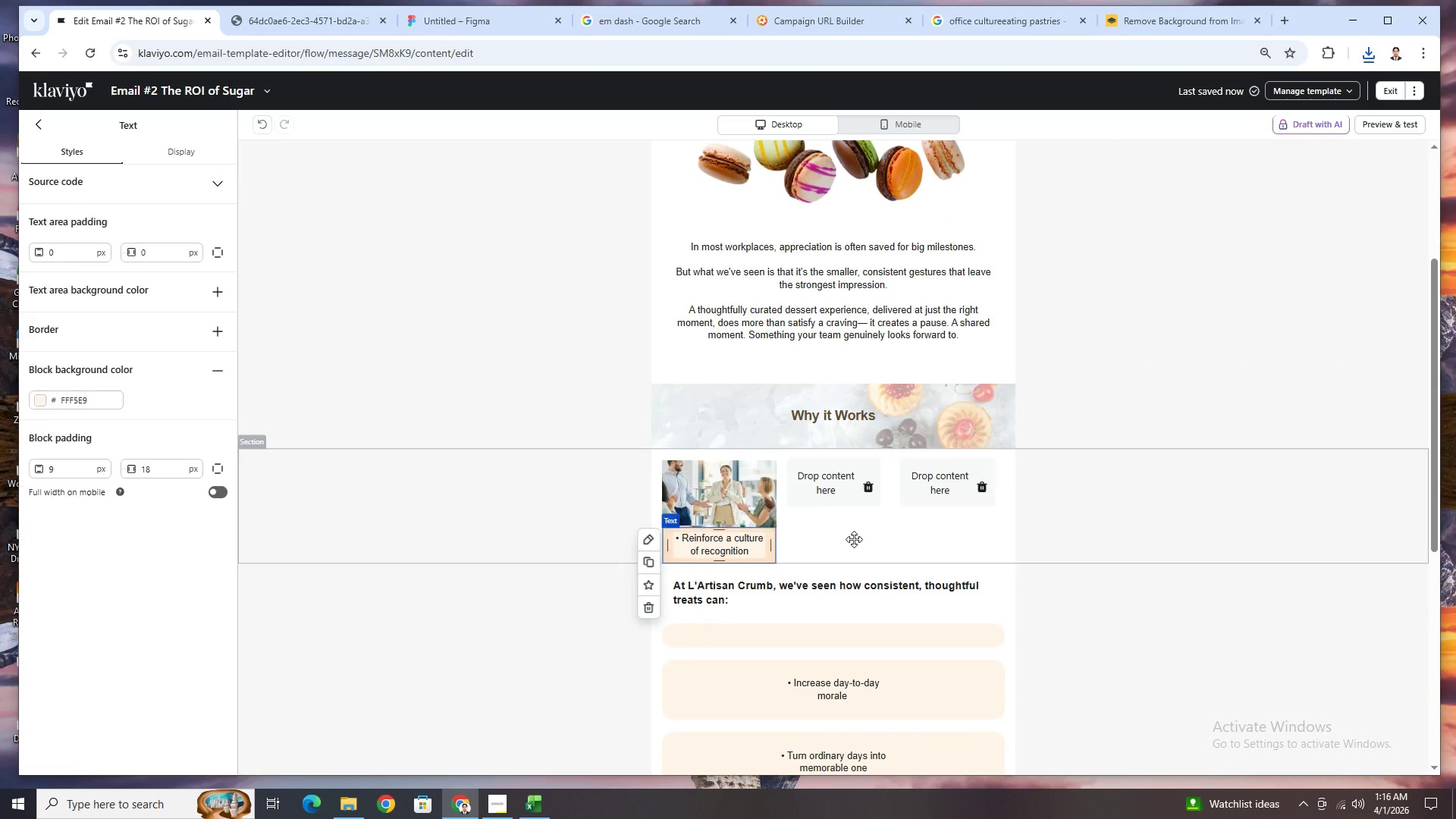 
scroll: coordinate [854, 539], scroll_direction: down, amount: 1.0
 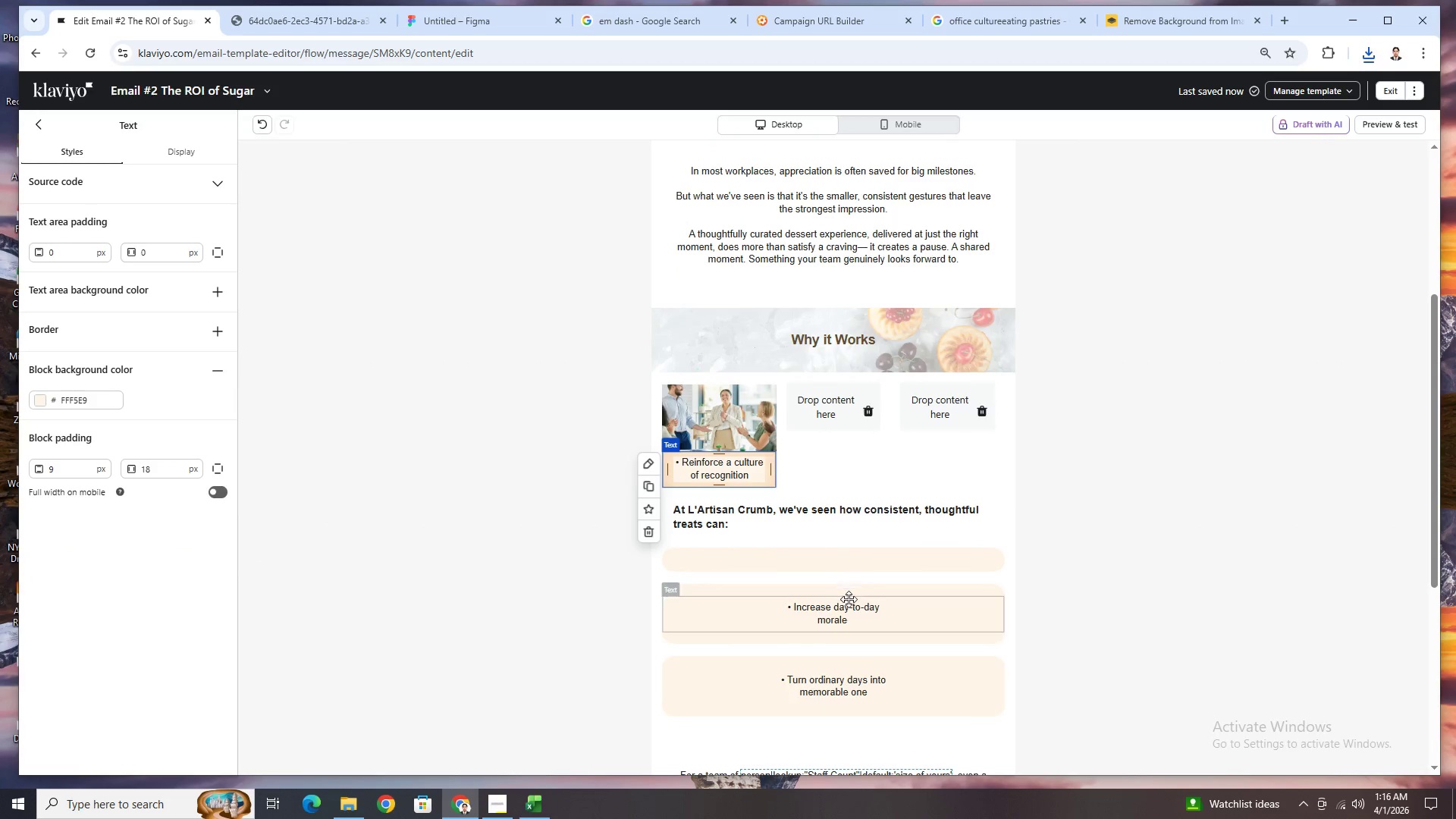 
left_click([852, 613])
 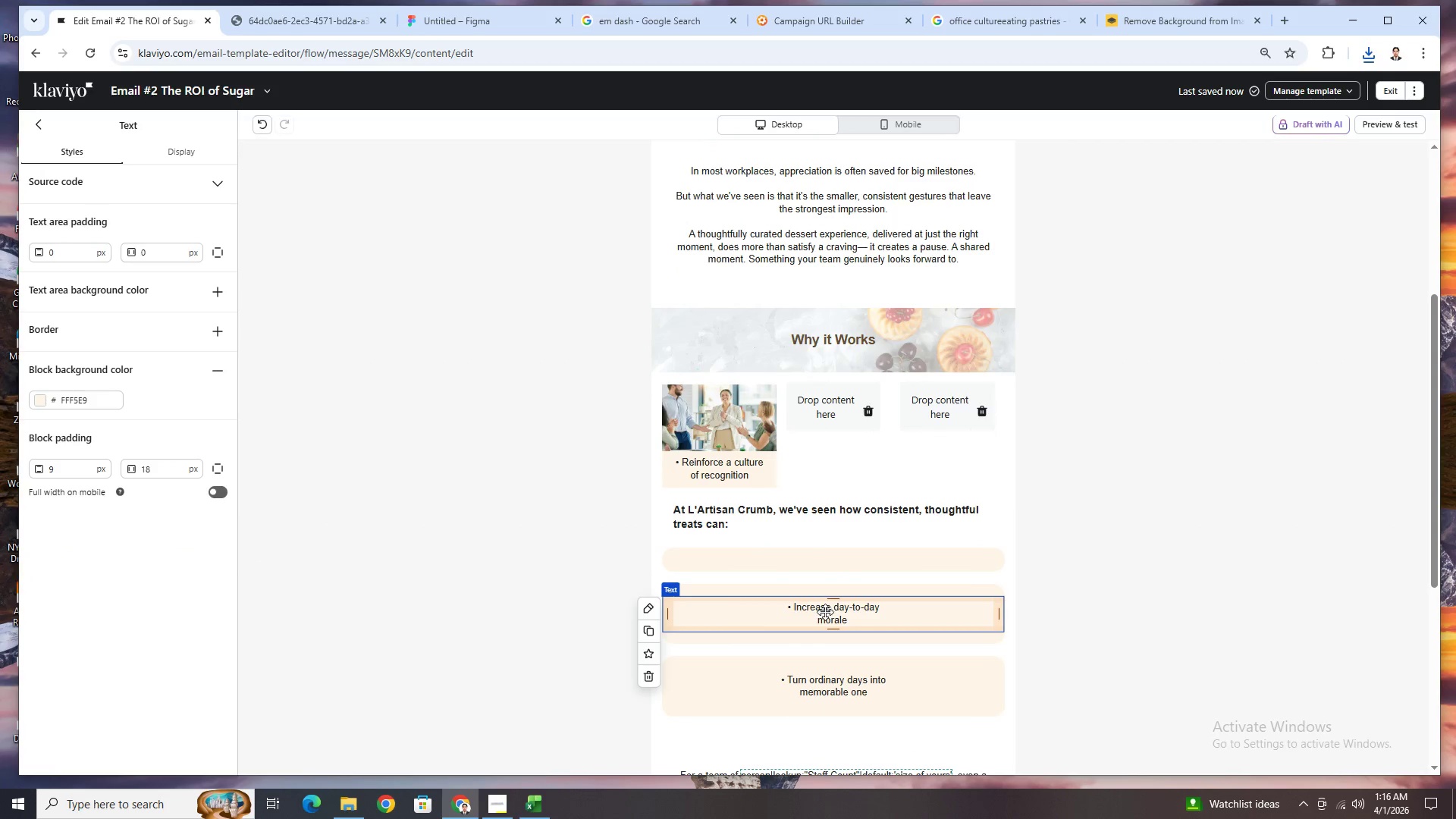 
left_click_drag(start_coordinate=[824, 613], to_coordinate=[823, 421])
 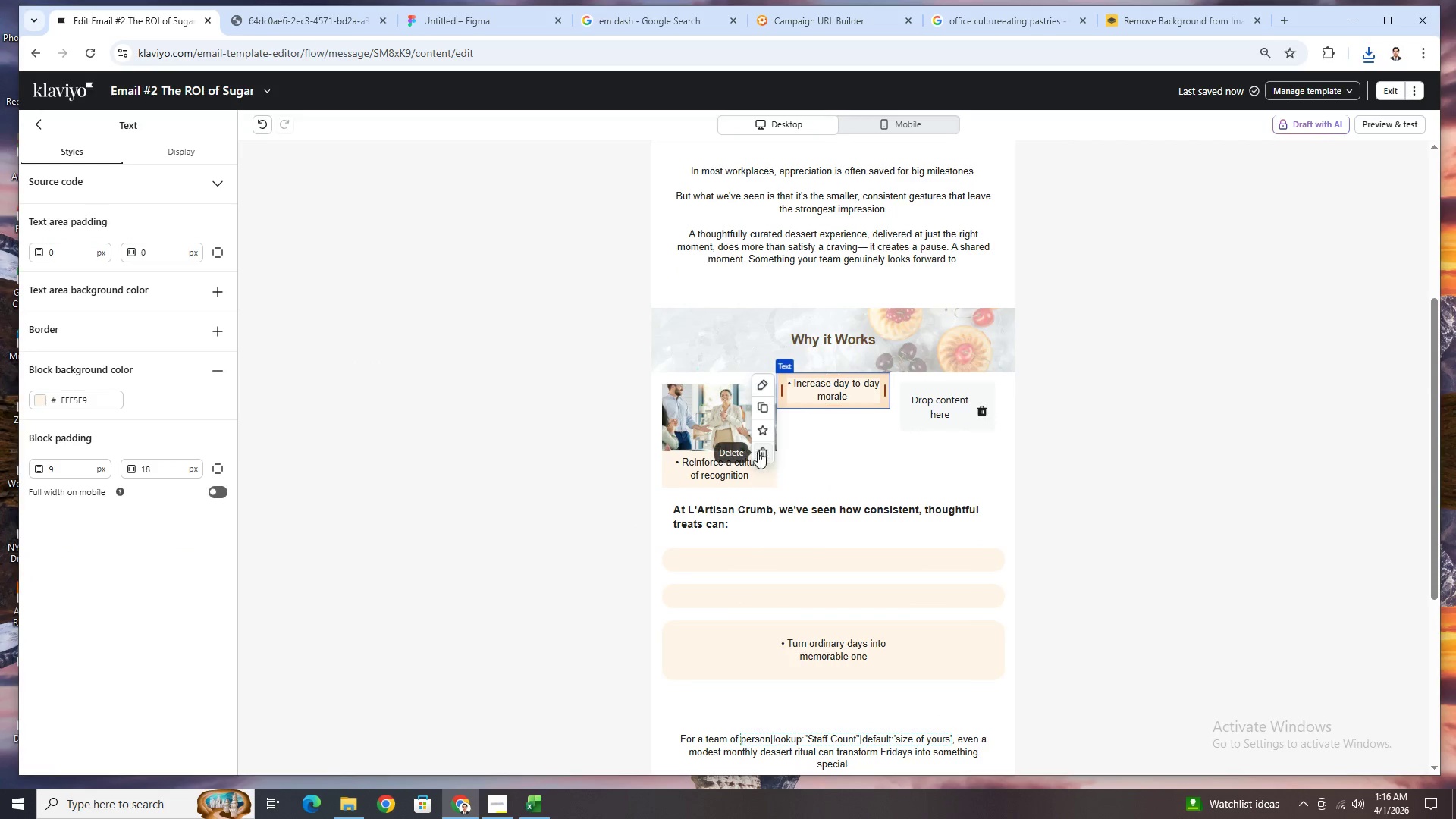 
left_click([731, 375])
 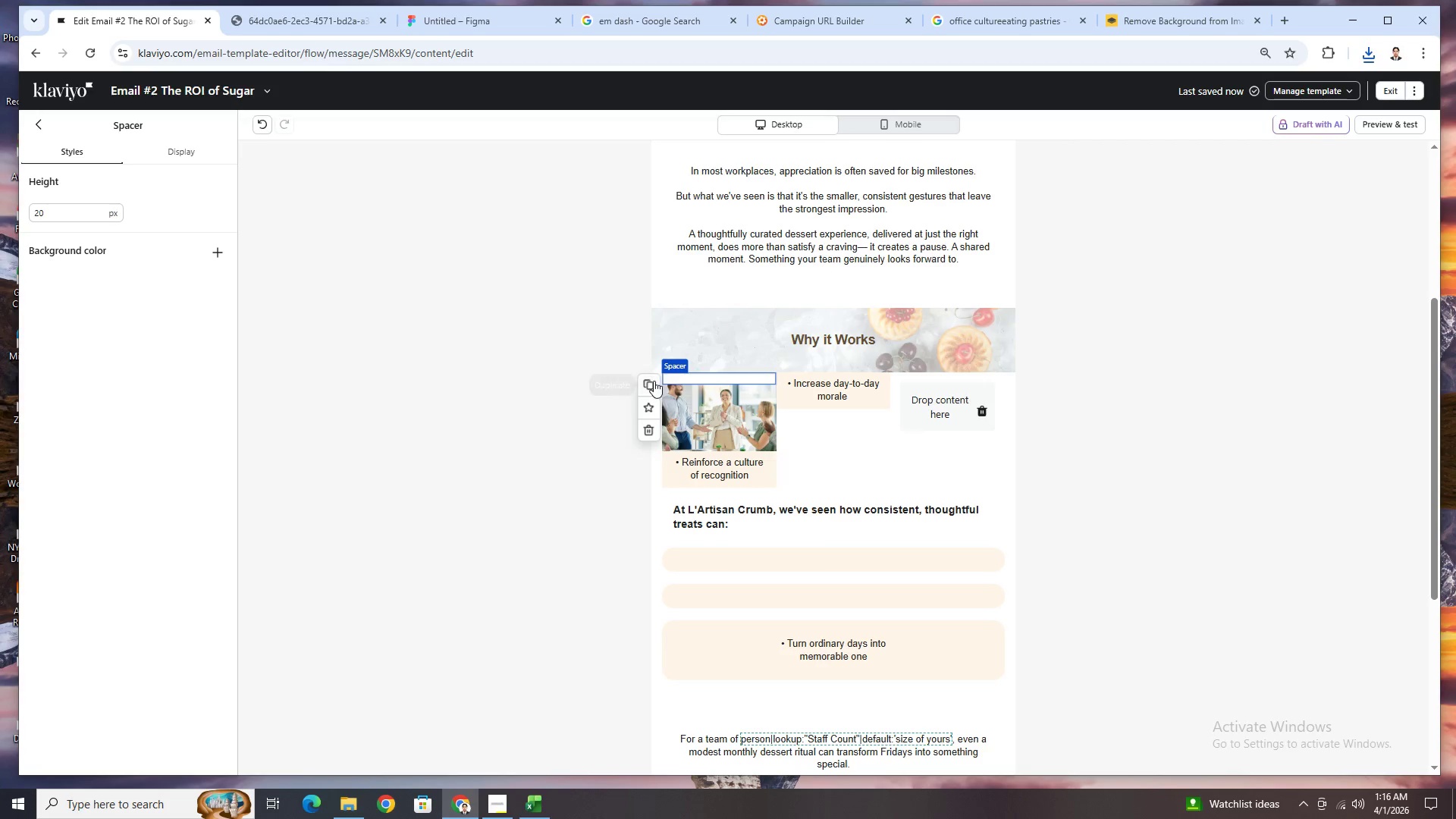 
left_click([653, 381])
 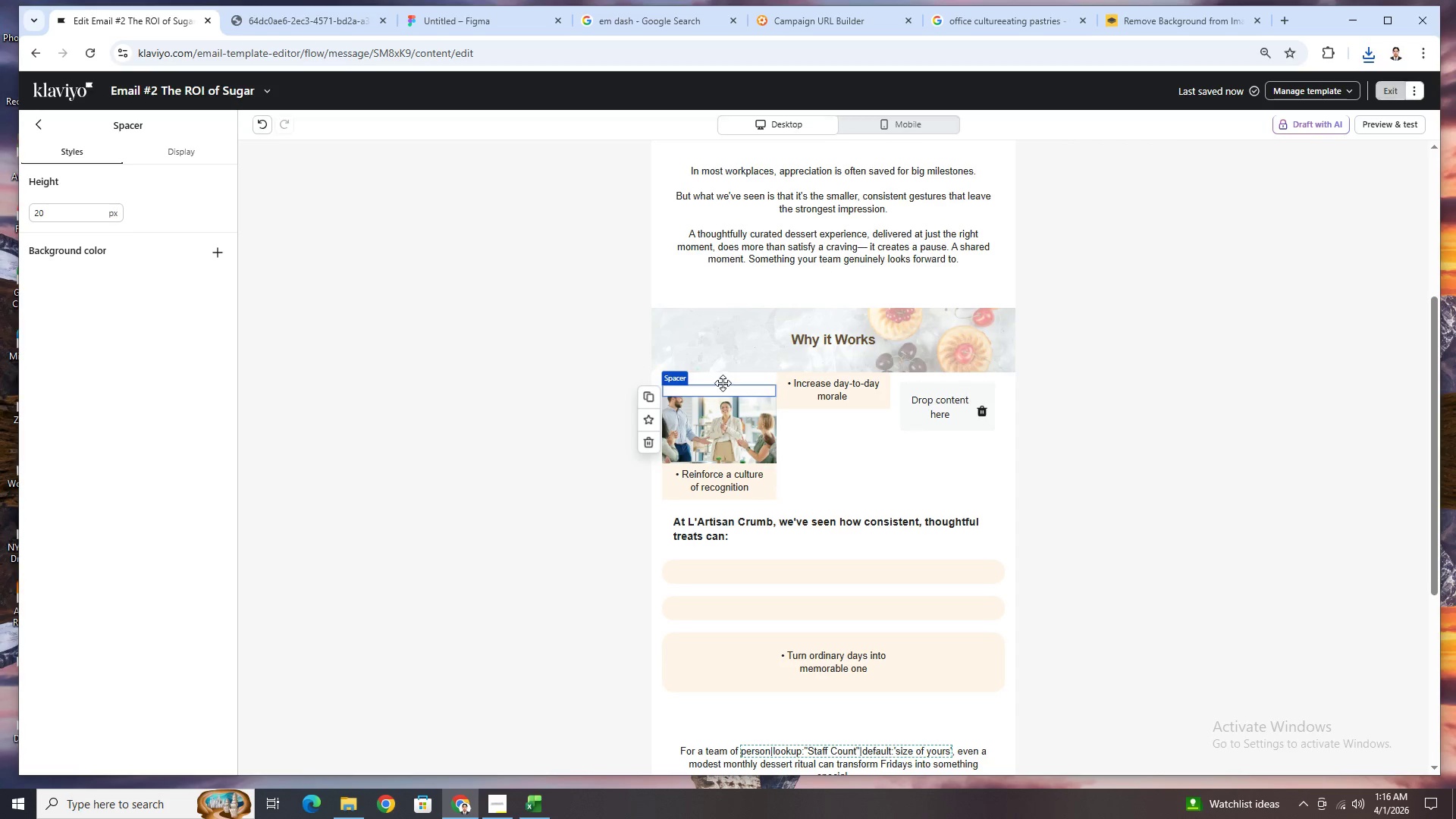 
left_click_drag(start_coordinate=[725, 379], to_coordinate=[817, 376])
 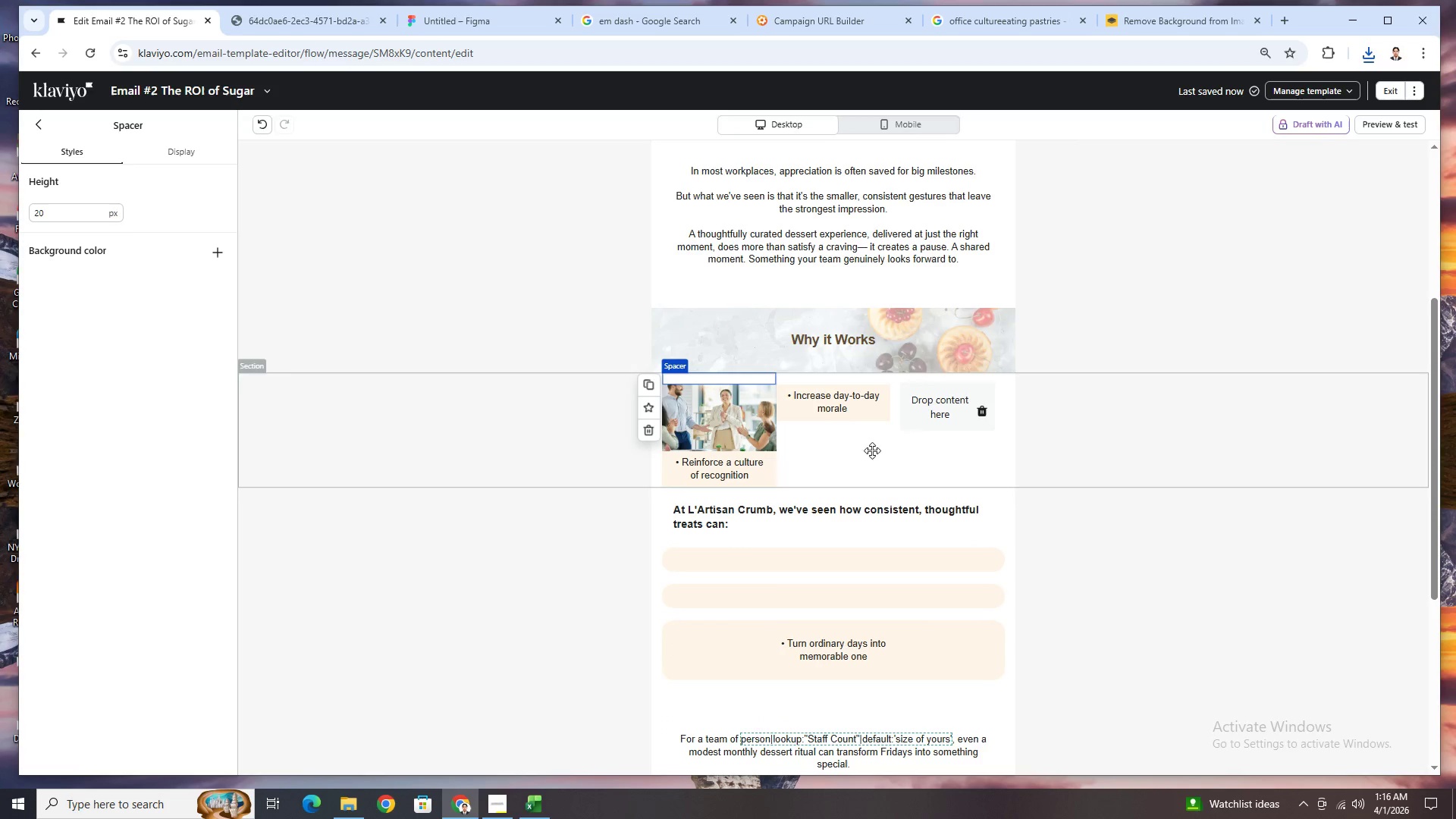 
left_click([836, 415])
 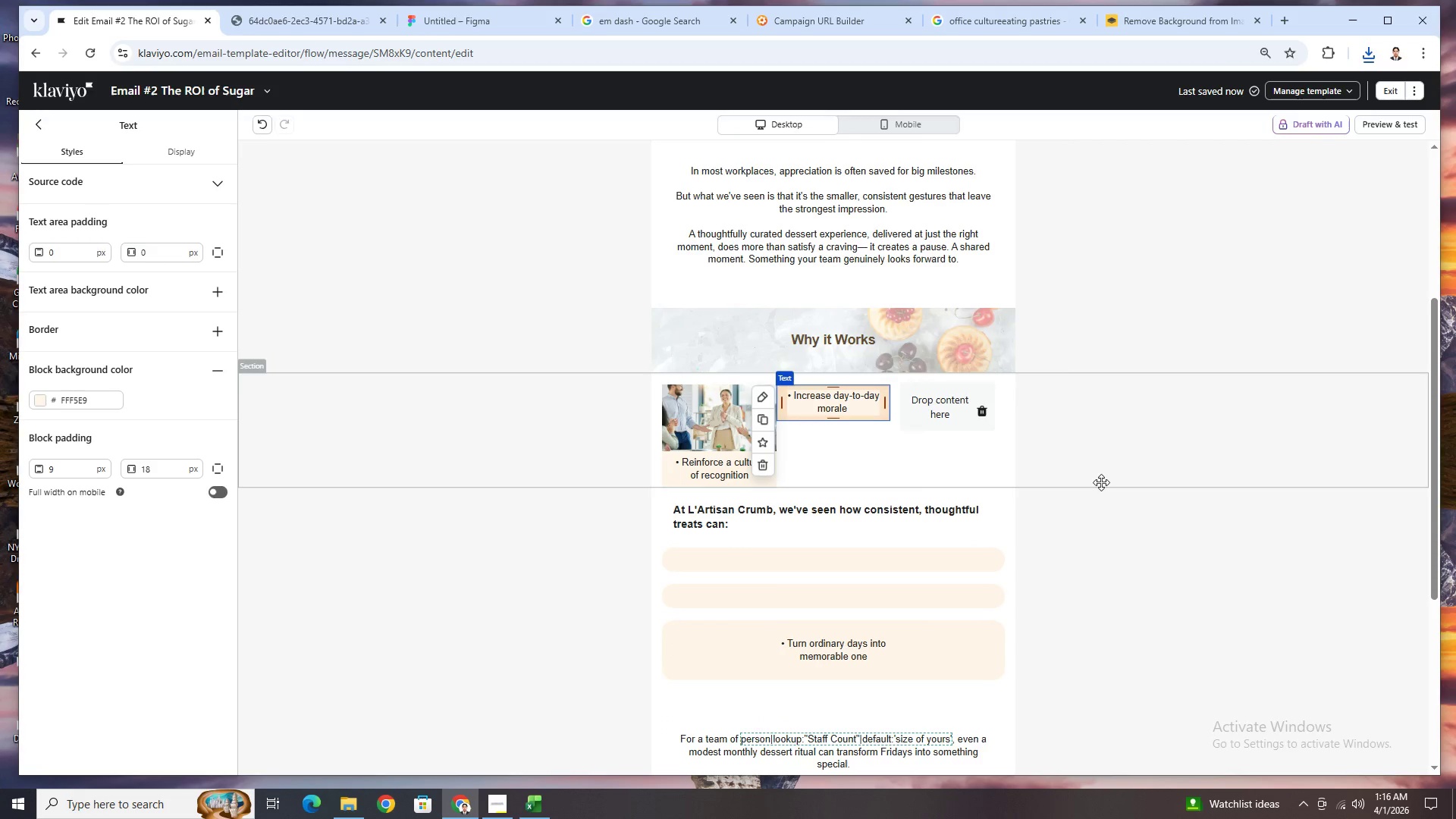 
left_click([1101, 482])
 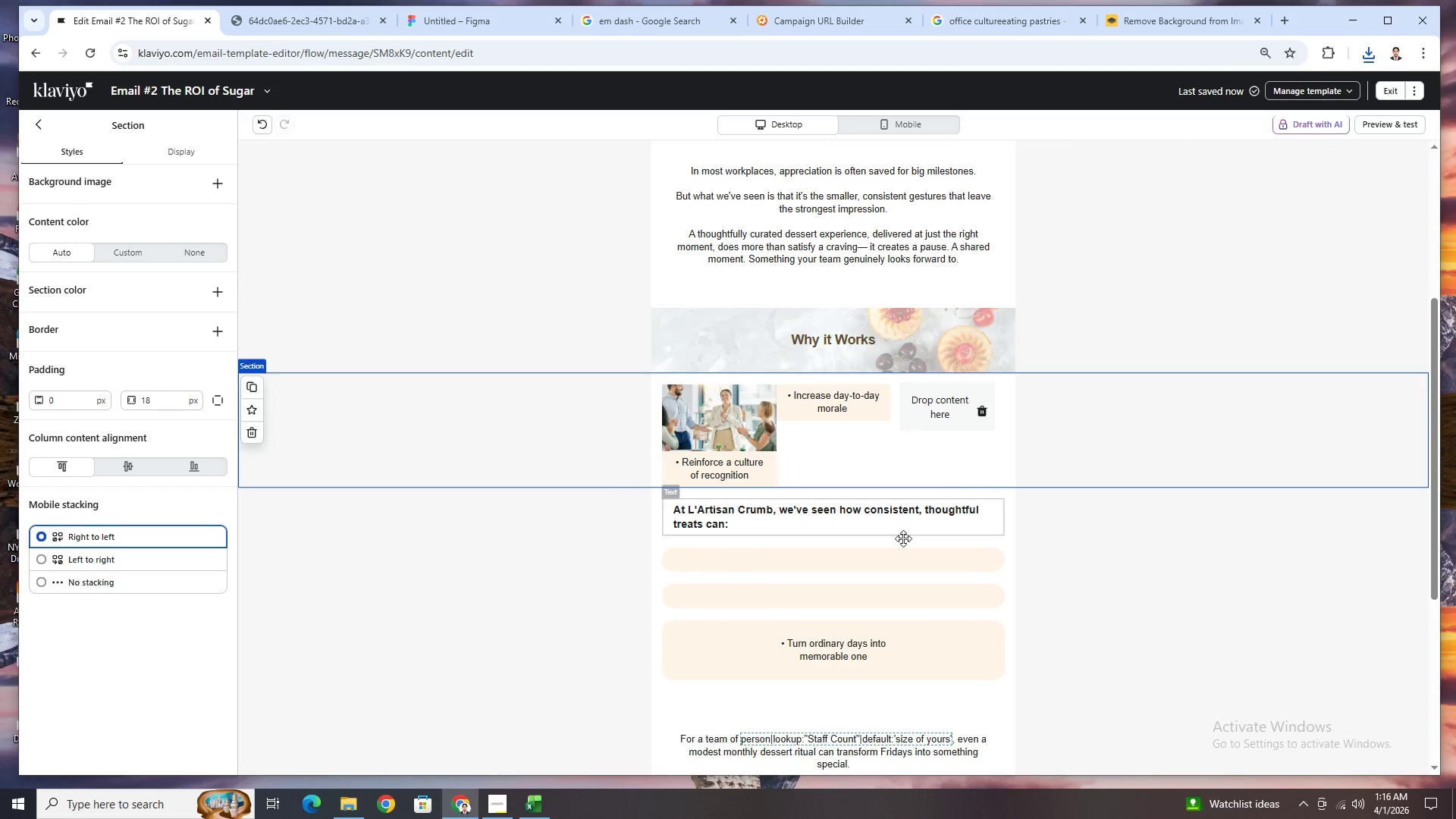 
left_click_drag(start_coordinate=[862, 650], to_coordinate=[940, 418])
 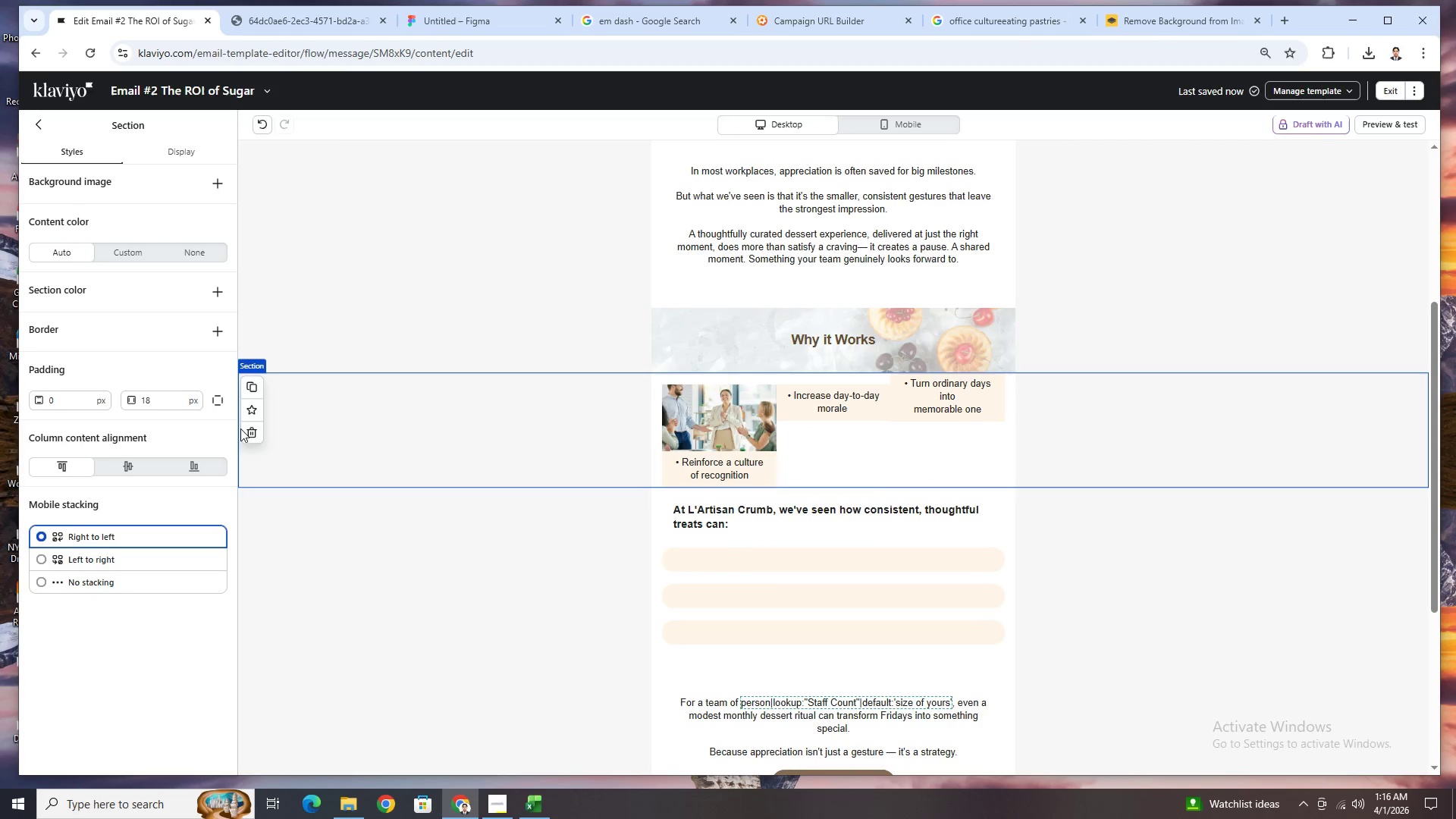 
left_click([808, 381])
 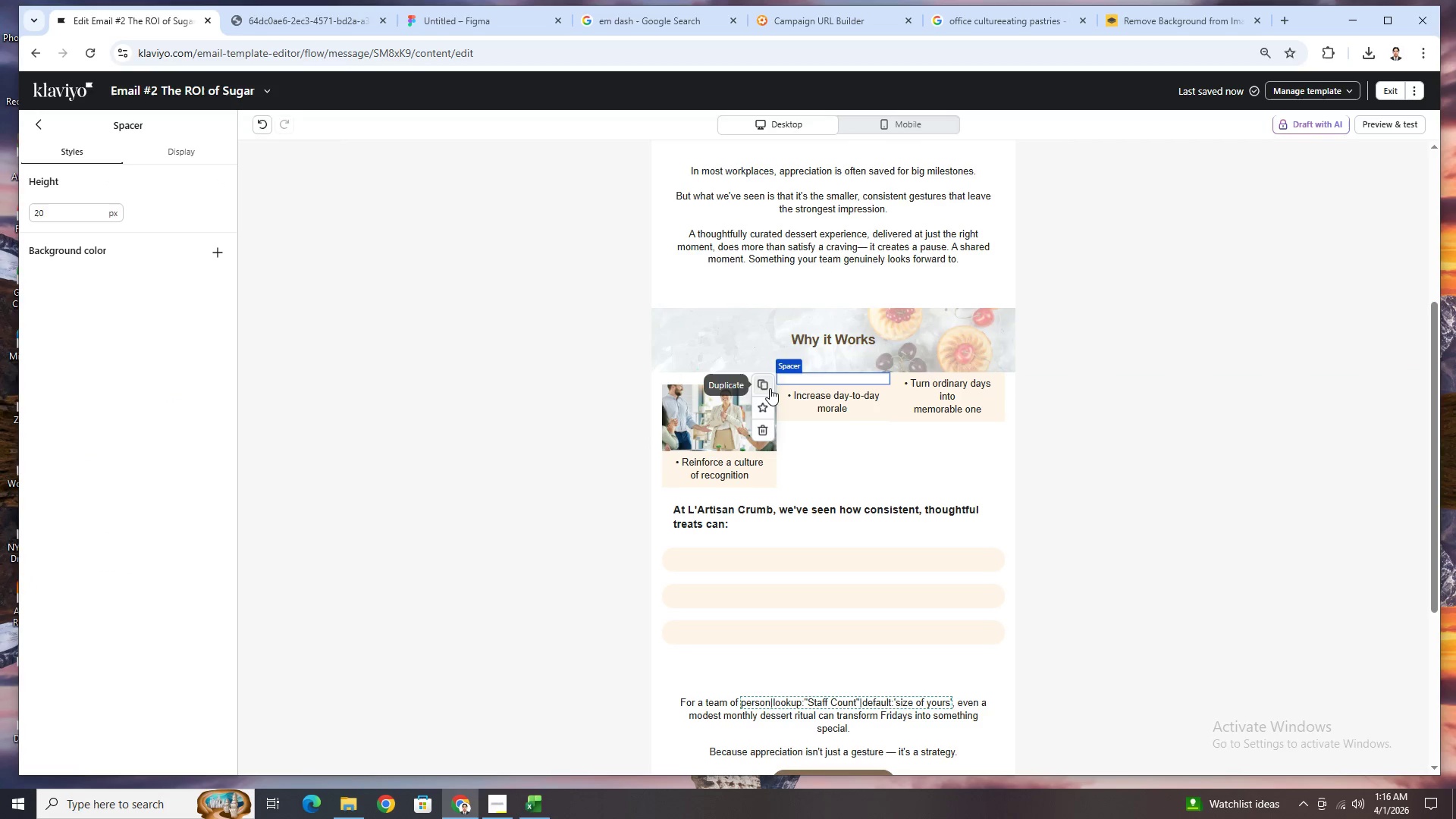 
left_click([767, 388])
 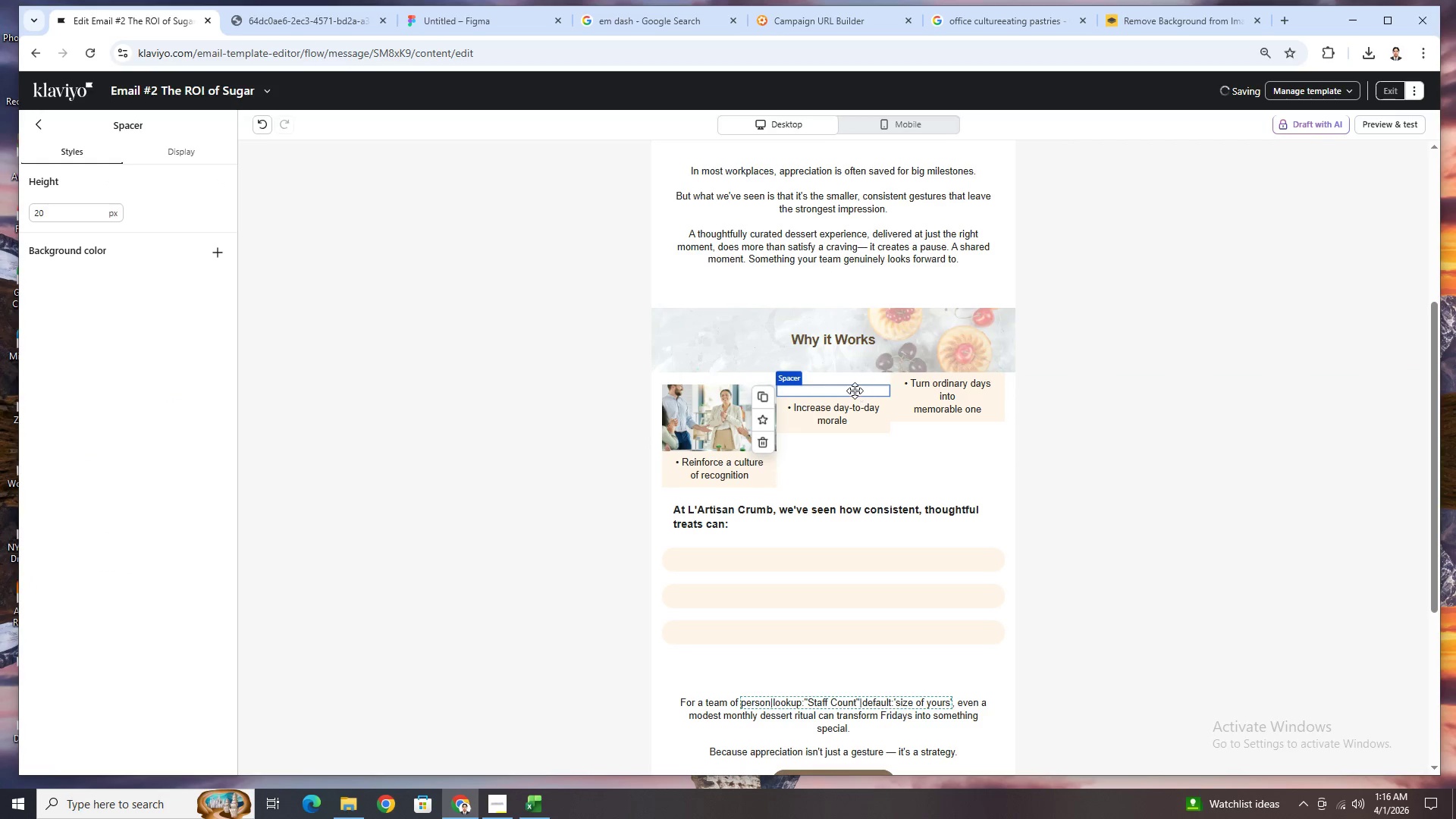 
left_click_drag(start_coordinate=[855, 390], to_coordinate=[947, 379])
 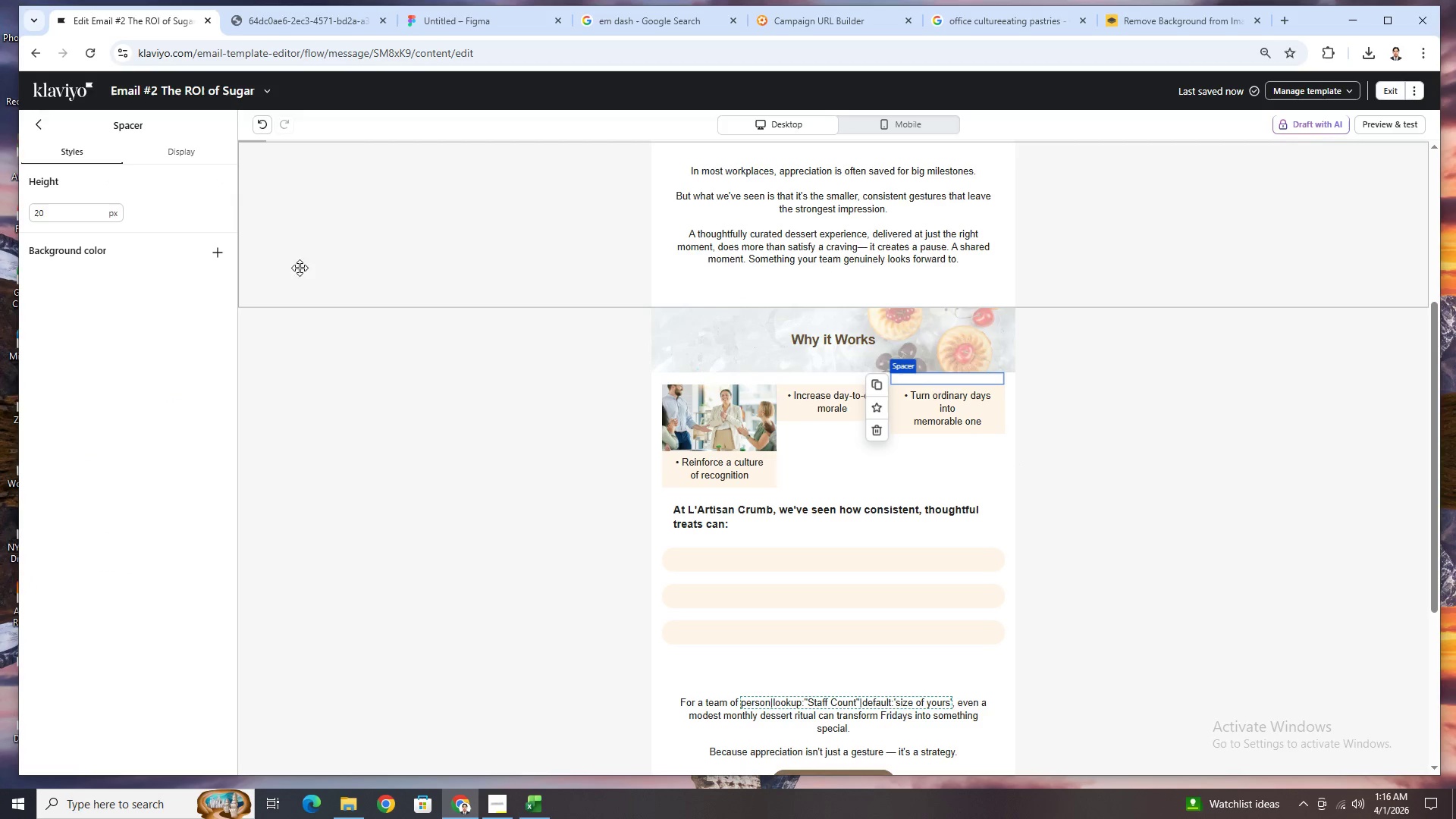 
wait(5.55)
 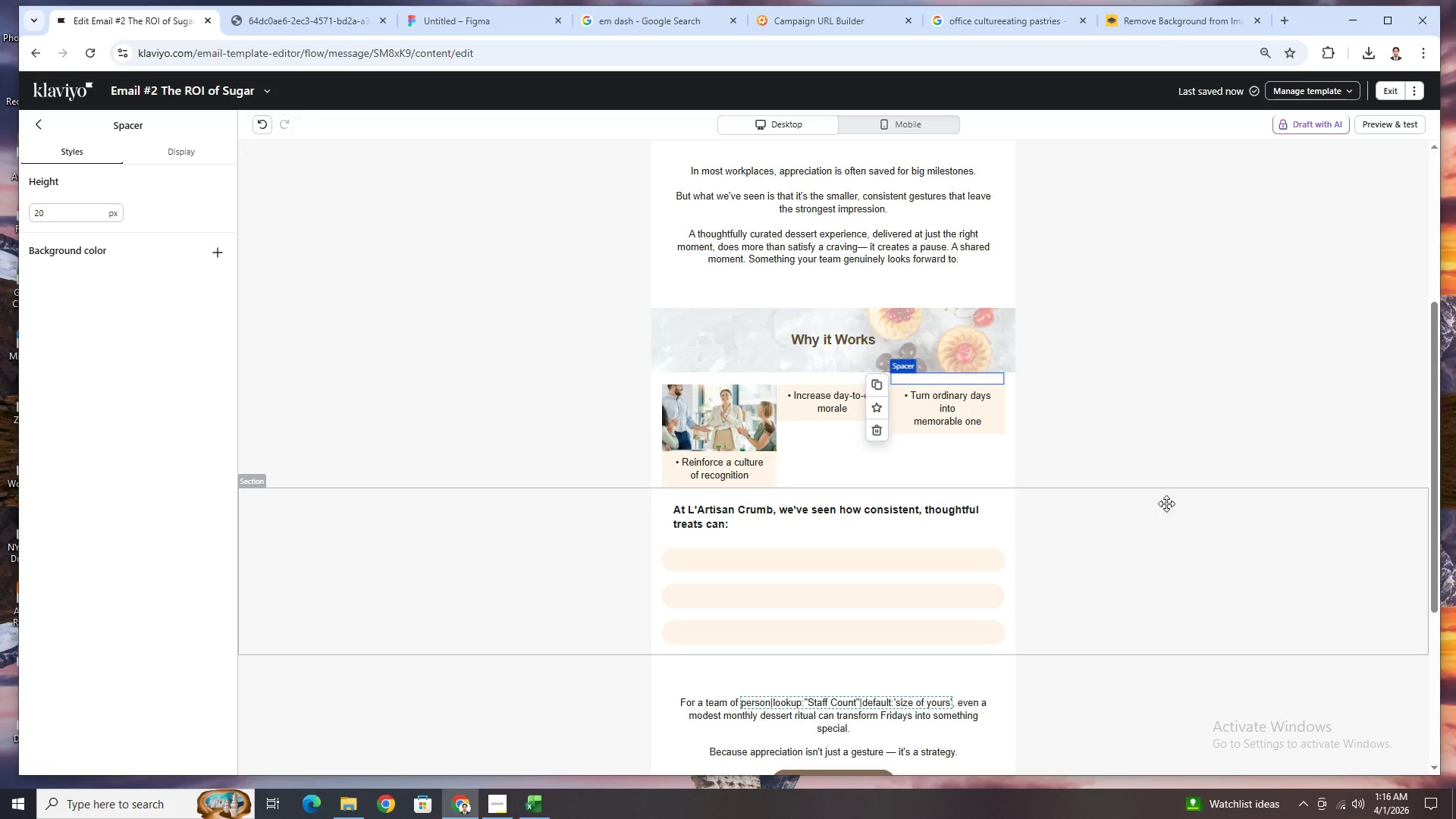 
left_click([39, 131])
 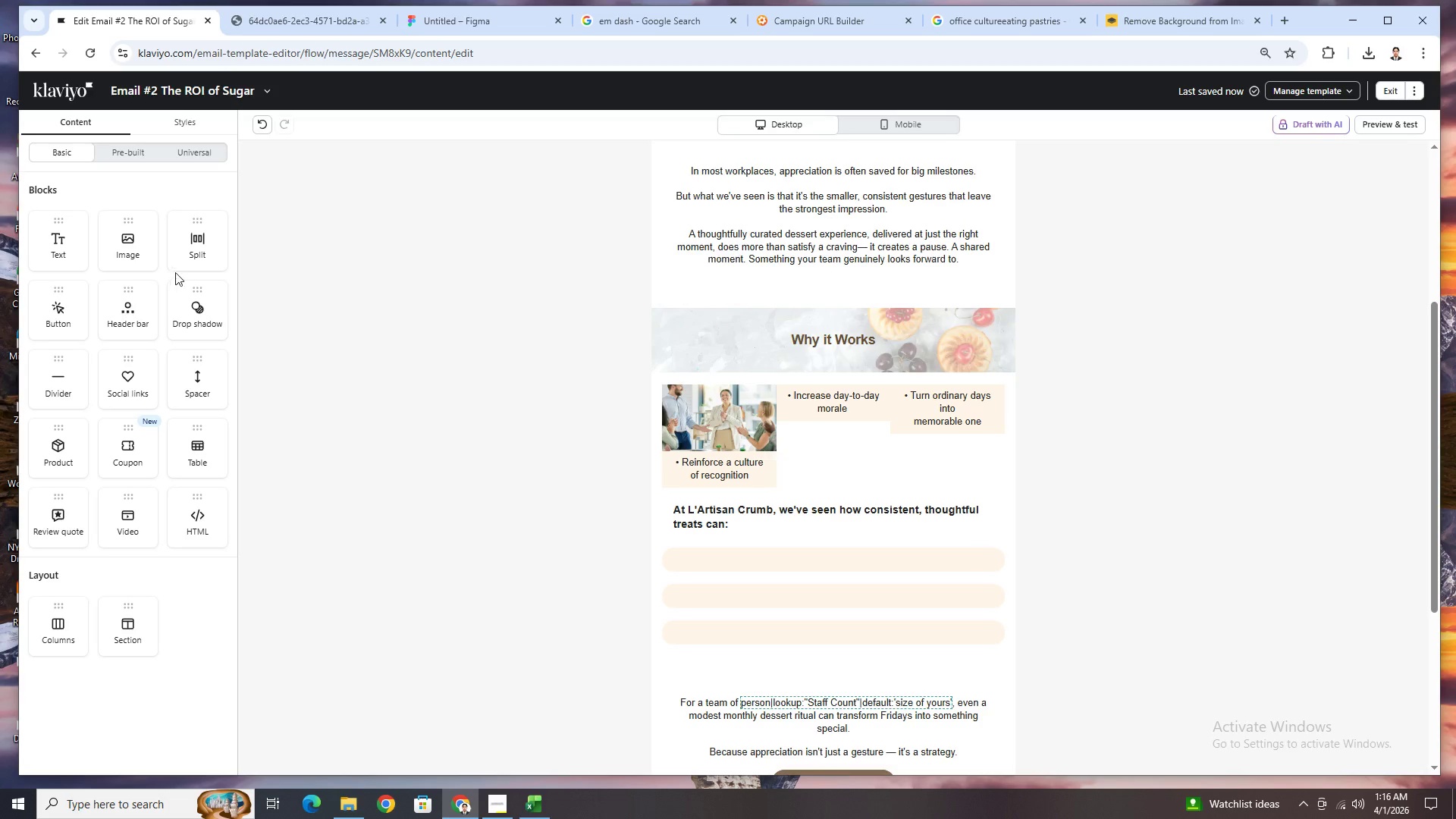 
left_click_drag(start_coordinate=[133, 256], to_coordinate=[972, 420])
 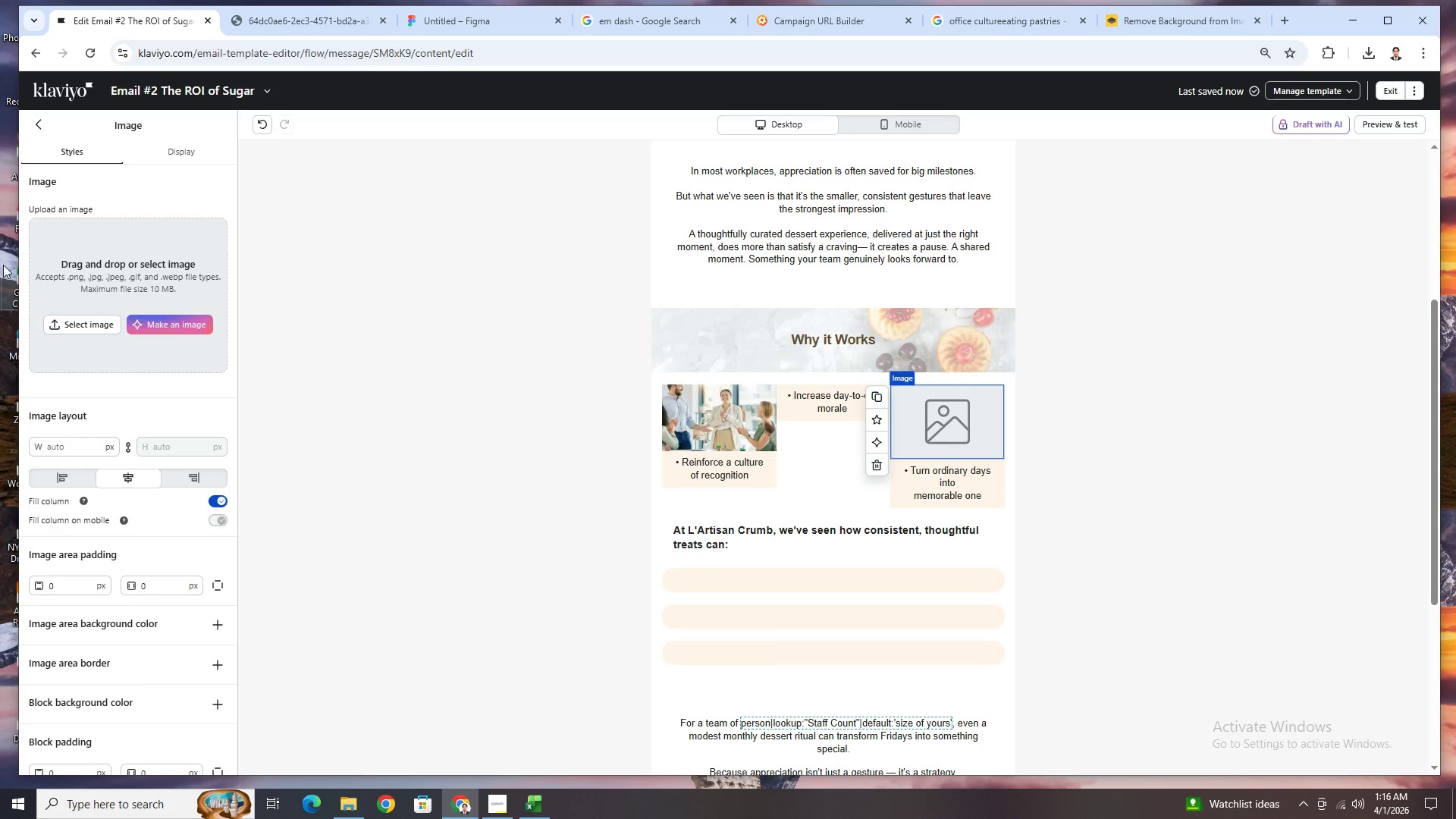 
left_click([83, 317])
 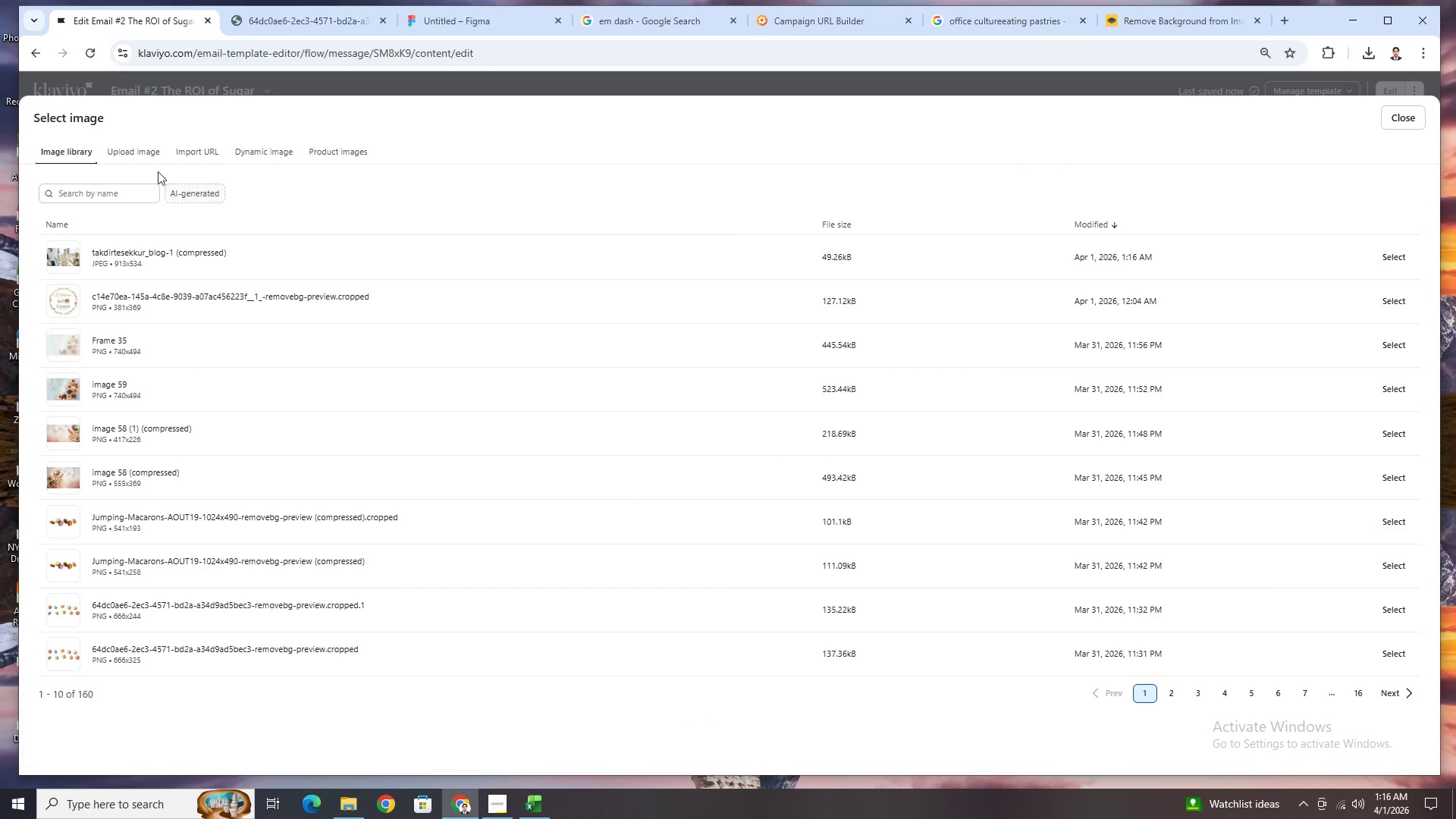 
left_click([146, 158])
 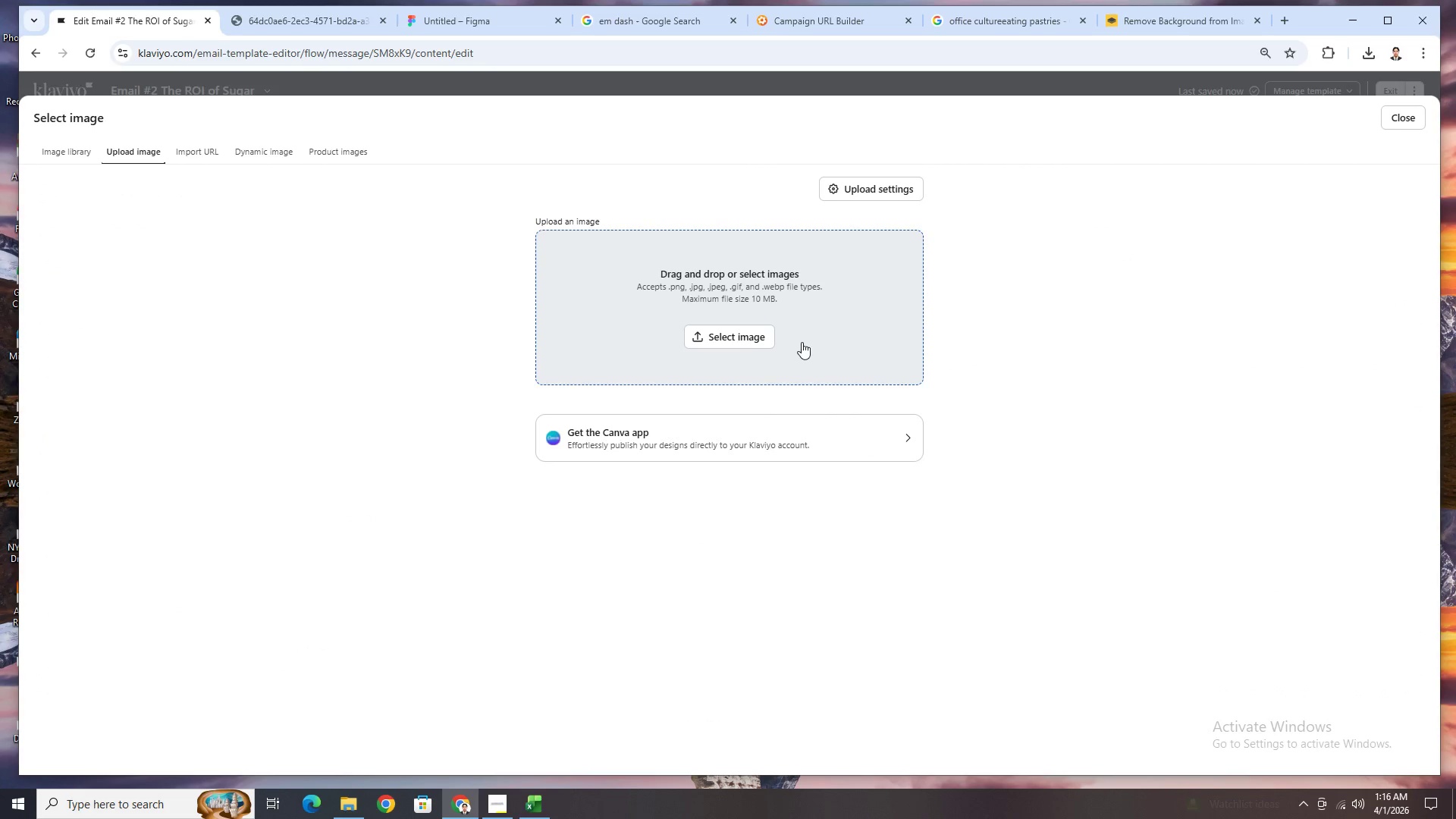 
left_click([730, 332])
 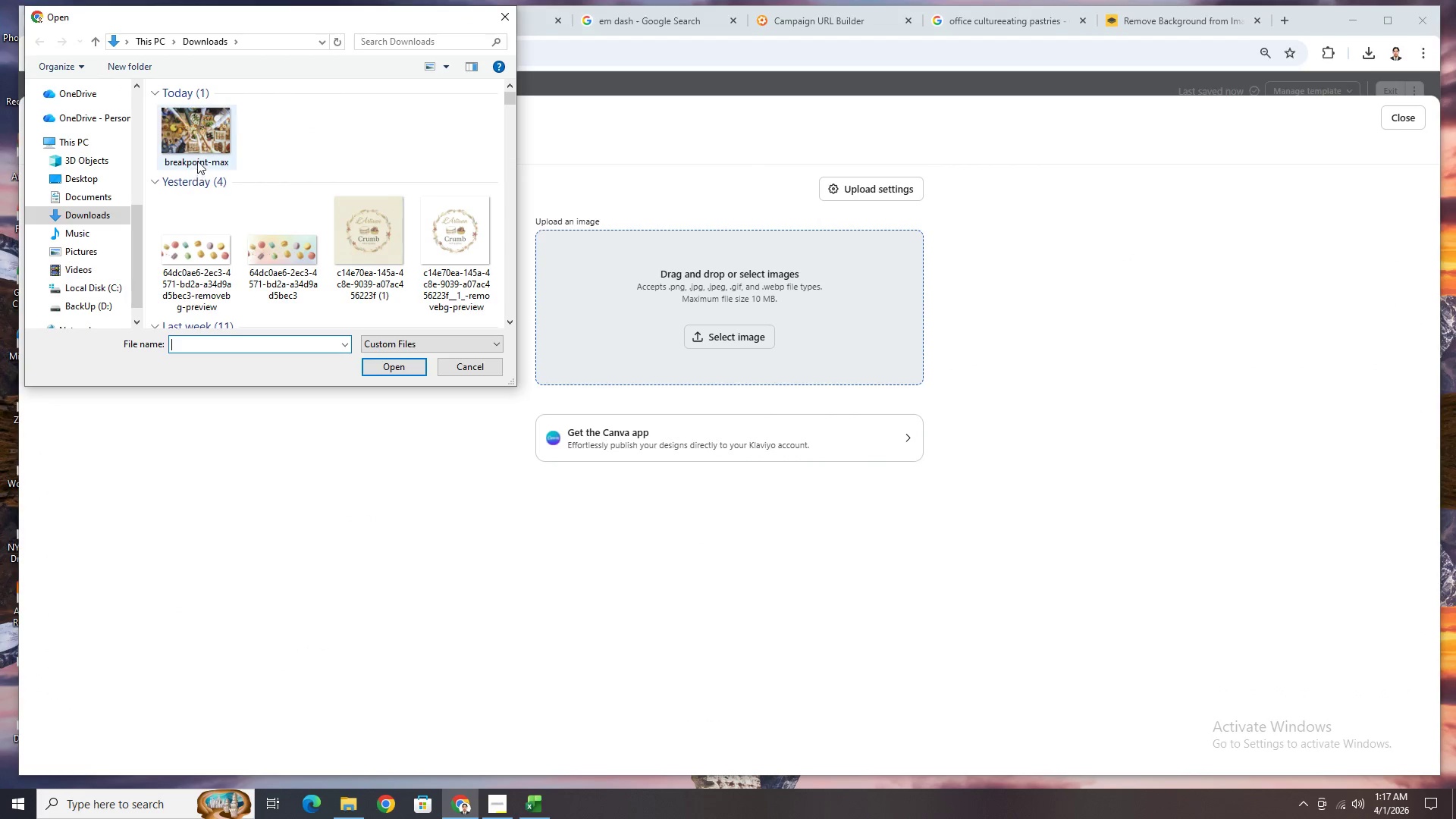 
left_click([201, 147])
 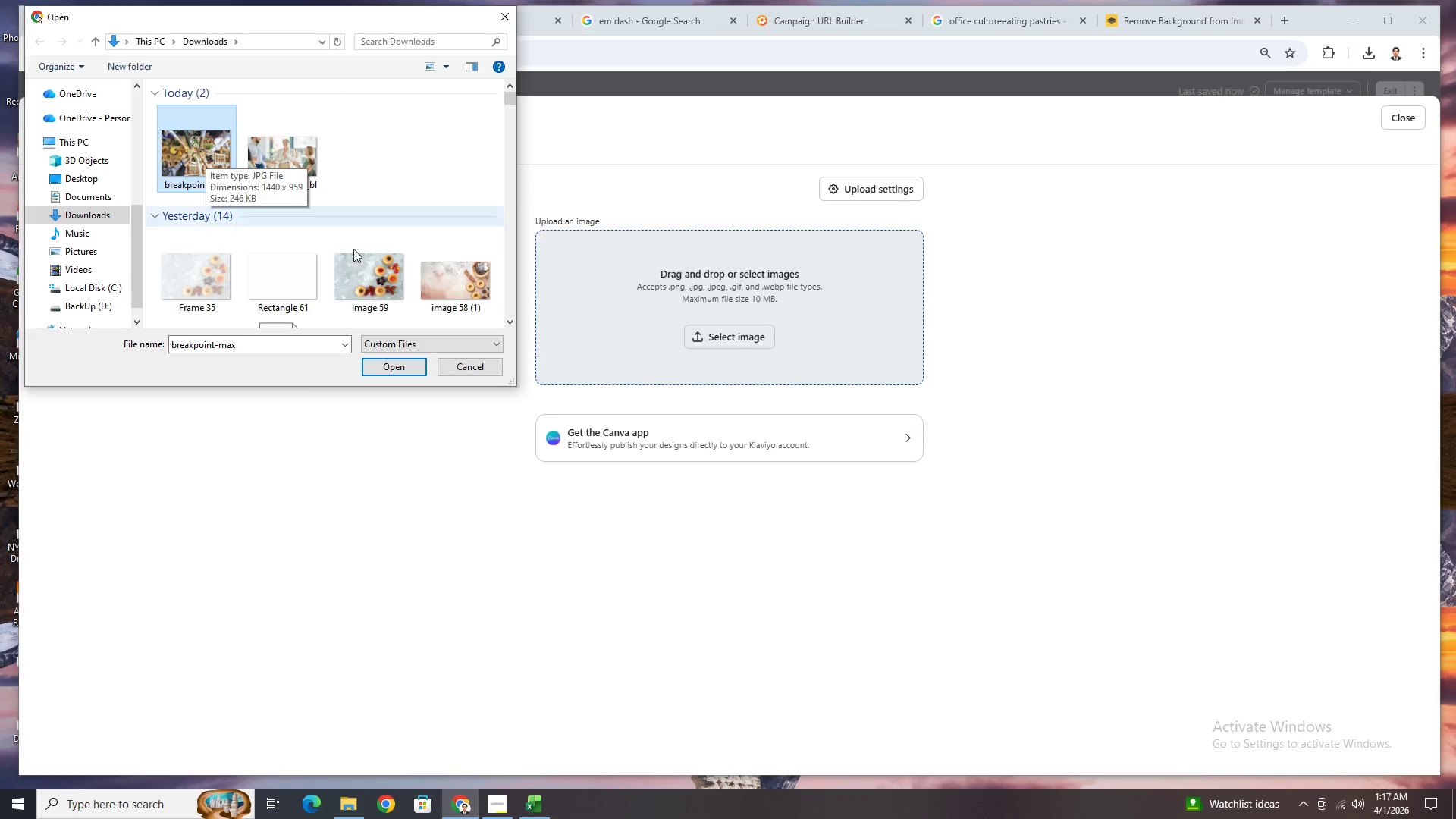 
scroll: coordinate [430, 274], scroll_direction: down, amount: 2.0
 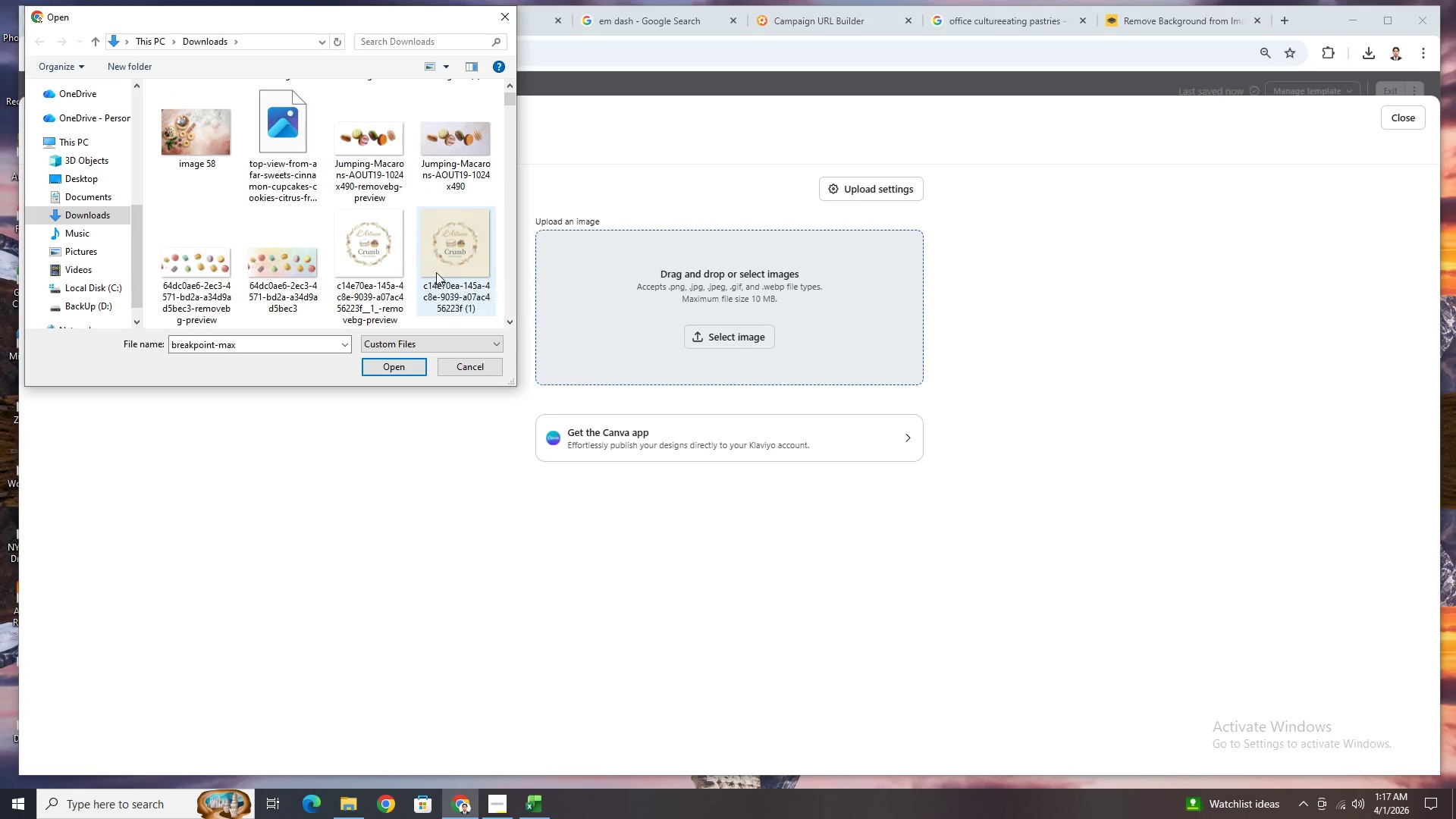 
scroll: coordinate [437, 271], scroll_direction: up, amount: 2.0
 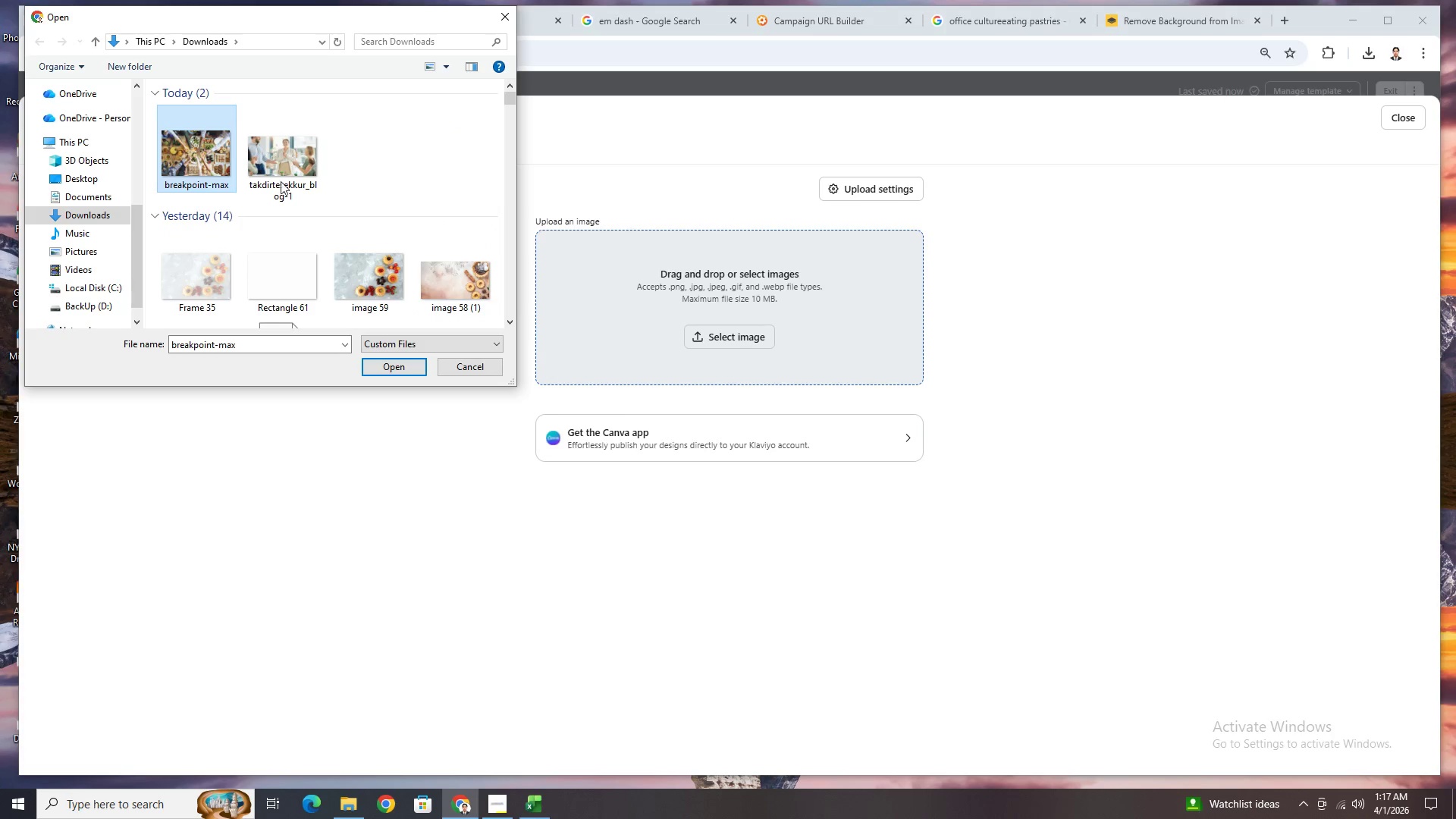 
mouse_move([241, 161])
 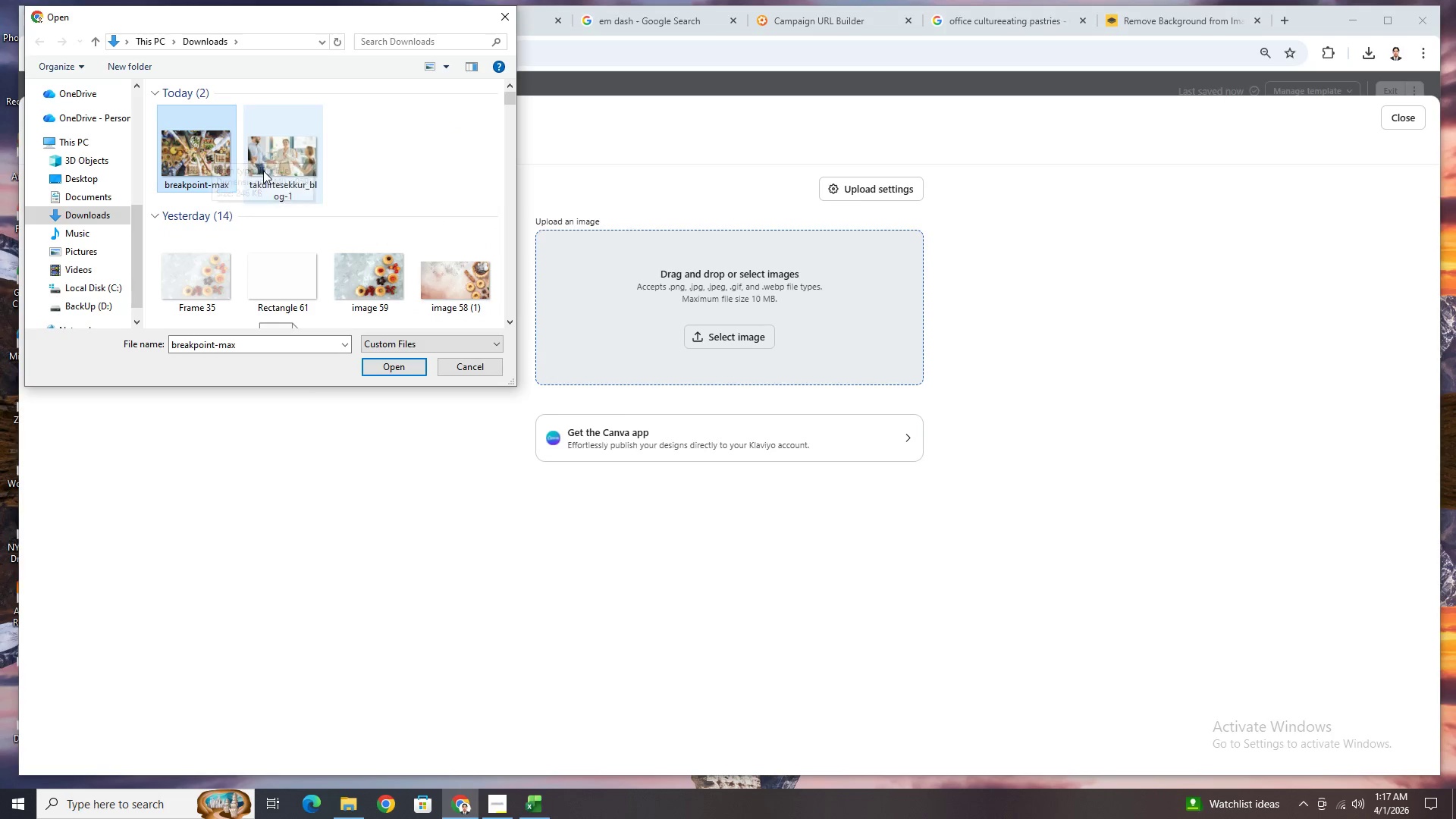 
scroll: coordinate [446, 223], scroll_direction: down, amount: 3.0
 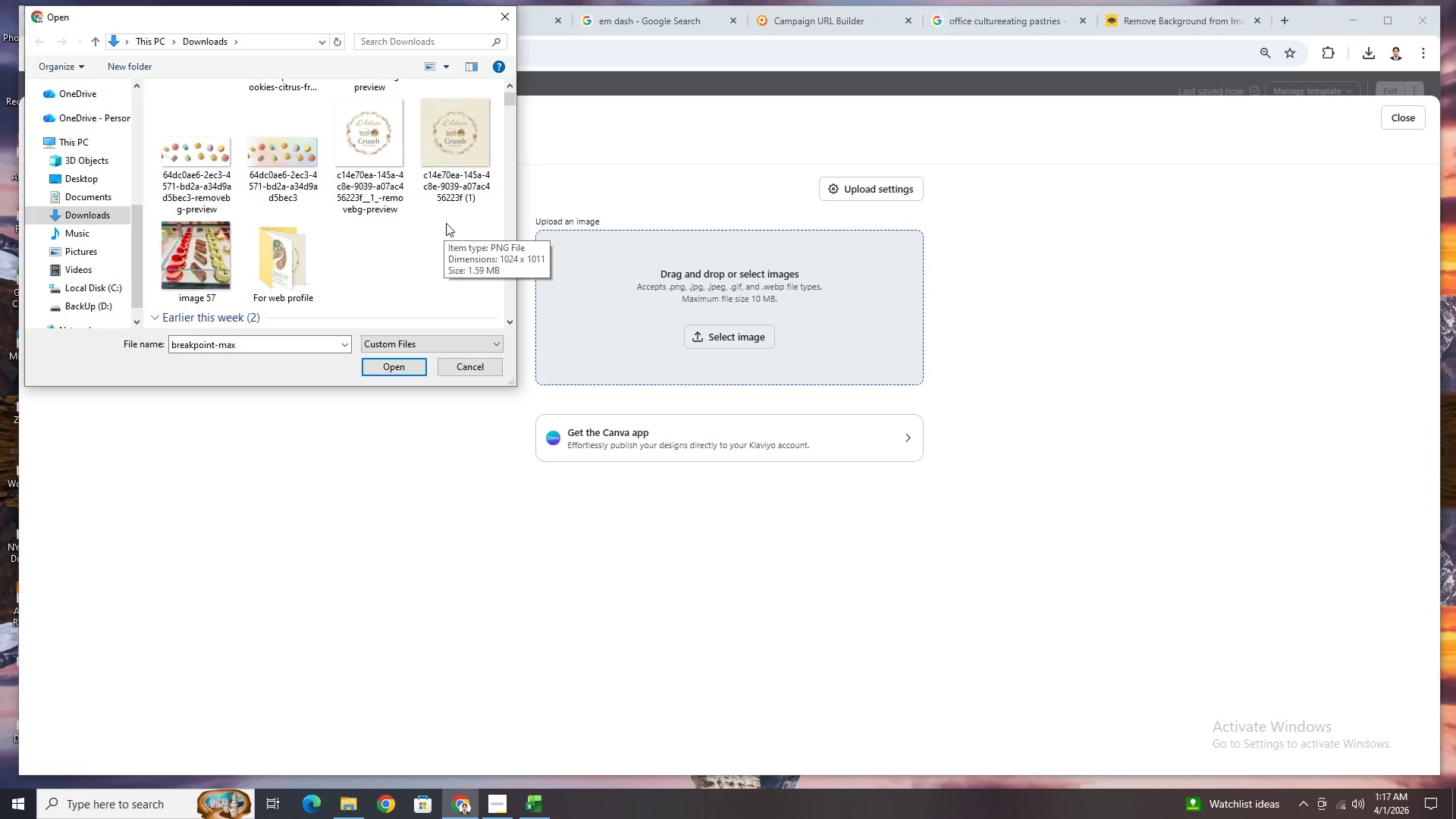 
scroll: coordinate [446, 223], scroll_direction: up, amount: 1.0
 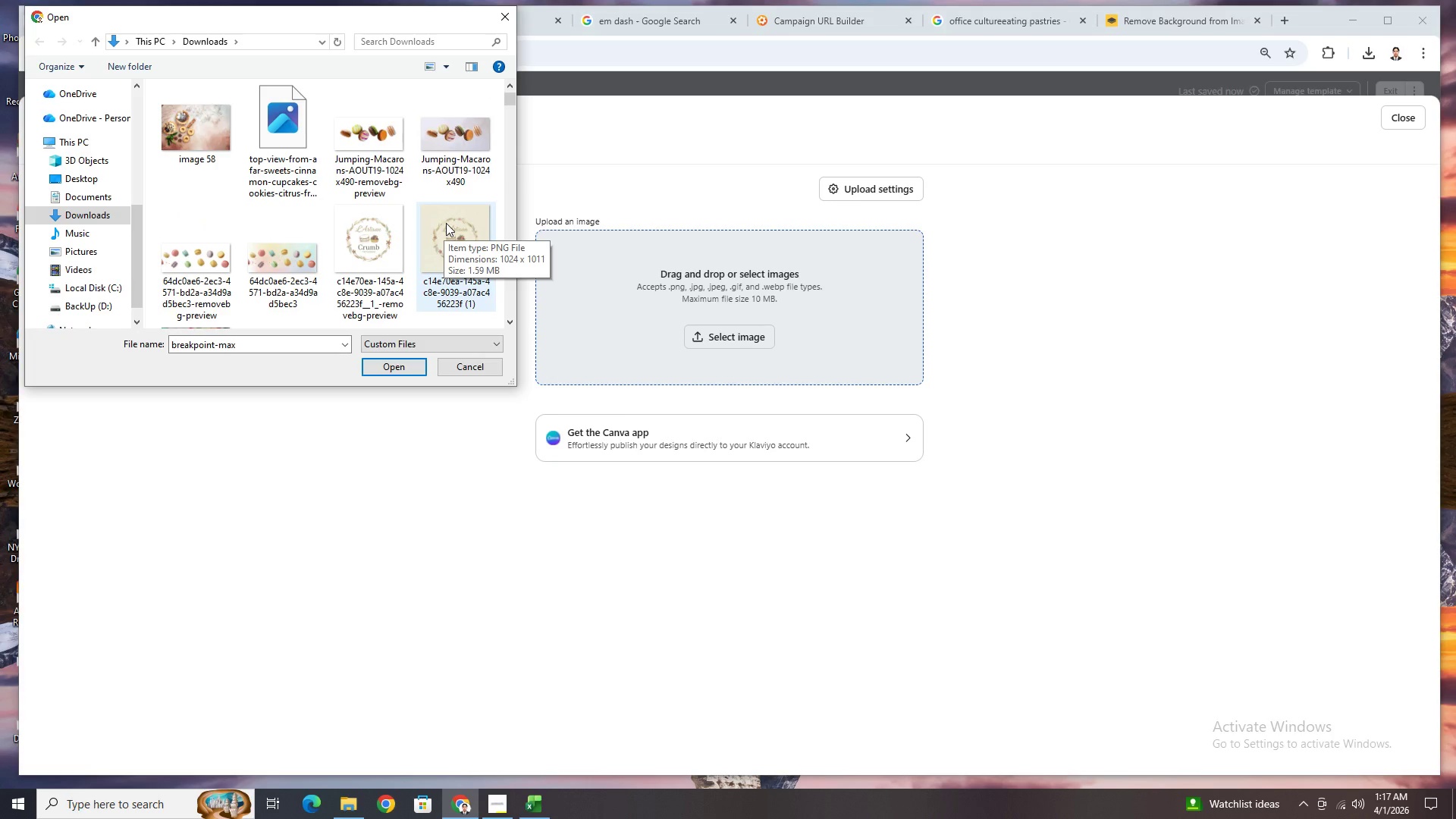 
scroll: coordinate [446, 223], scroll_direction: down, amount: 1.0
 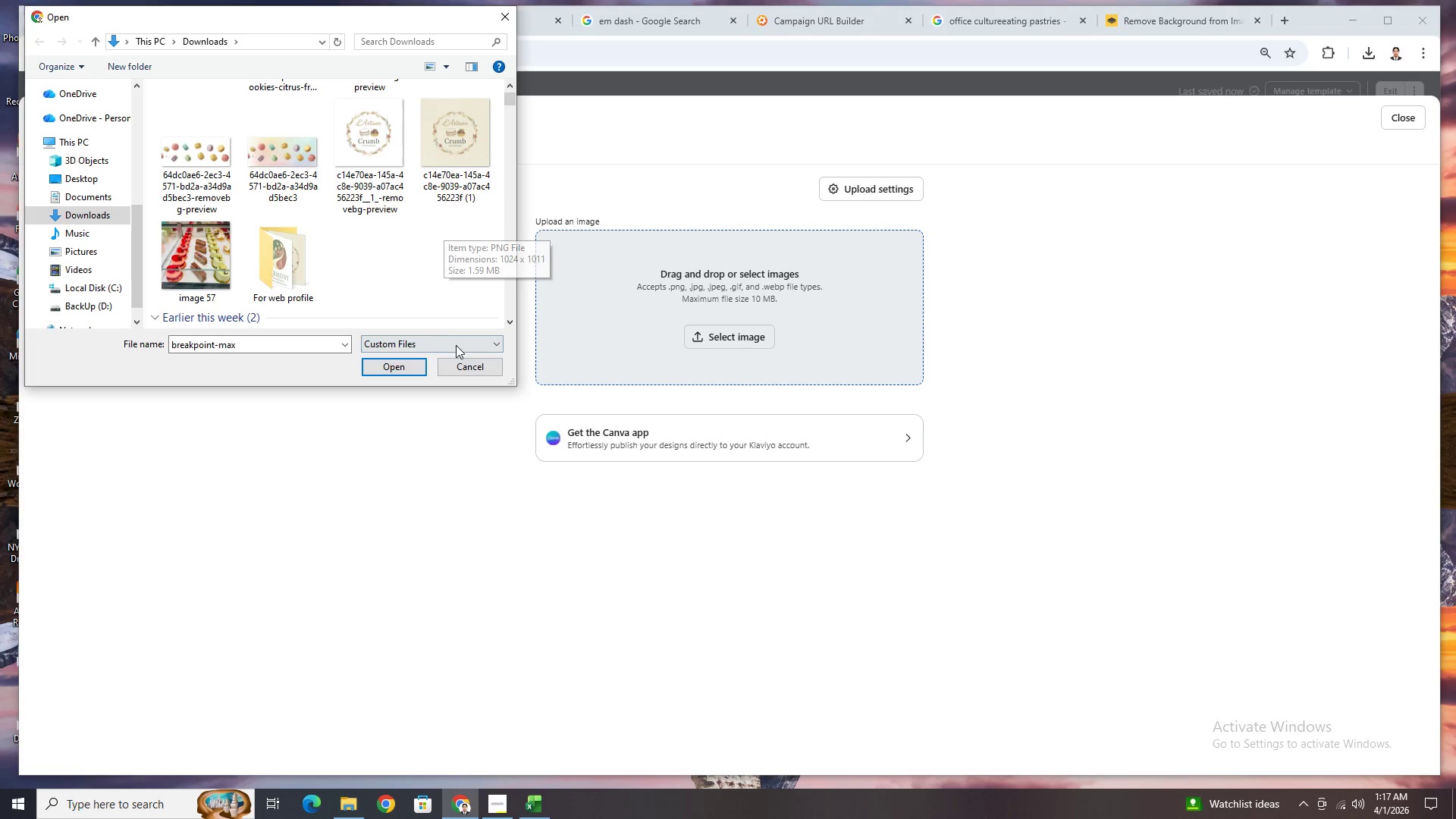 
left_click([460, 376])
 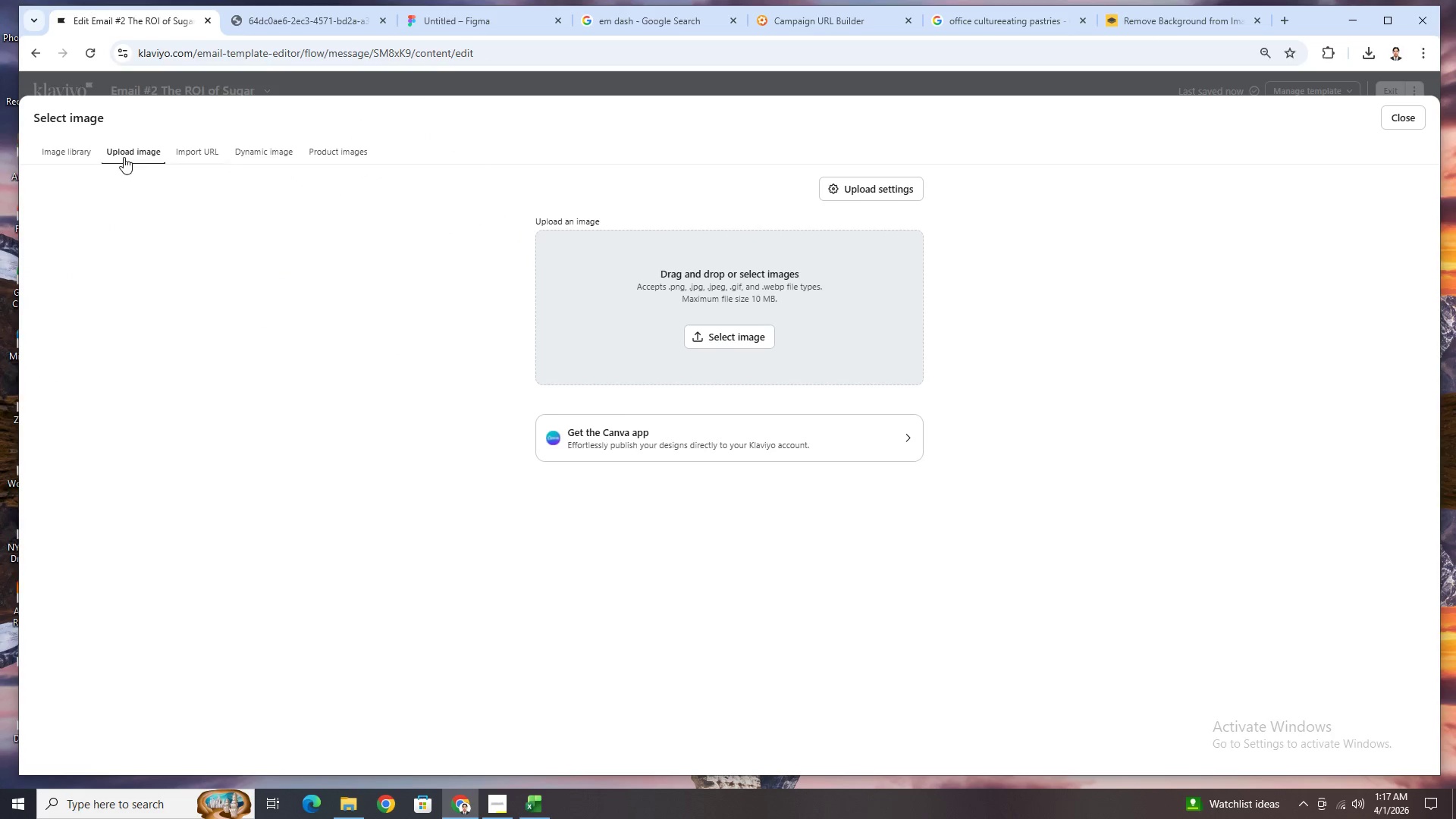 
left_click([84, 157])
 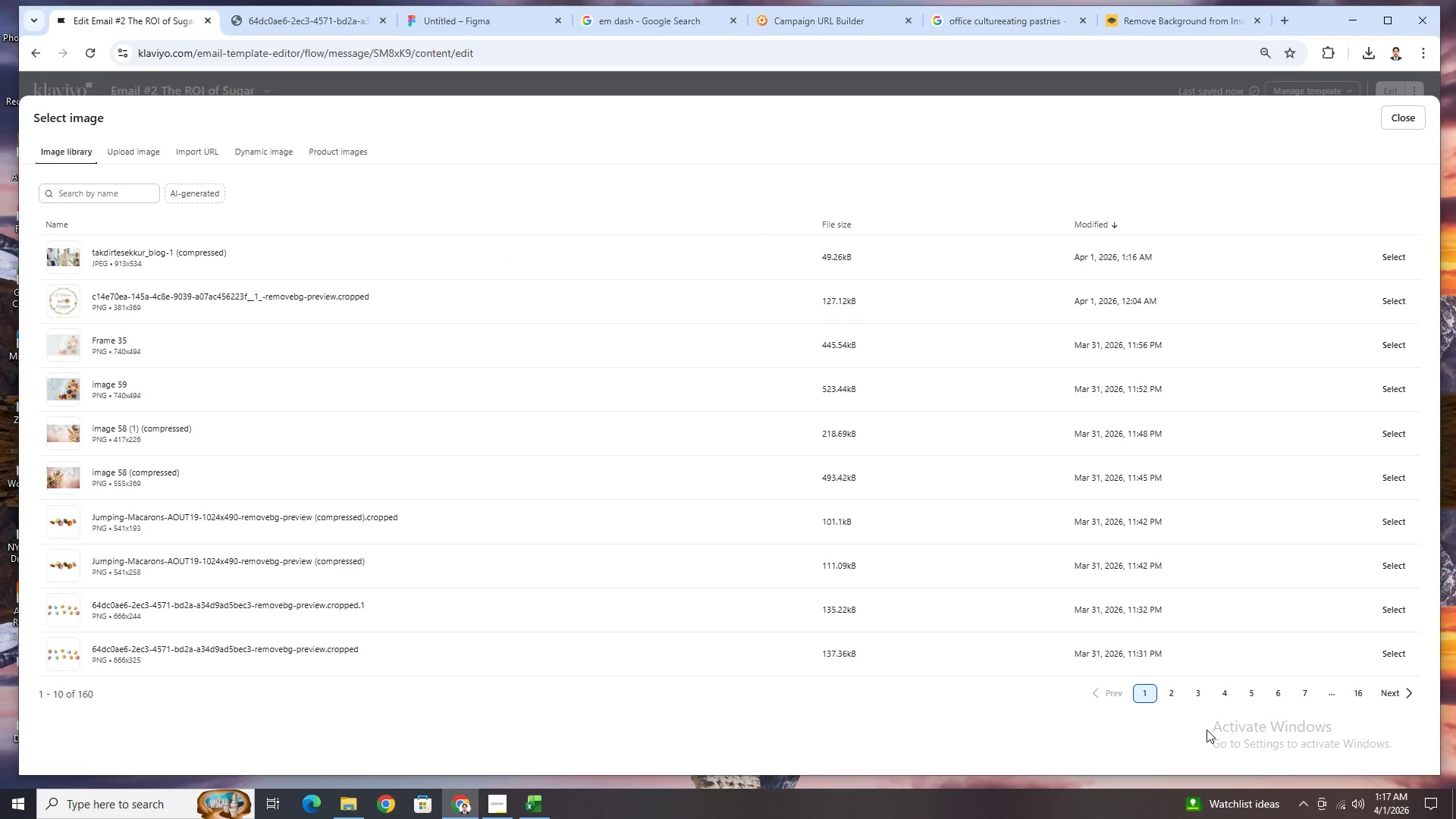 
left_click([1178, 692])
 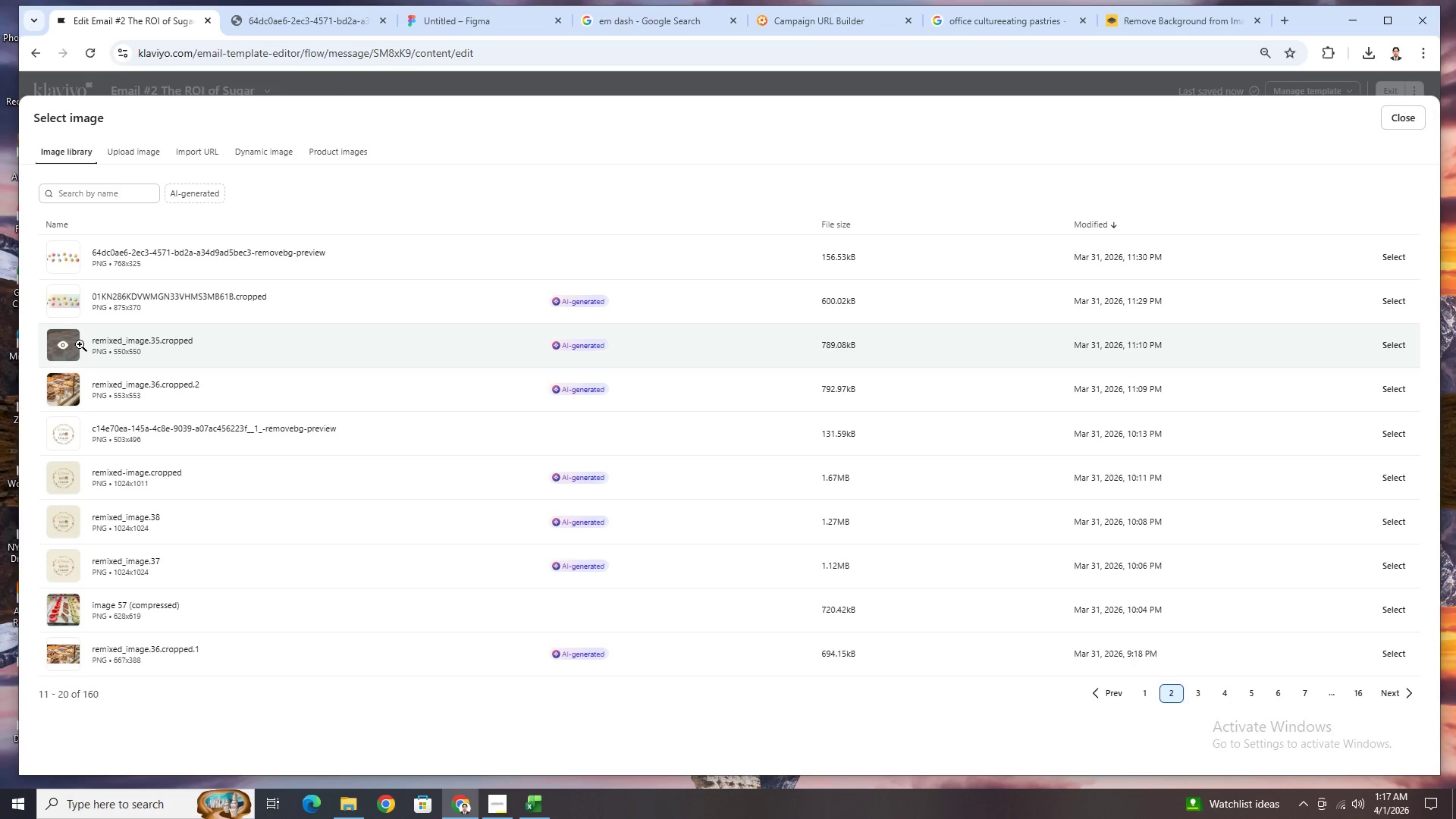 
wait(5.92)
 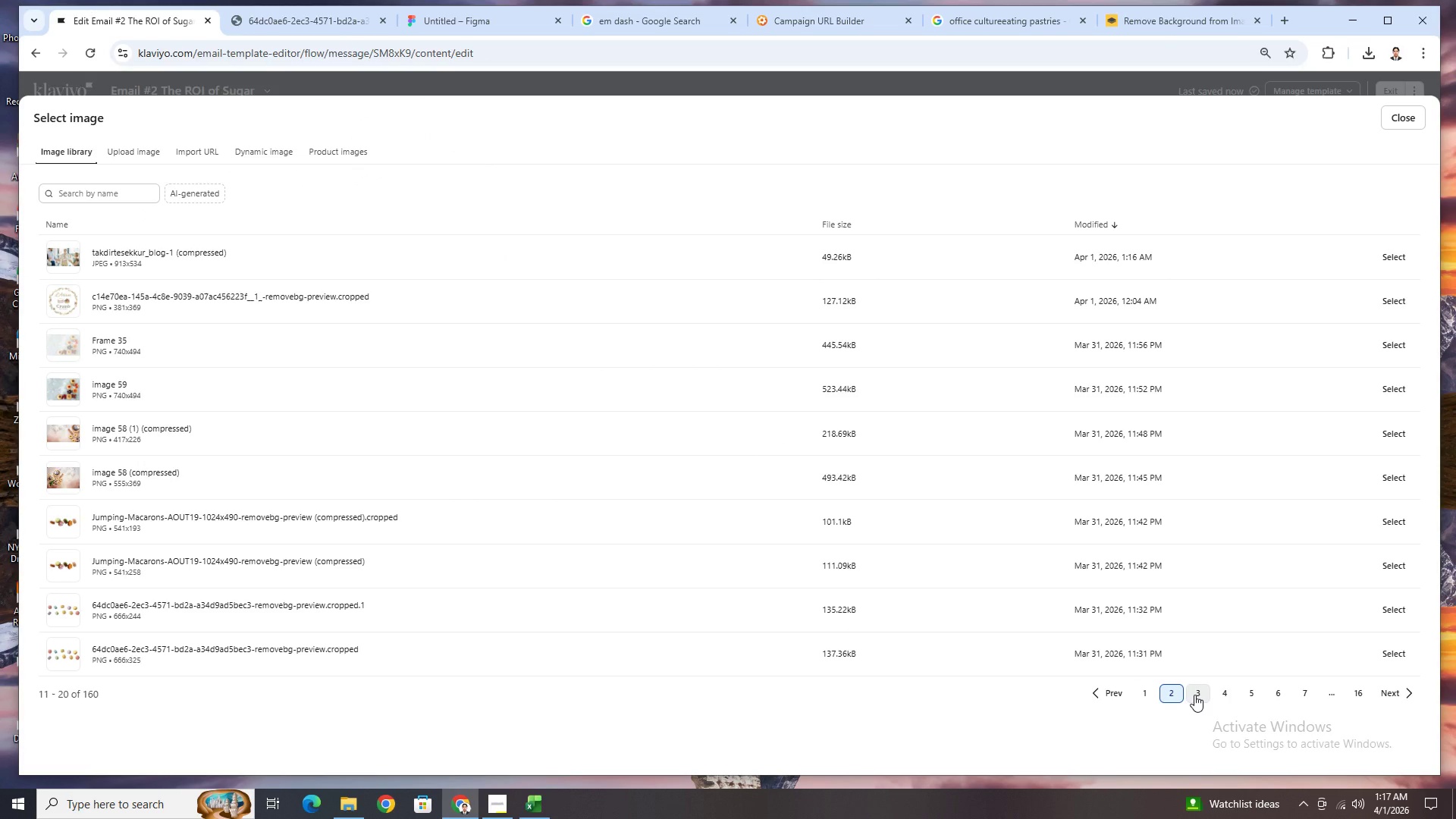 
left_click([1395, 341])
 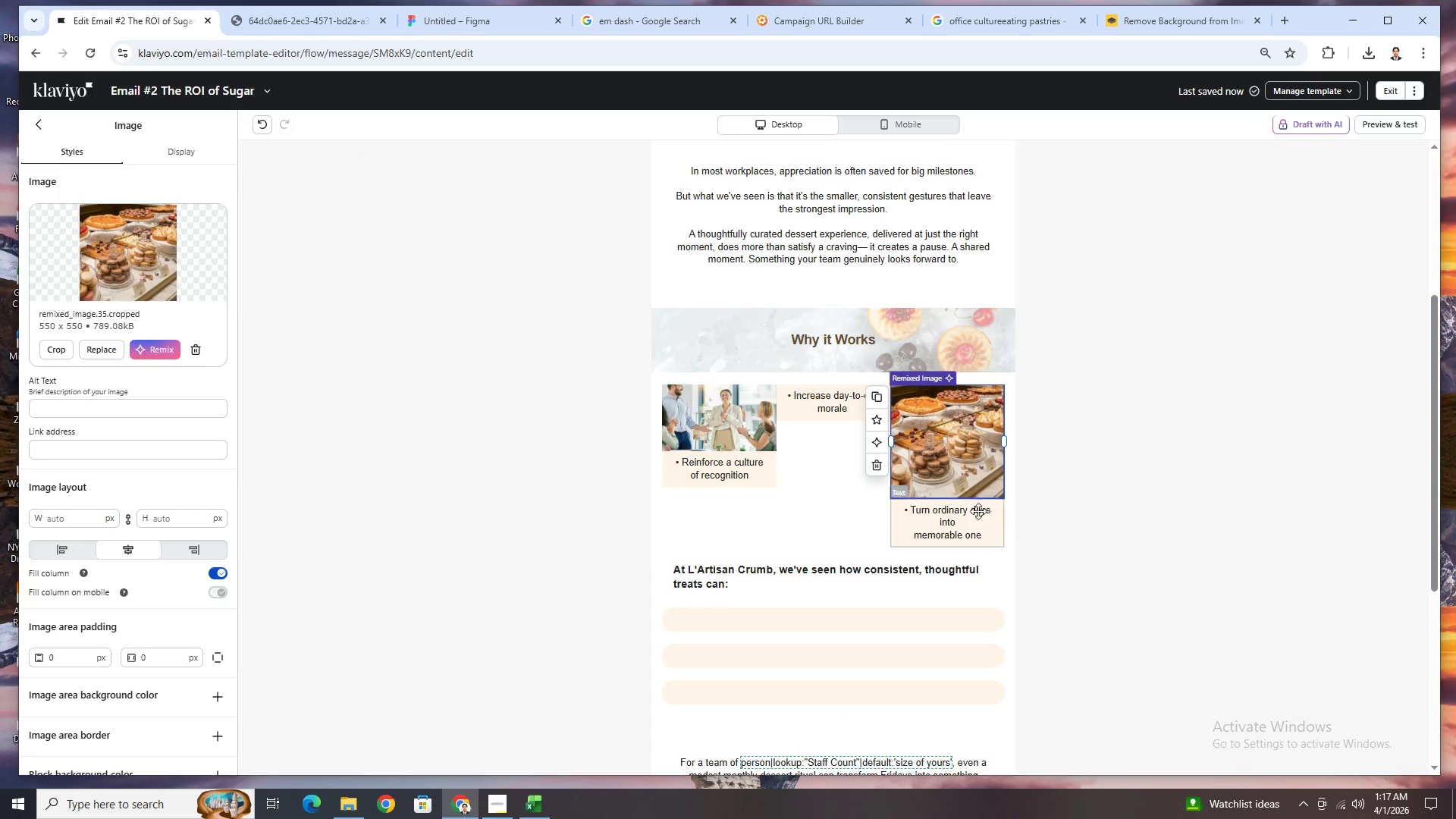 
left_click_drag(start_coordinate=[964, 497], to_coordinate=[965, 465])
 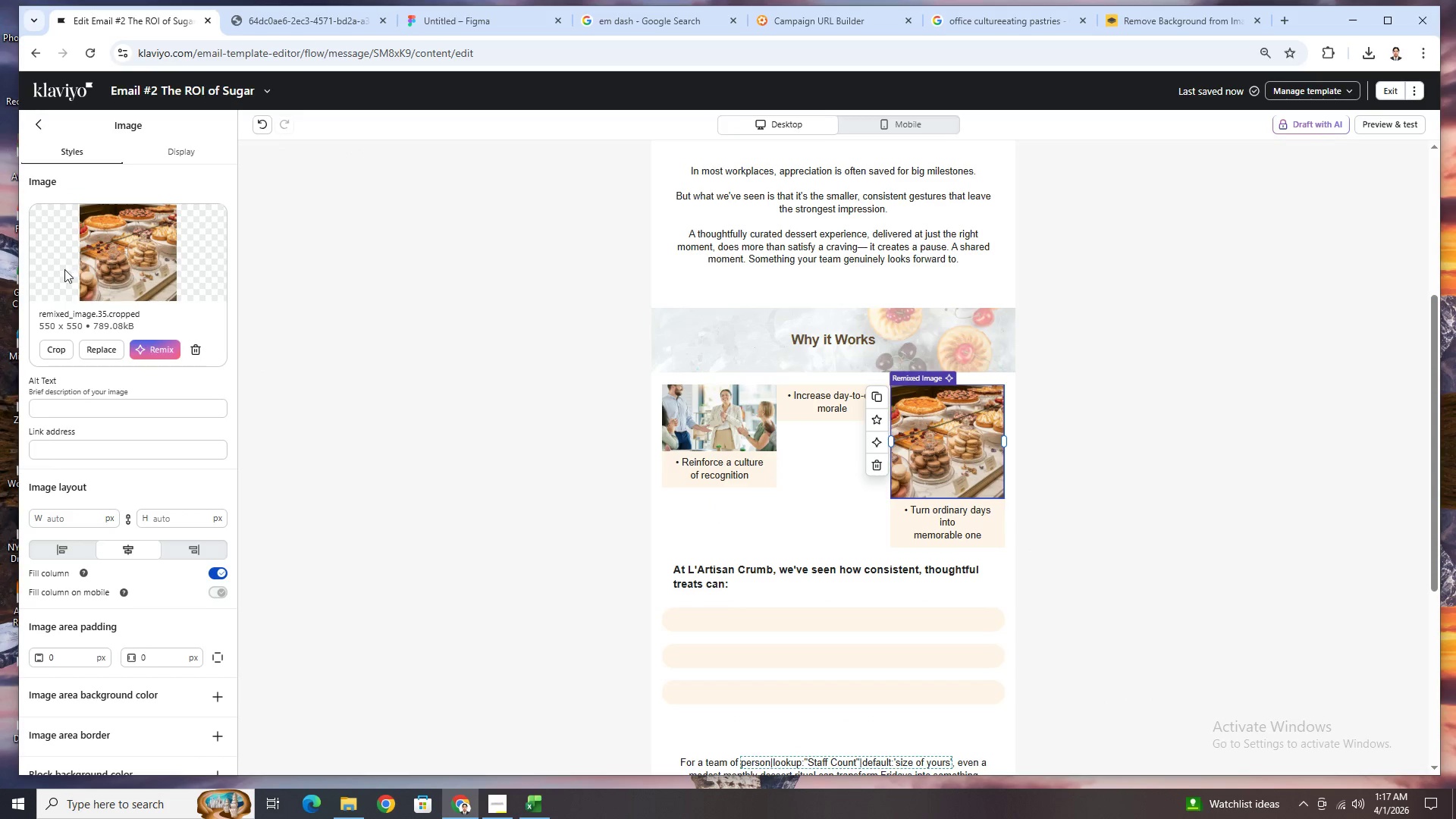 
left_click([54, 347])
 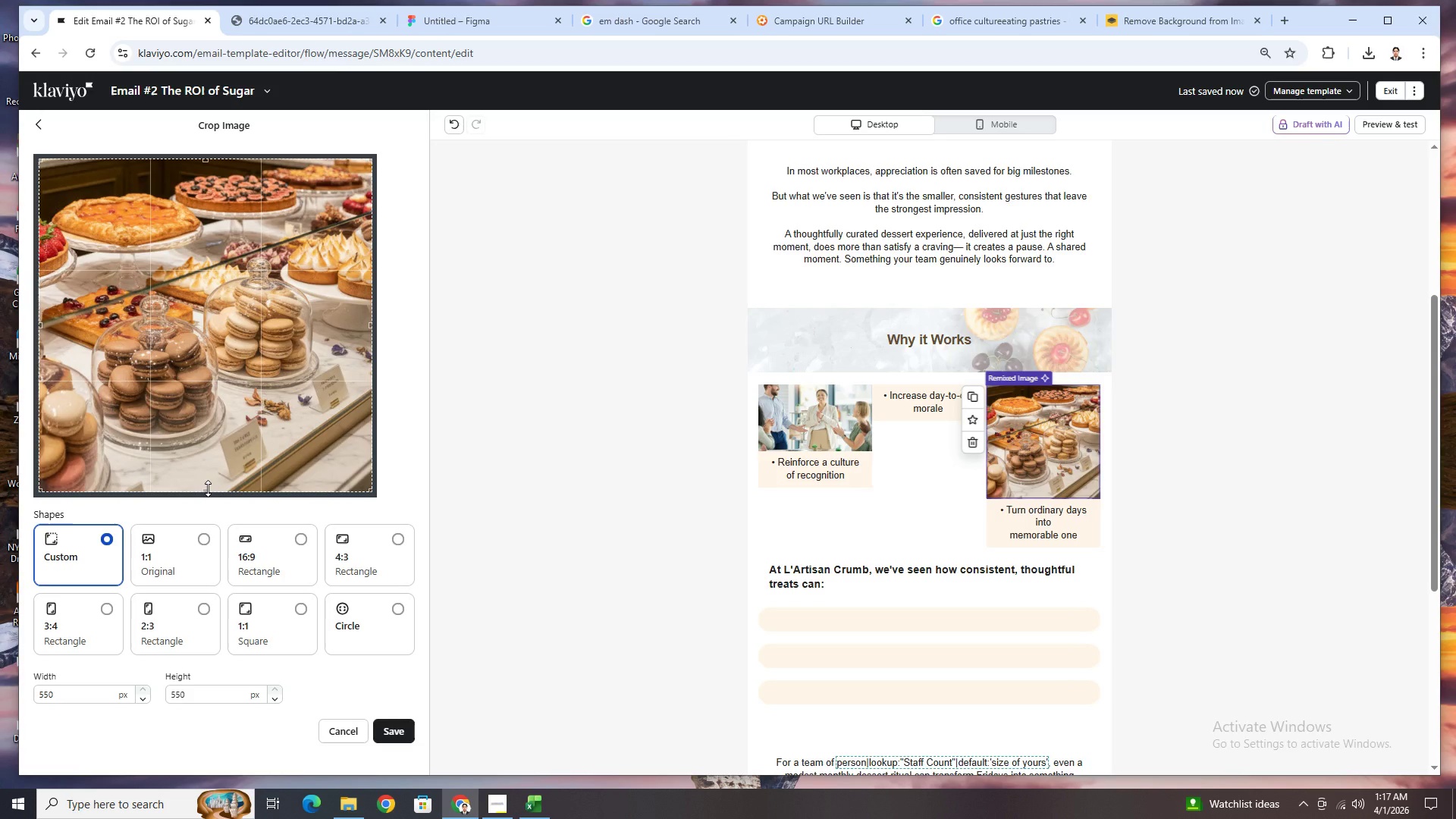 
left_click_drag(start_coordinate=[208, 488], to_coordinate=[220, 425])
 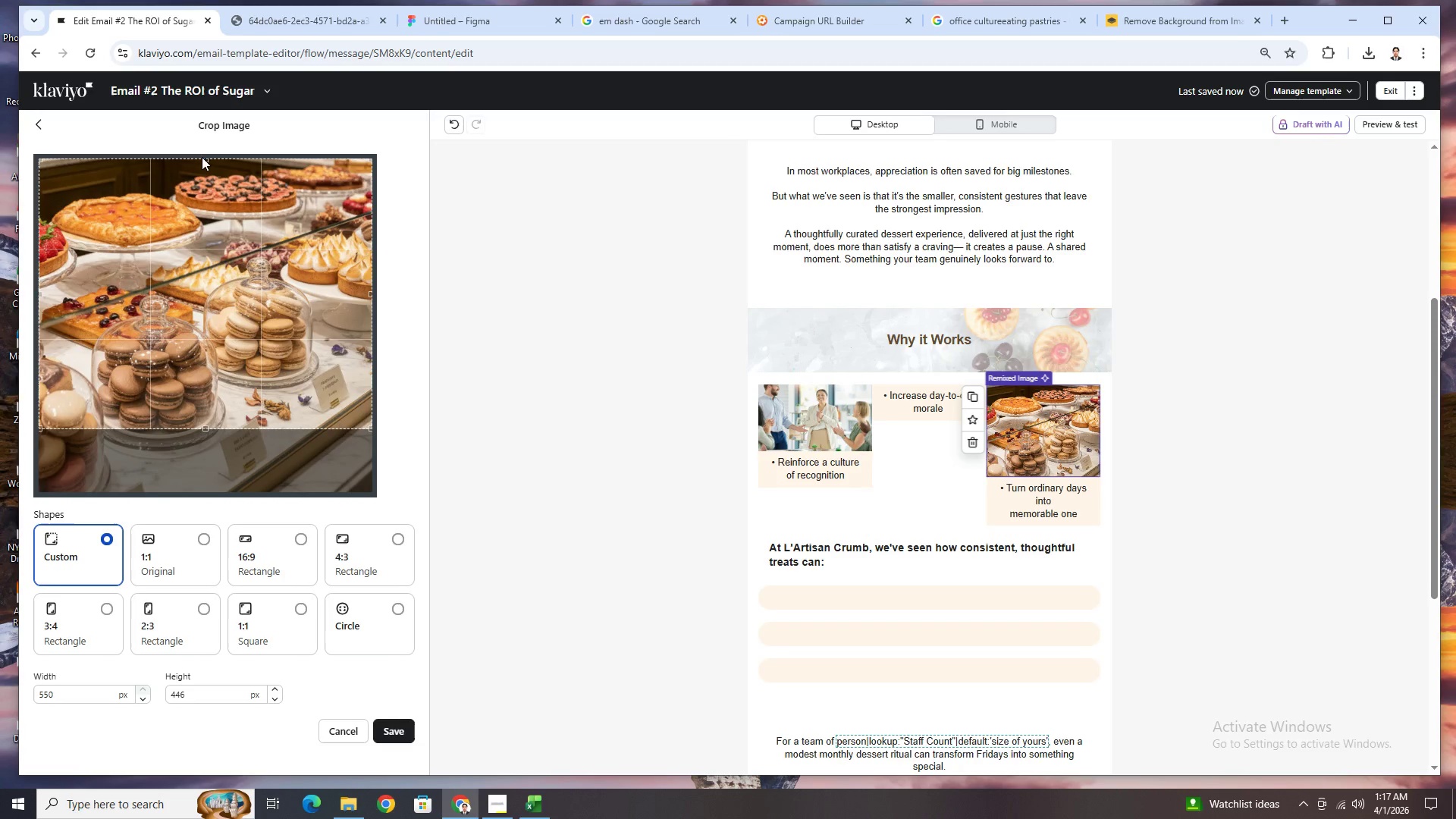 
left_click_drag(start_coordinate=[203, 160], to_coordinate=[204, 233])
 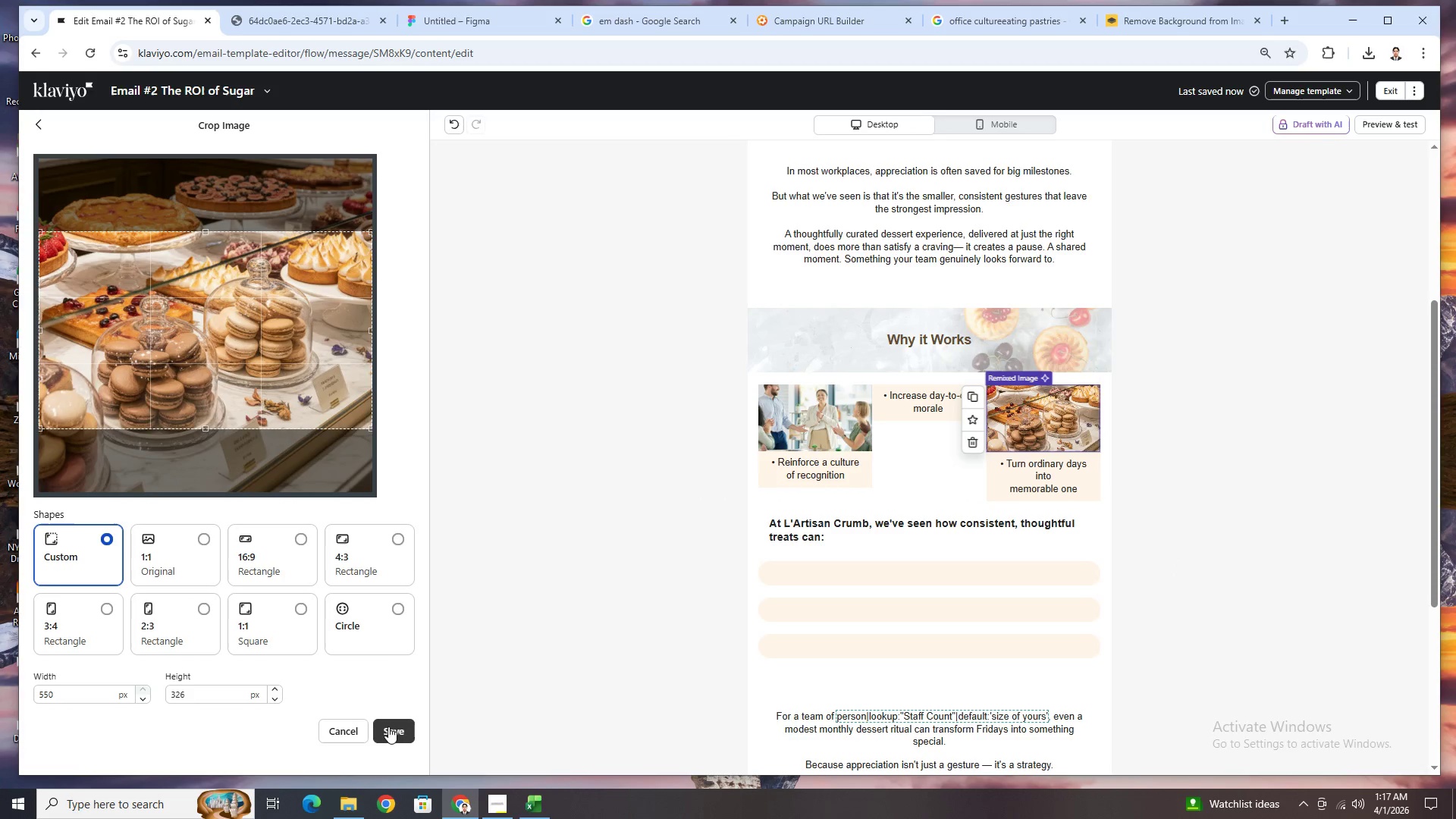 
left_click([406, 734])
 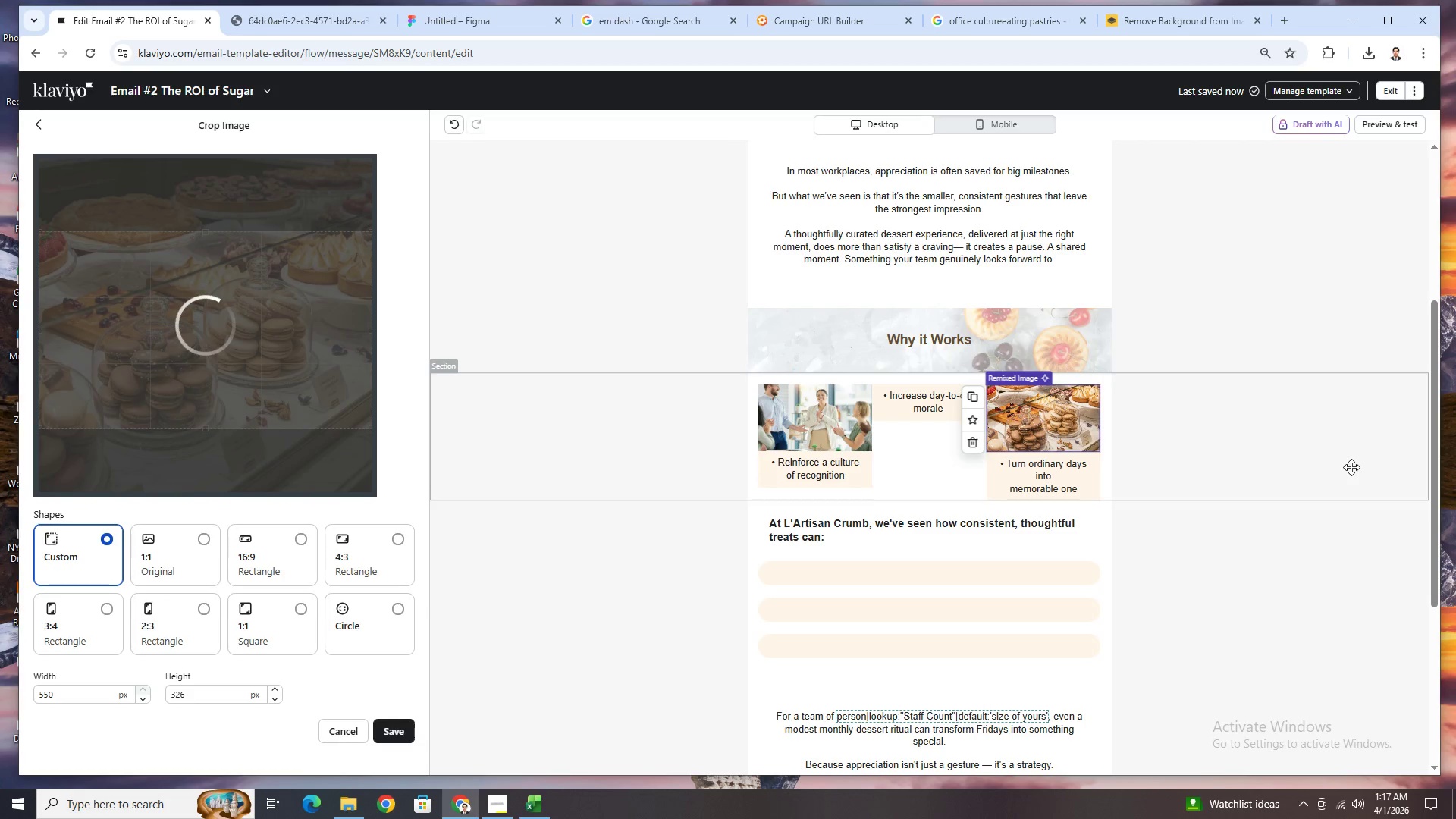 
wait(8.47)
 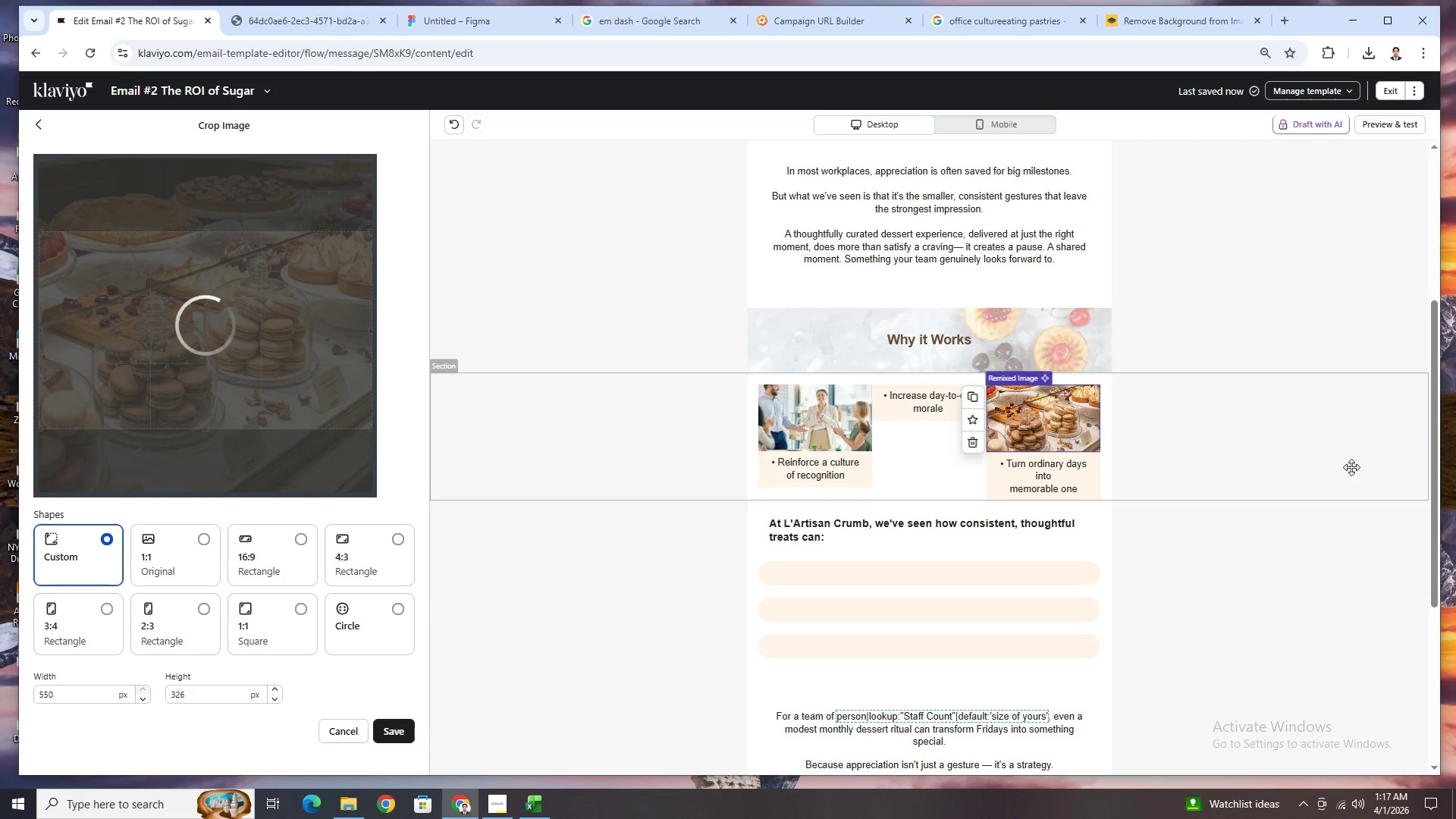 
left_click([1204, 585])
 